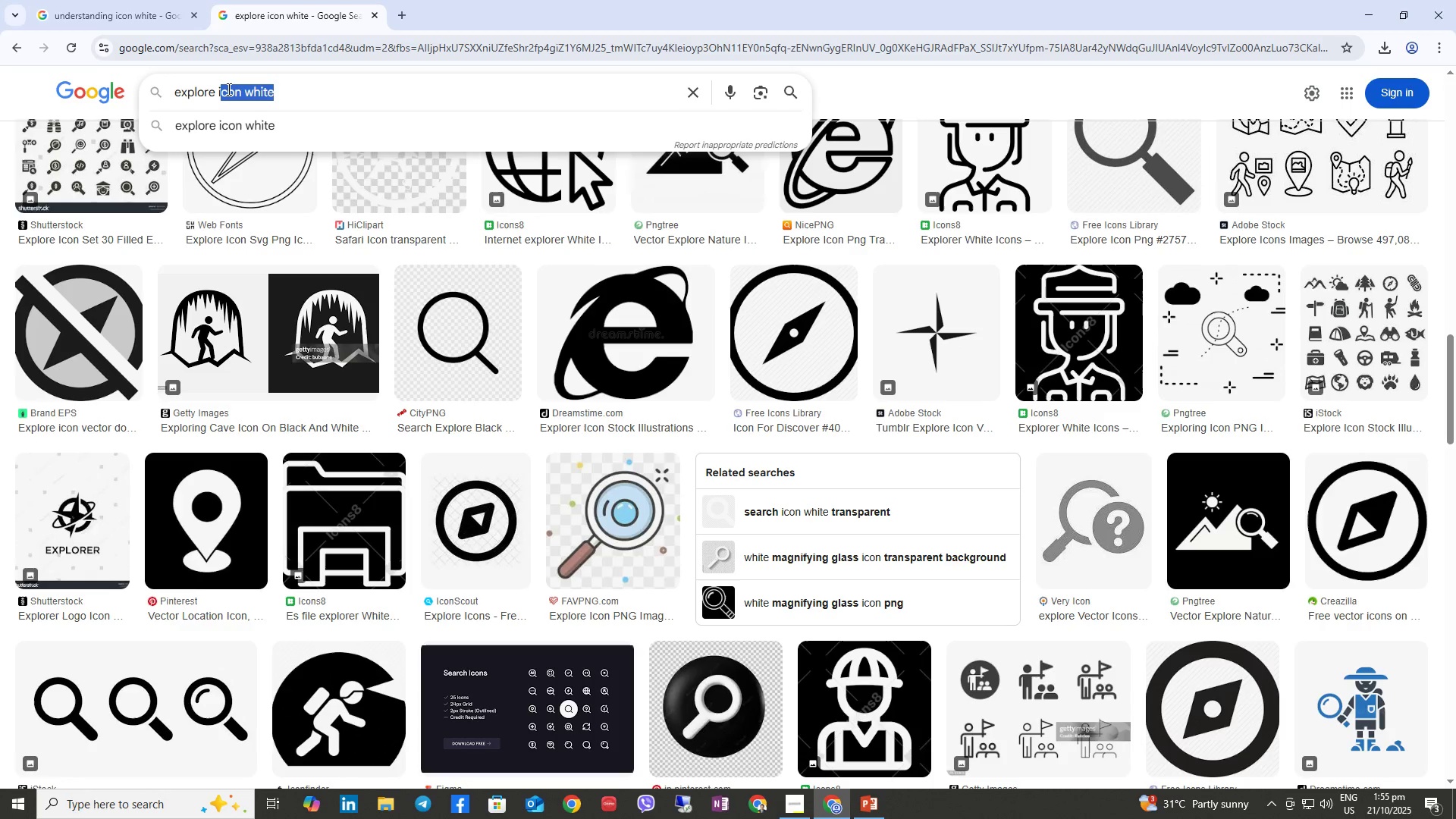 
key(Backspace)
key(Backspace)
type(key digital tools icon)
 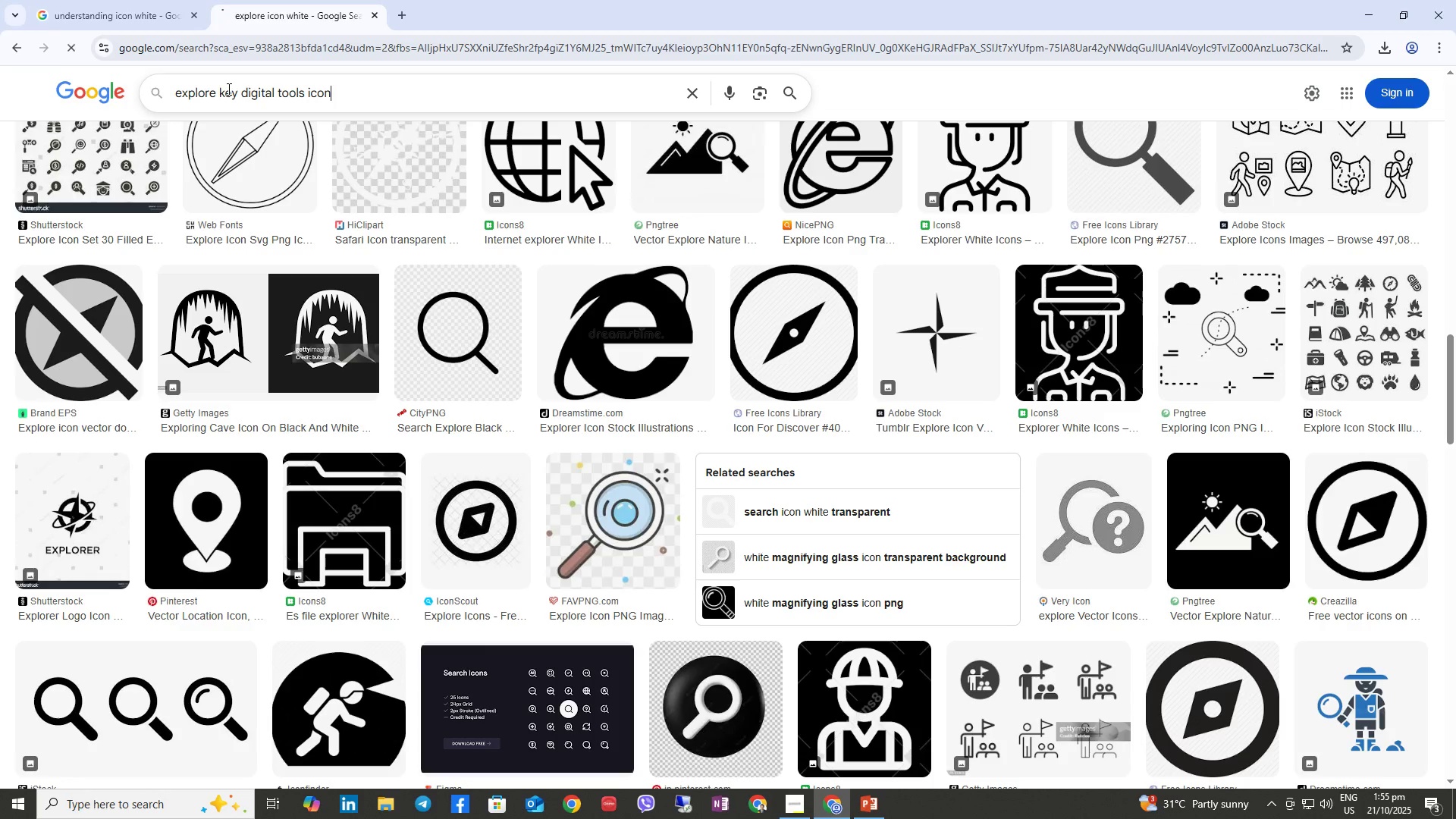 
key(Enter)
 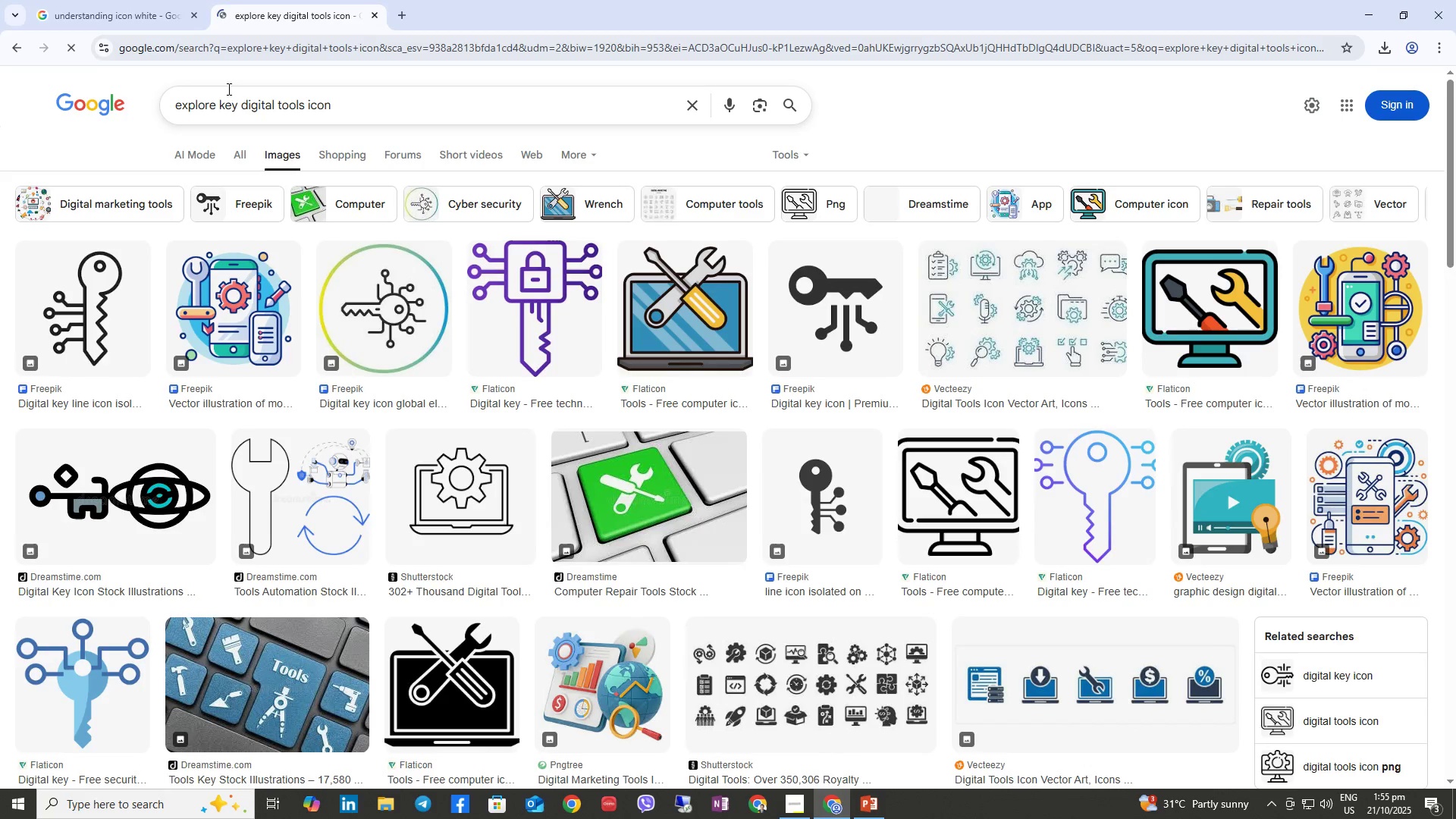 
scroll: coordinate [249, 99], scroll_direction: down, amount: 1.0
 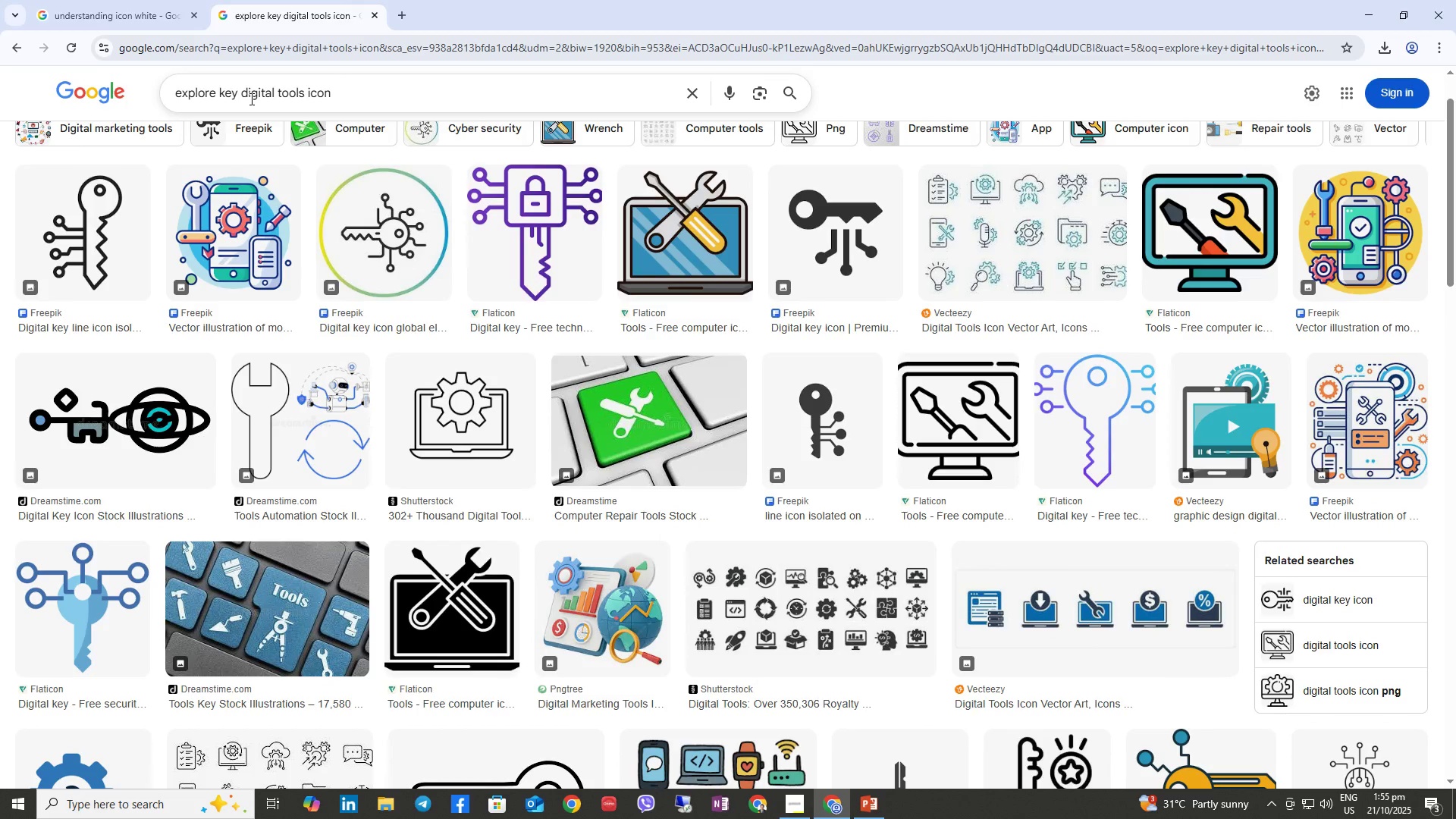 
wait(5.29)
 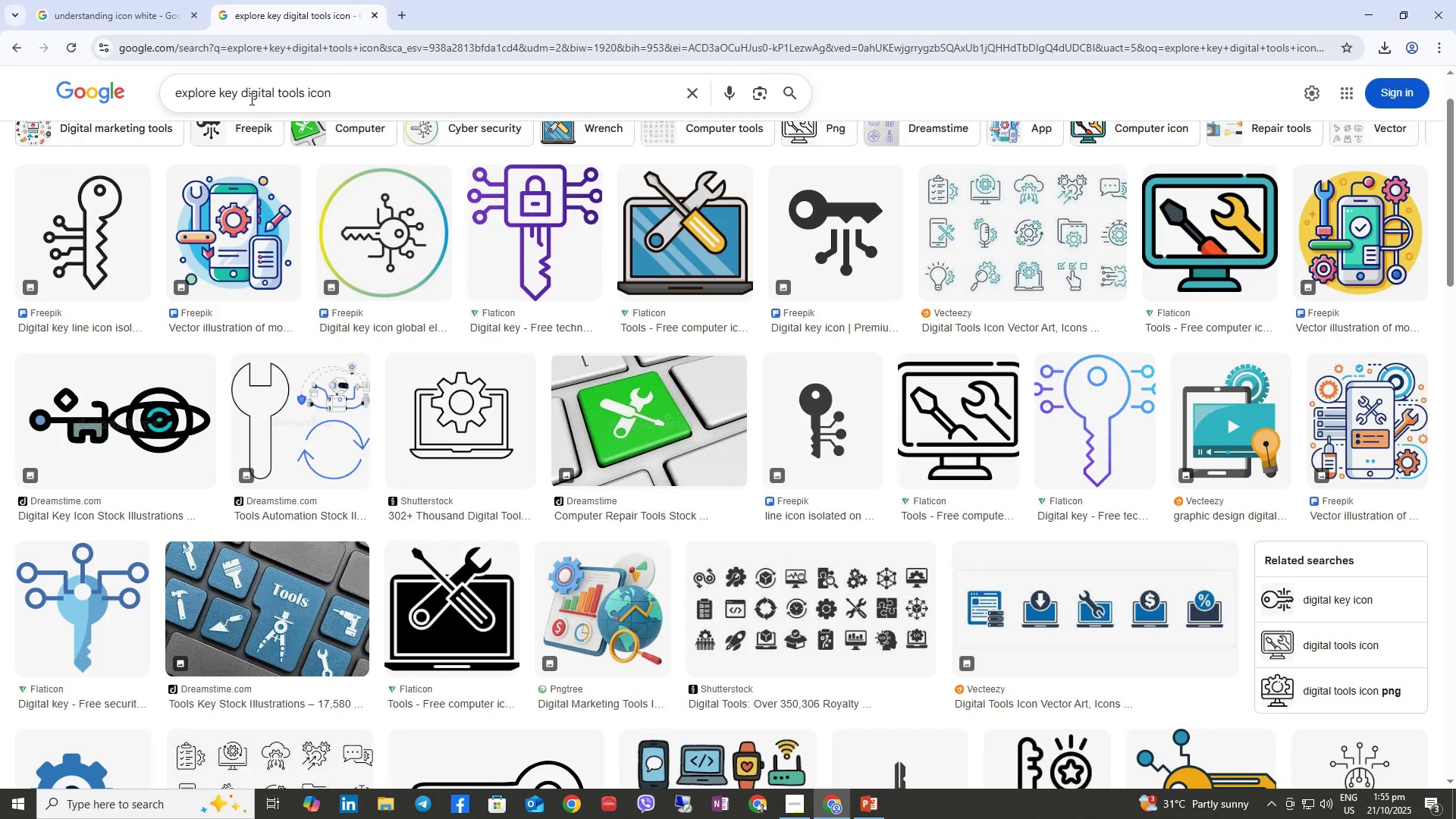 
scroll: coordinate [718, 468], scroll_direction: down, amount: 2.0
 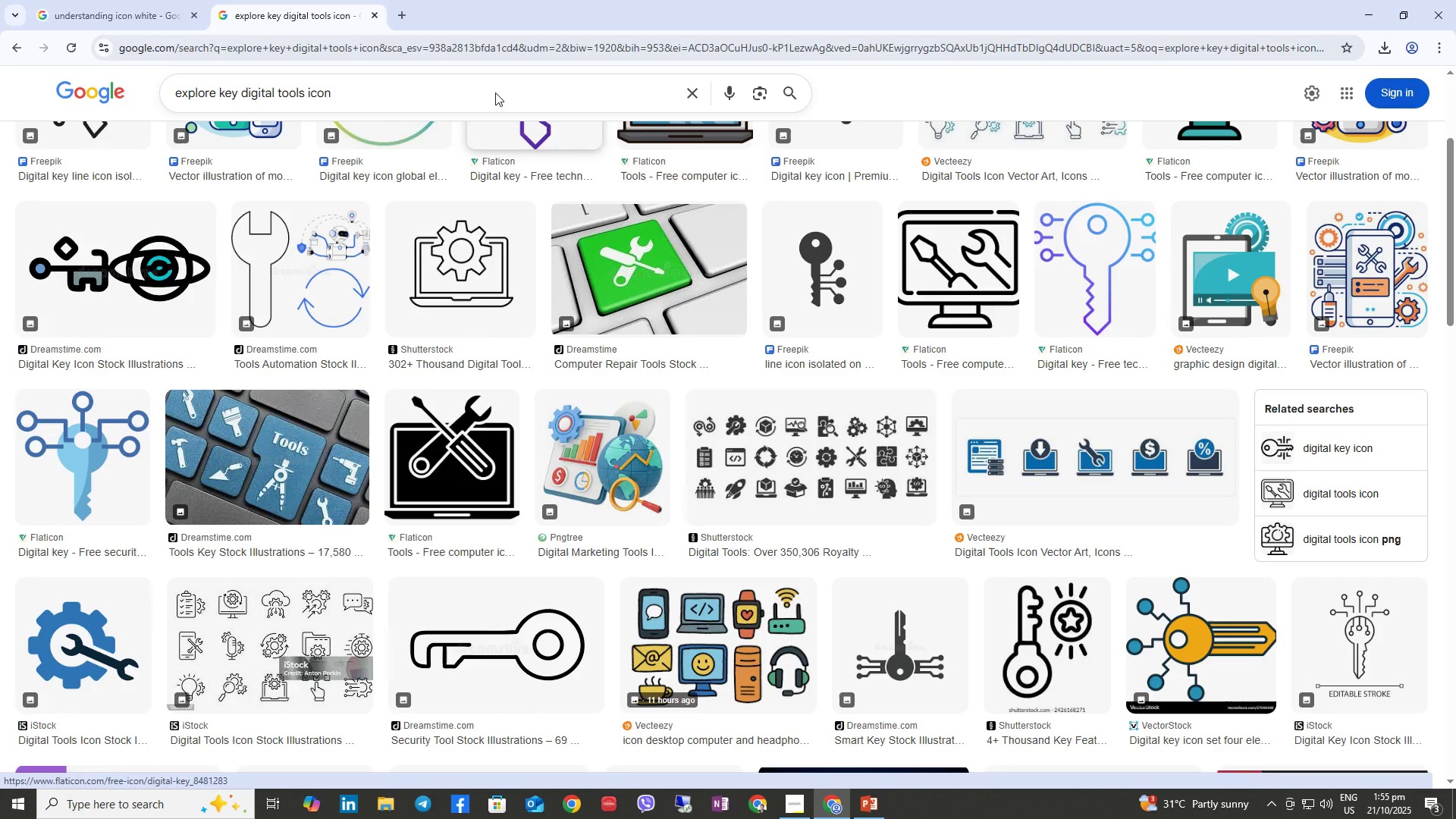 
left_click([411, 93])
 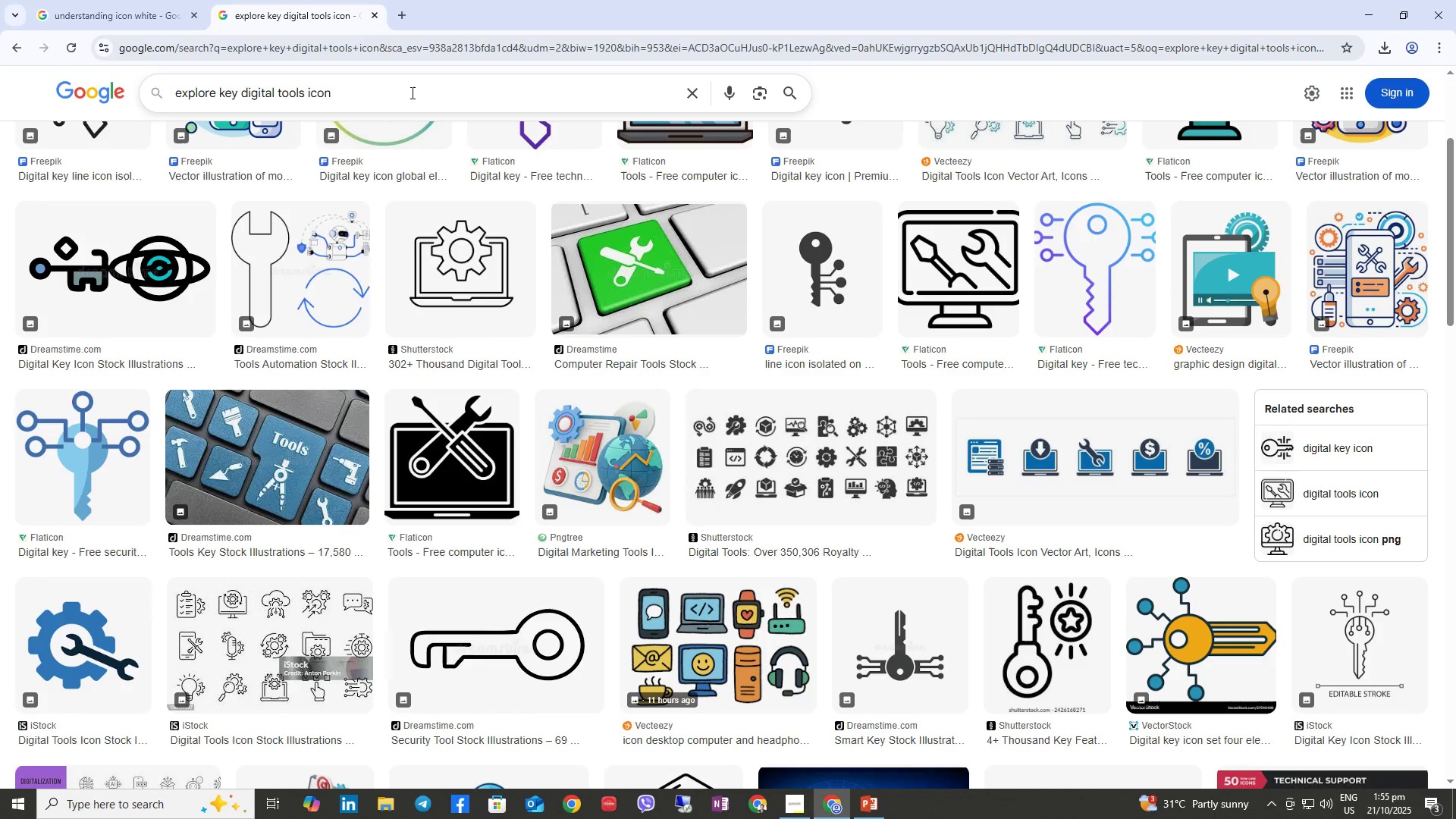 
type( white)
 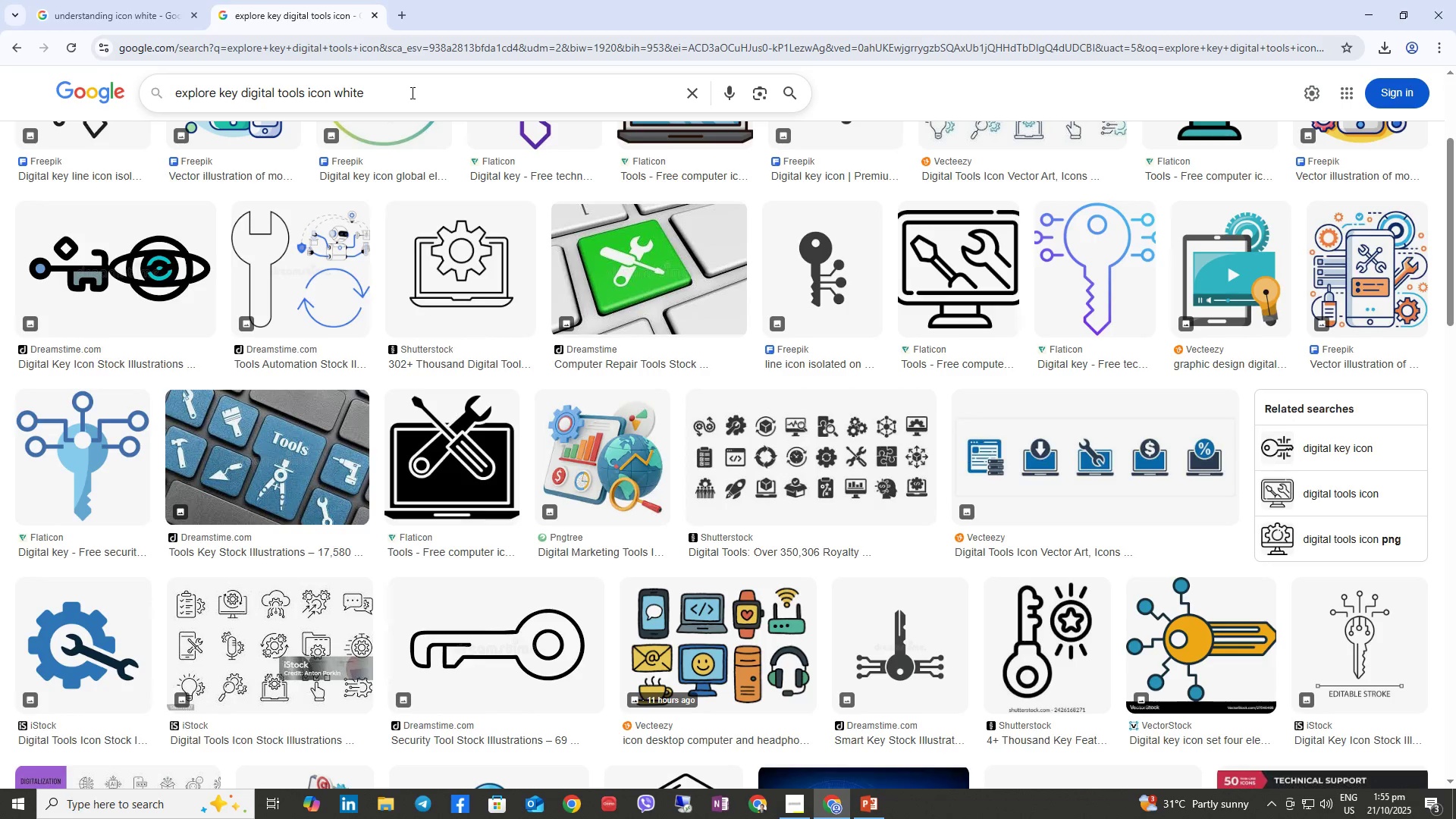 
key(Enter)
 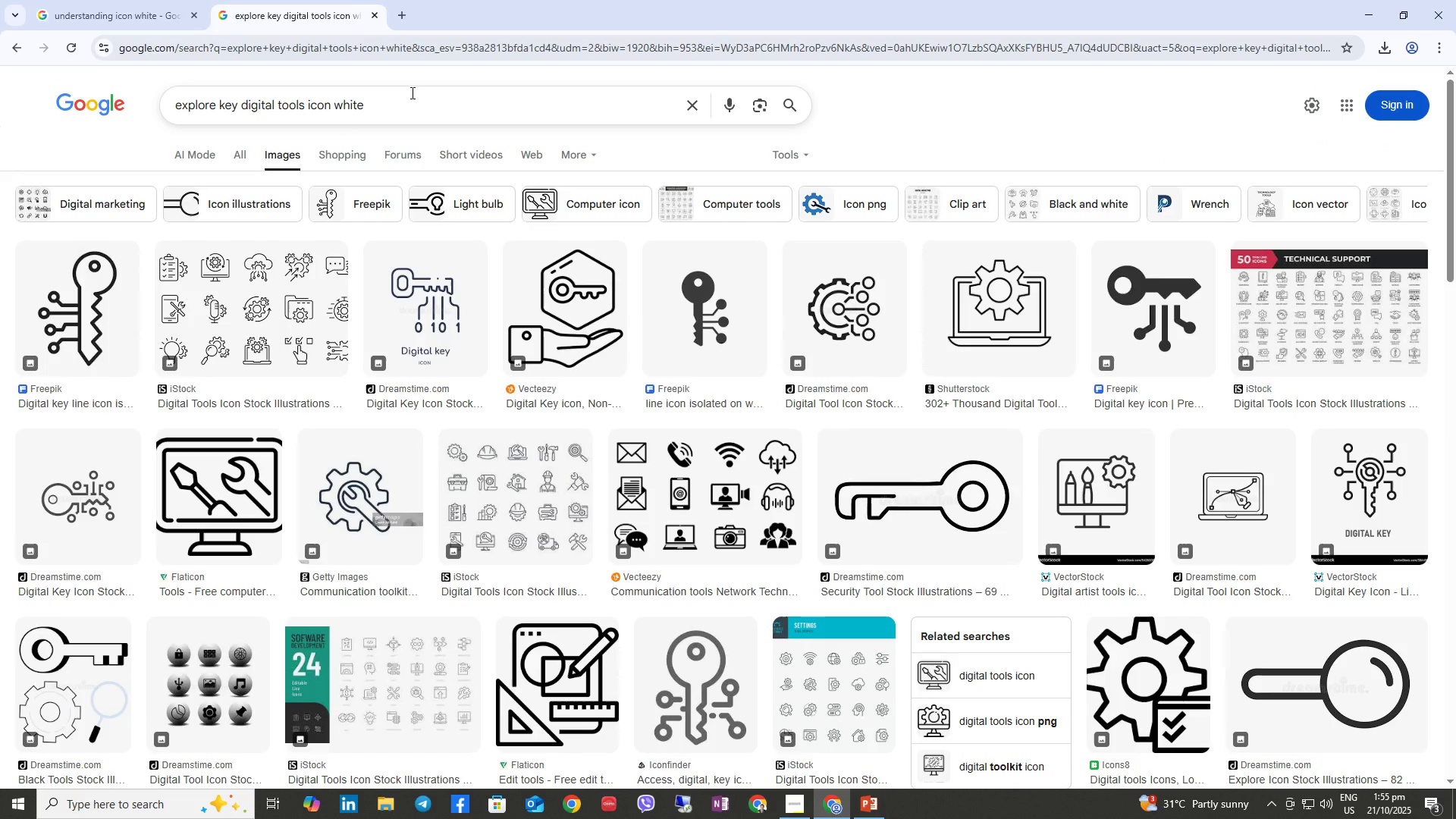 
scroll: coordinate [432, 104], scroll_direction: down, amount: 1.0
 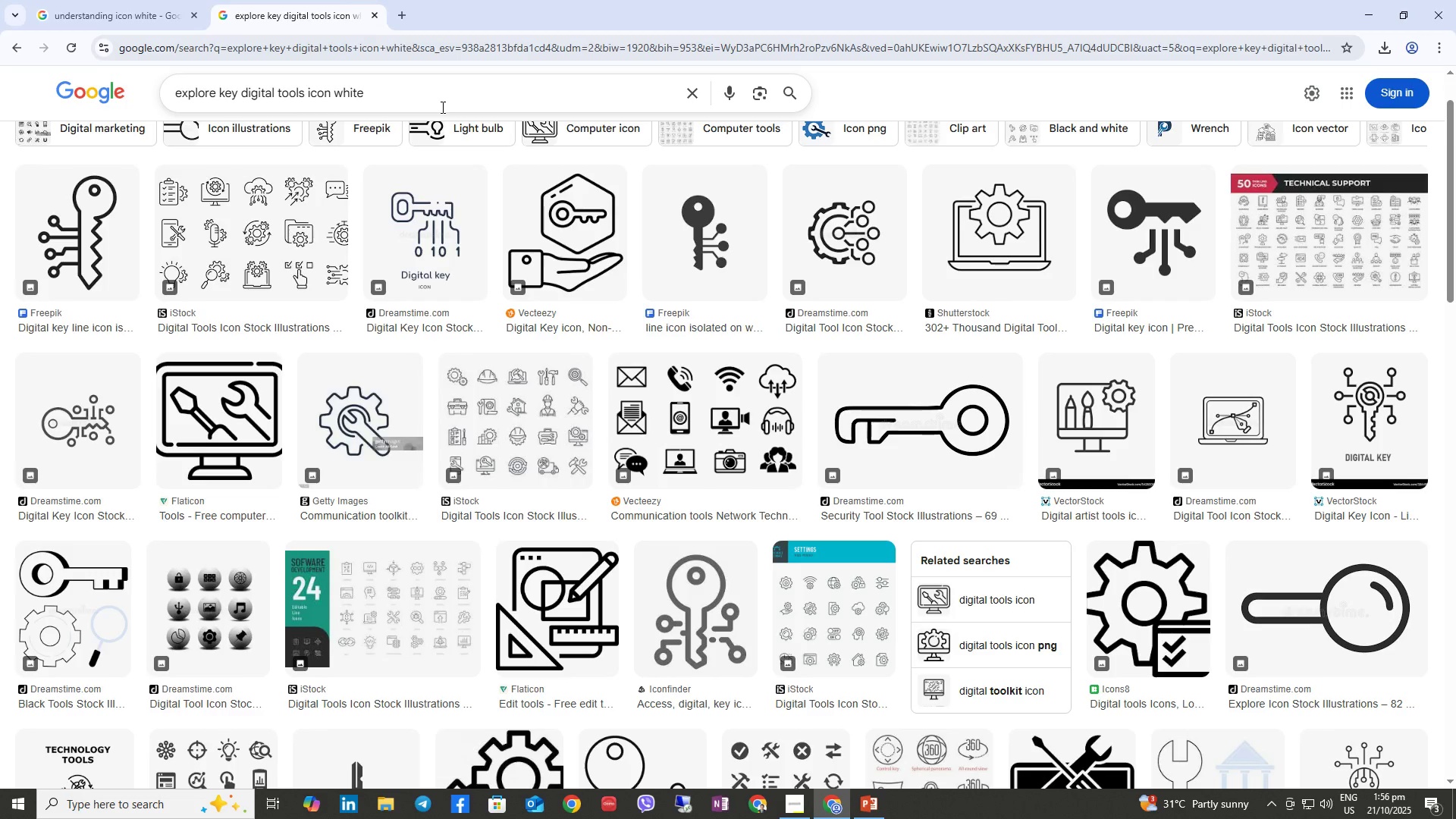 
wait(7.21)
 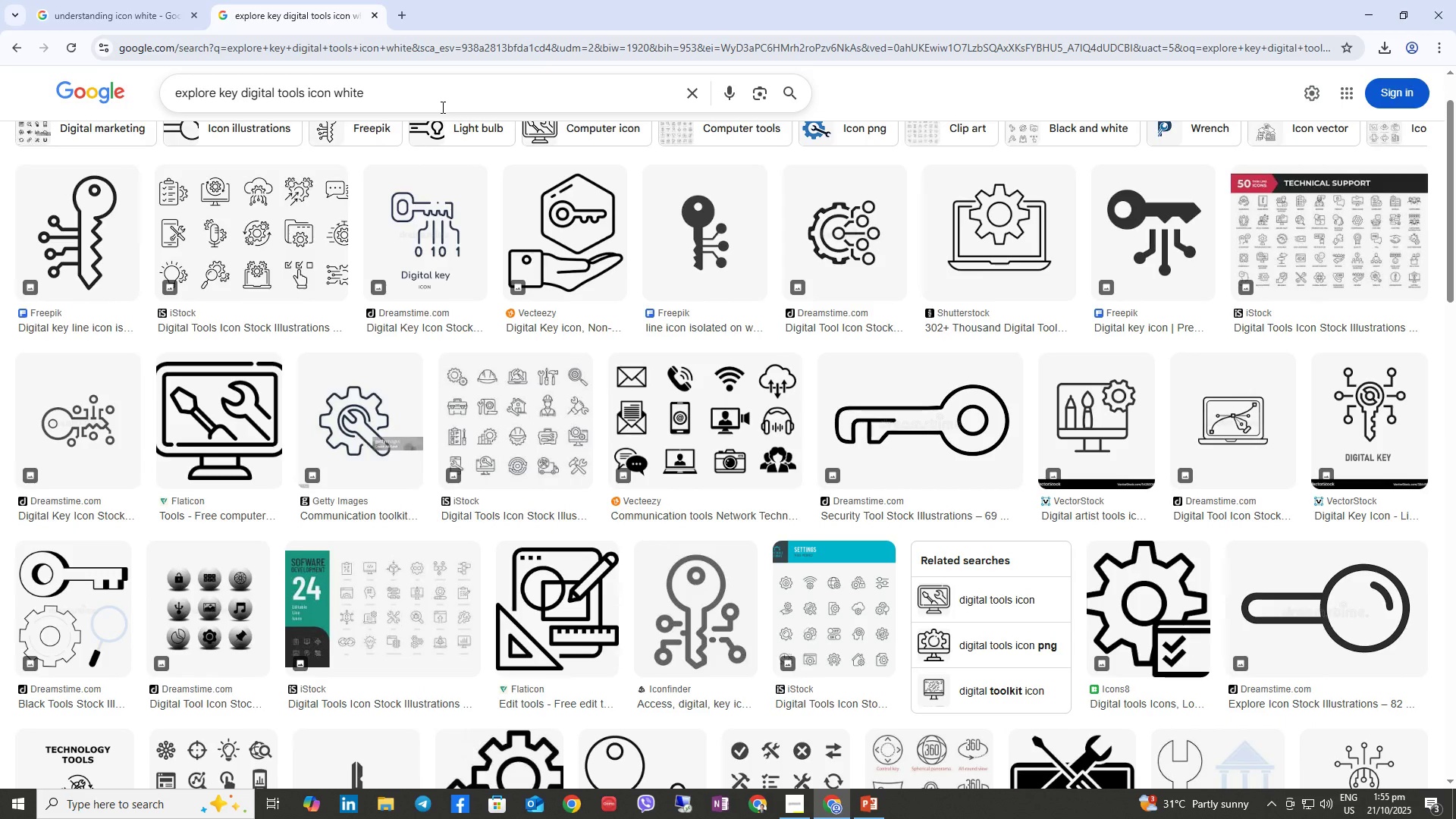 
scroll: coordinate [741, 361], scroll_direction: down, amount: 4.0
 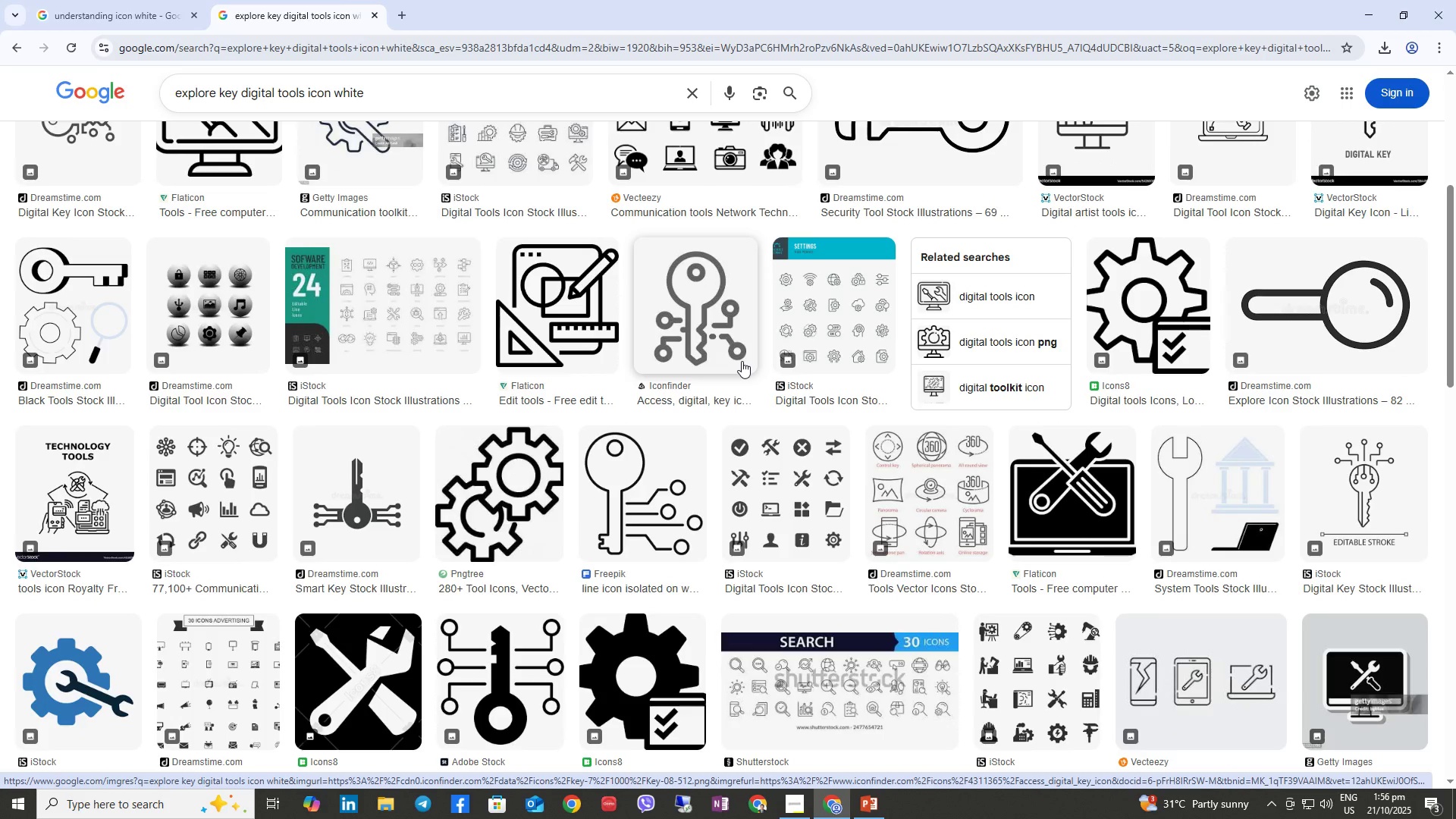 
wait(10.93)
 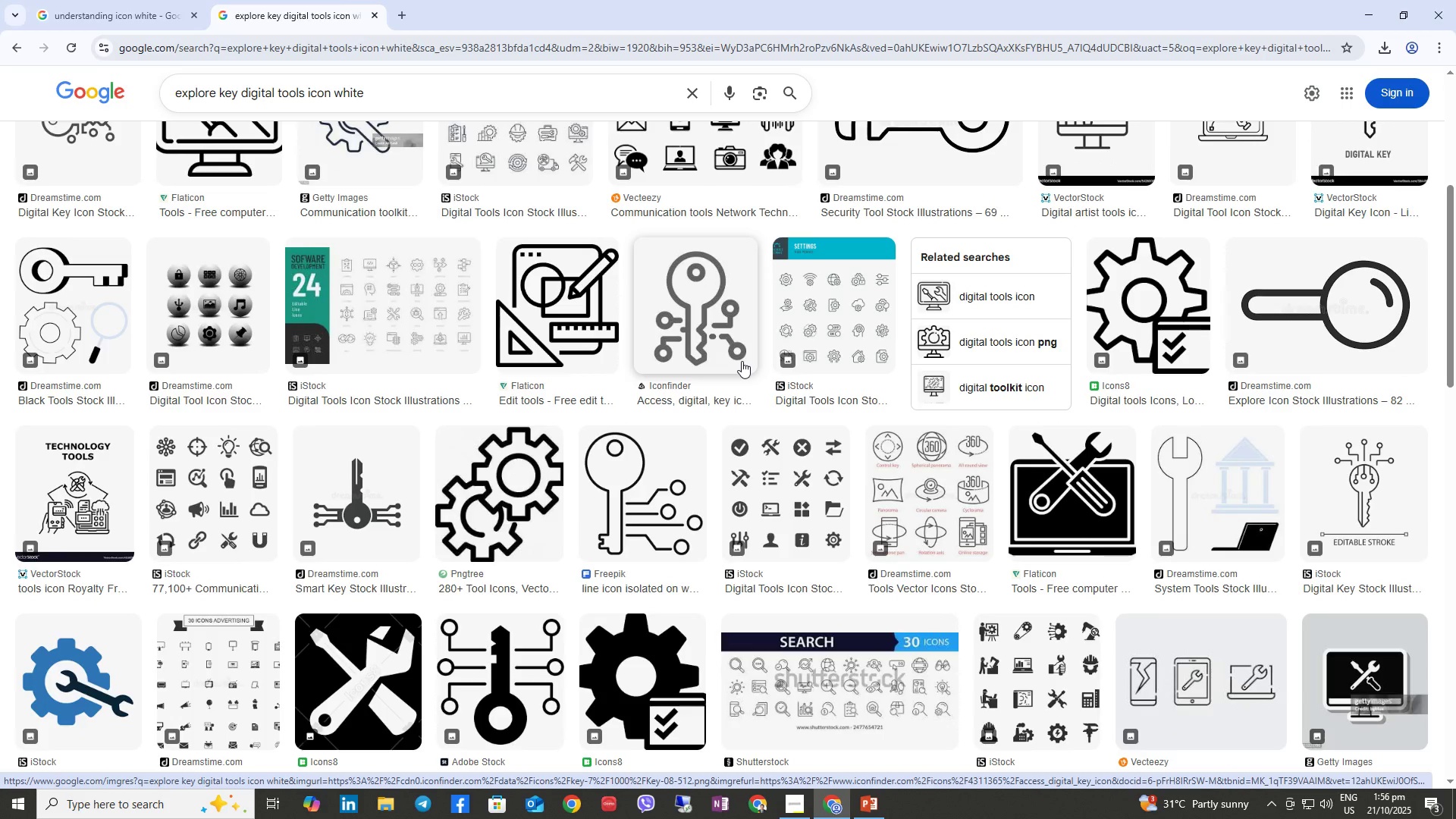 
scroll: coordinate [783, 388], scroll_direction: down, amount: 3.0
 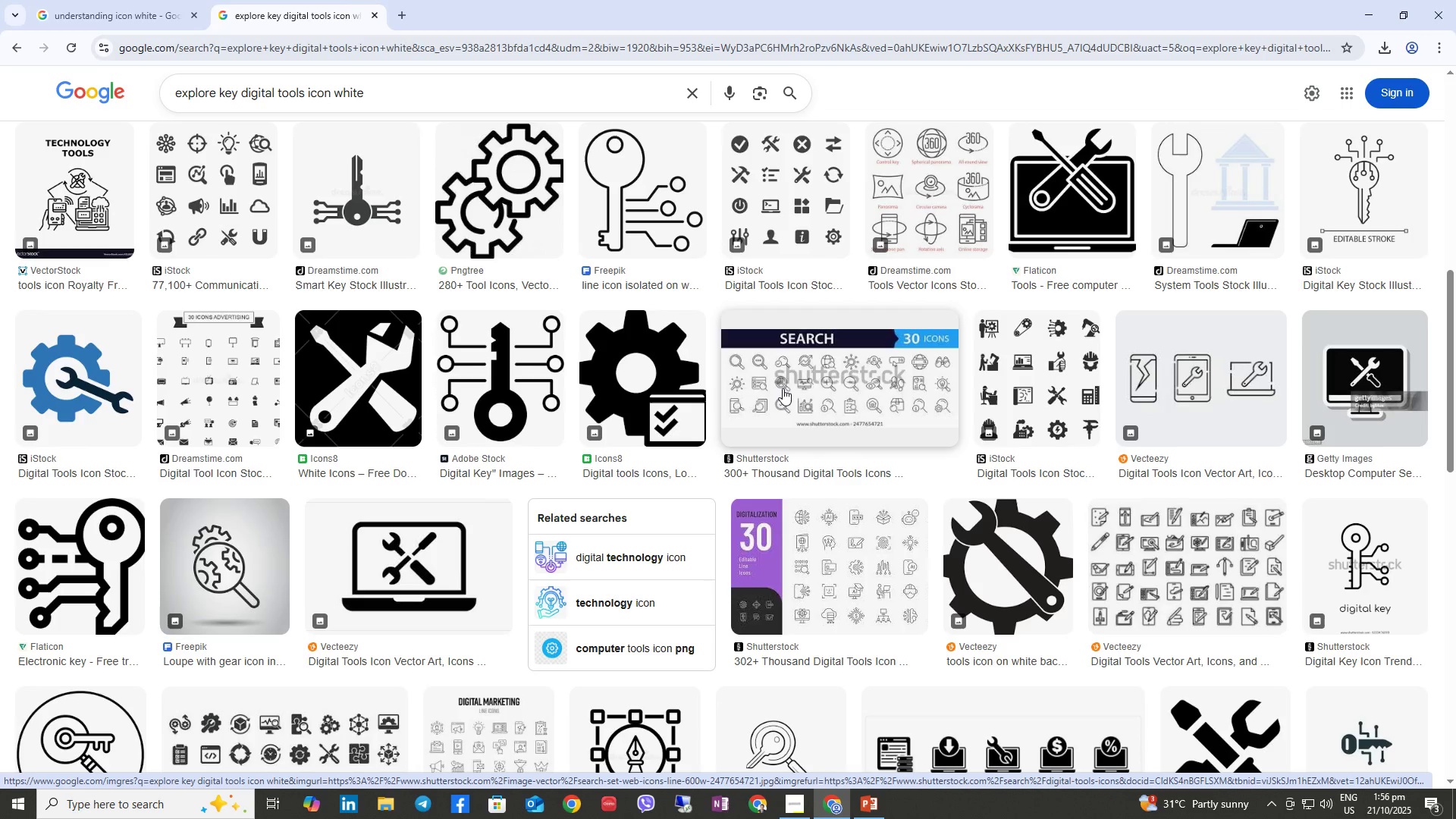 
wait(15.5)
 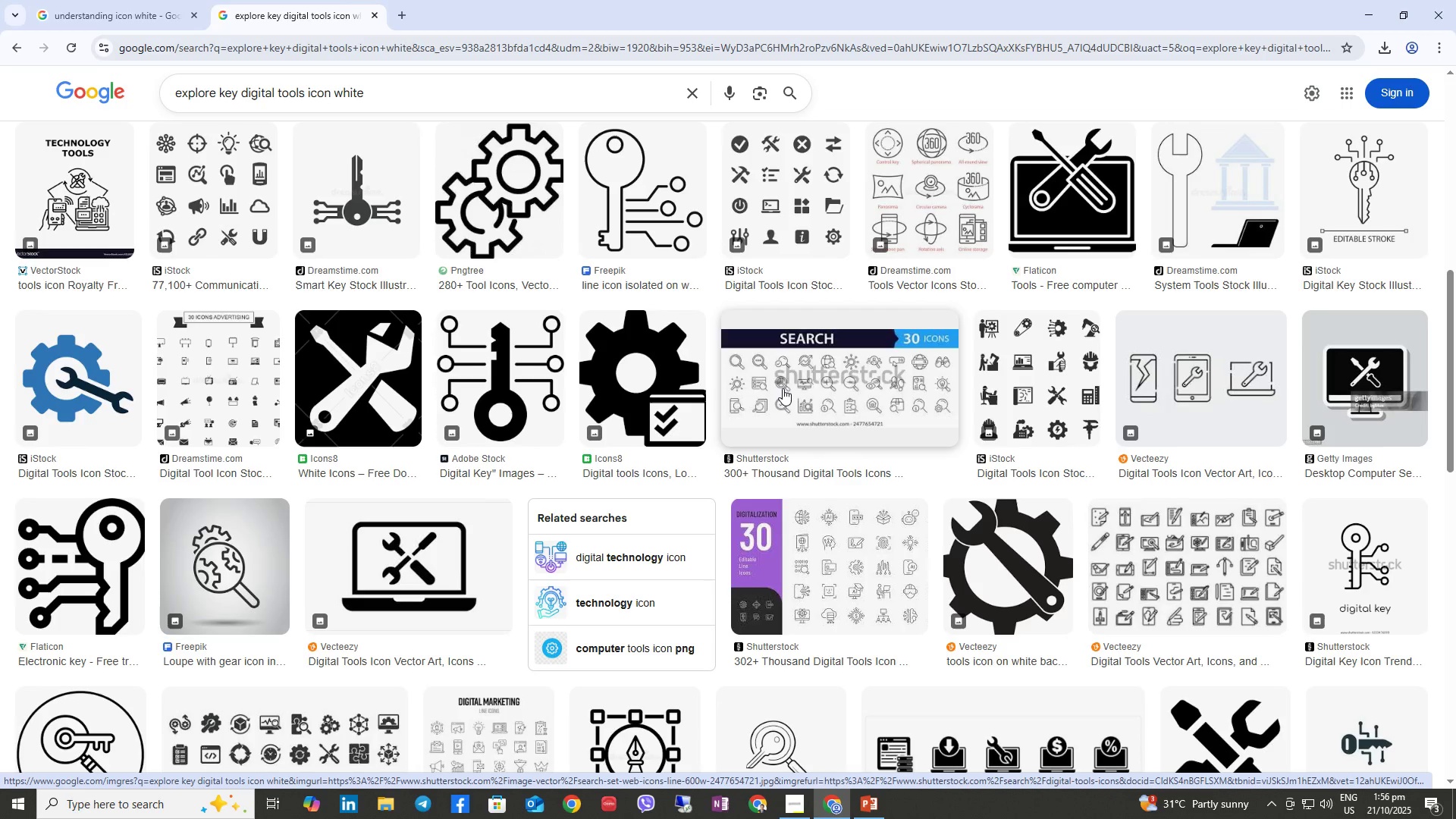 
scroll: coordinate [1430, 602], scroll_direction: down, amount: 3.0
 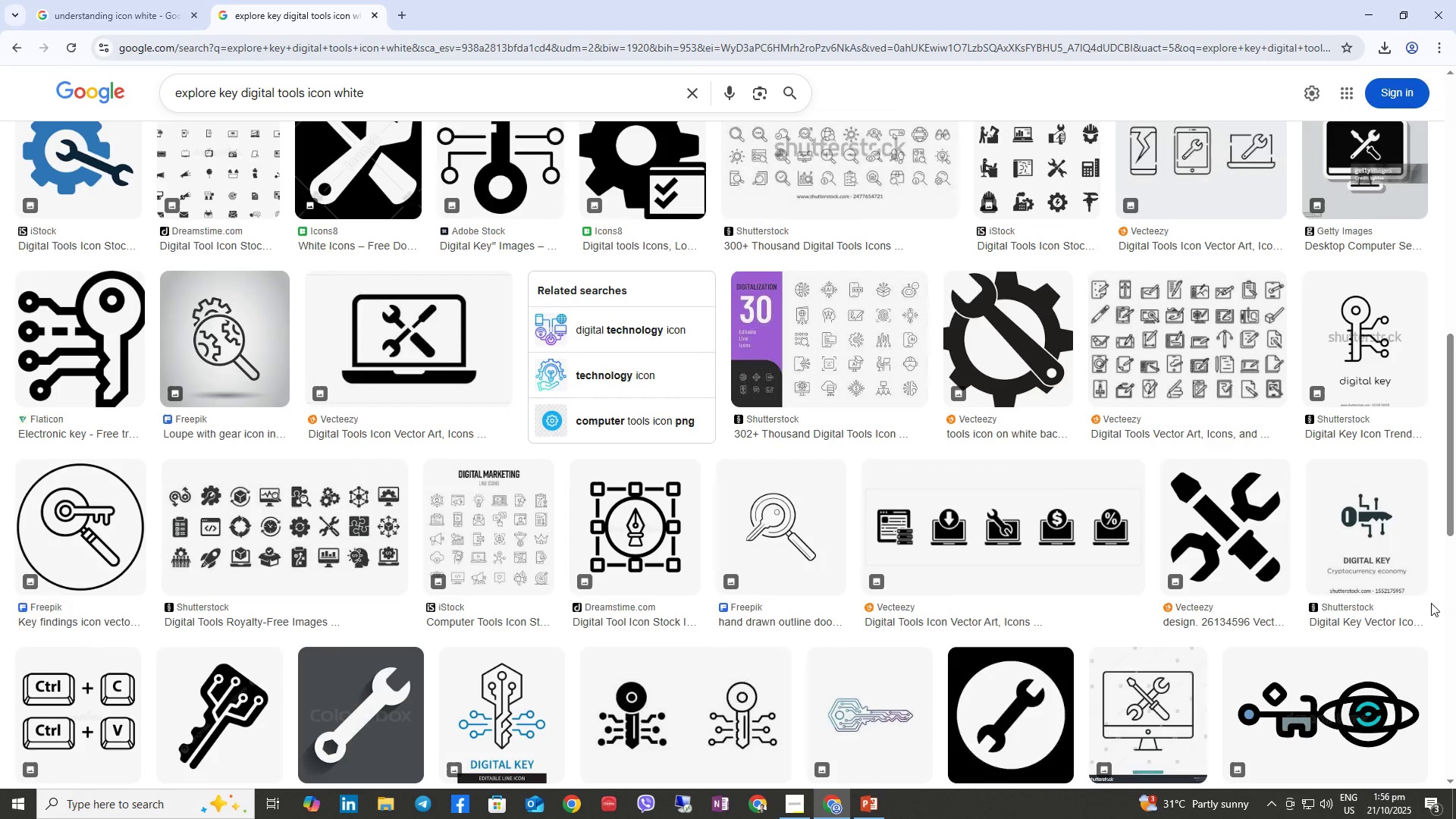 
wait(7.86)
 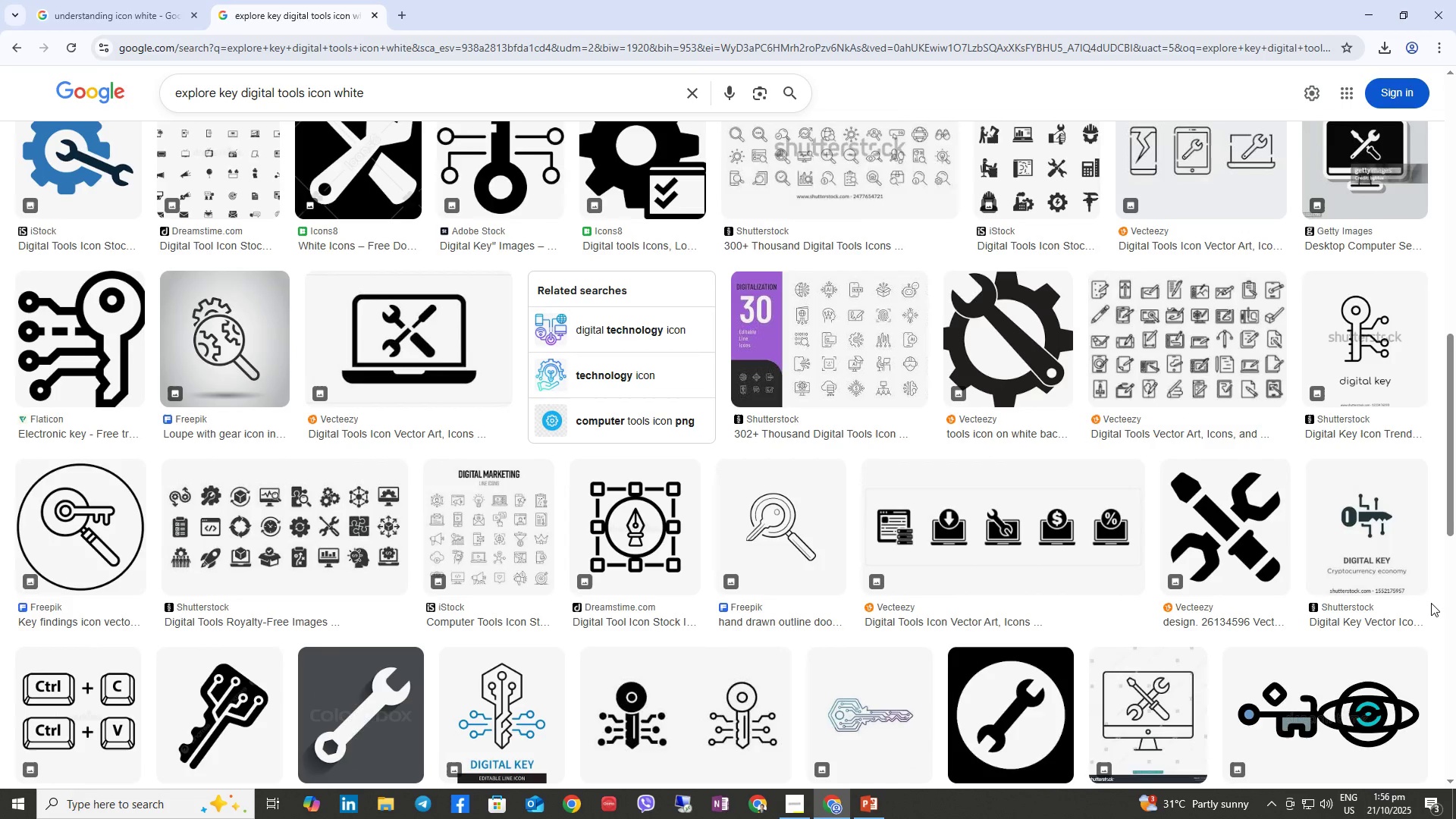 
scroll: coordinate [1331, 535], scroll_direction: down, amount: 3.0
 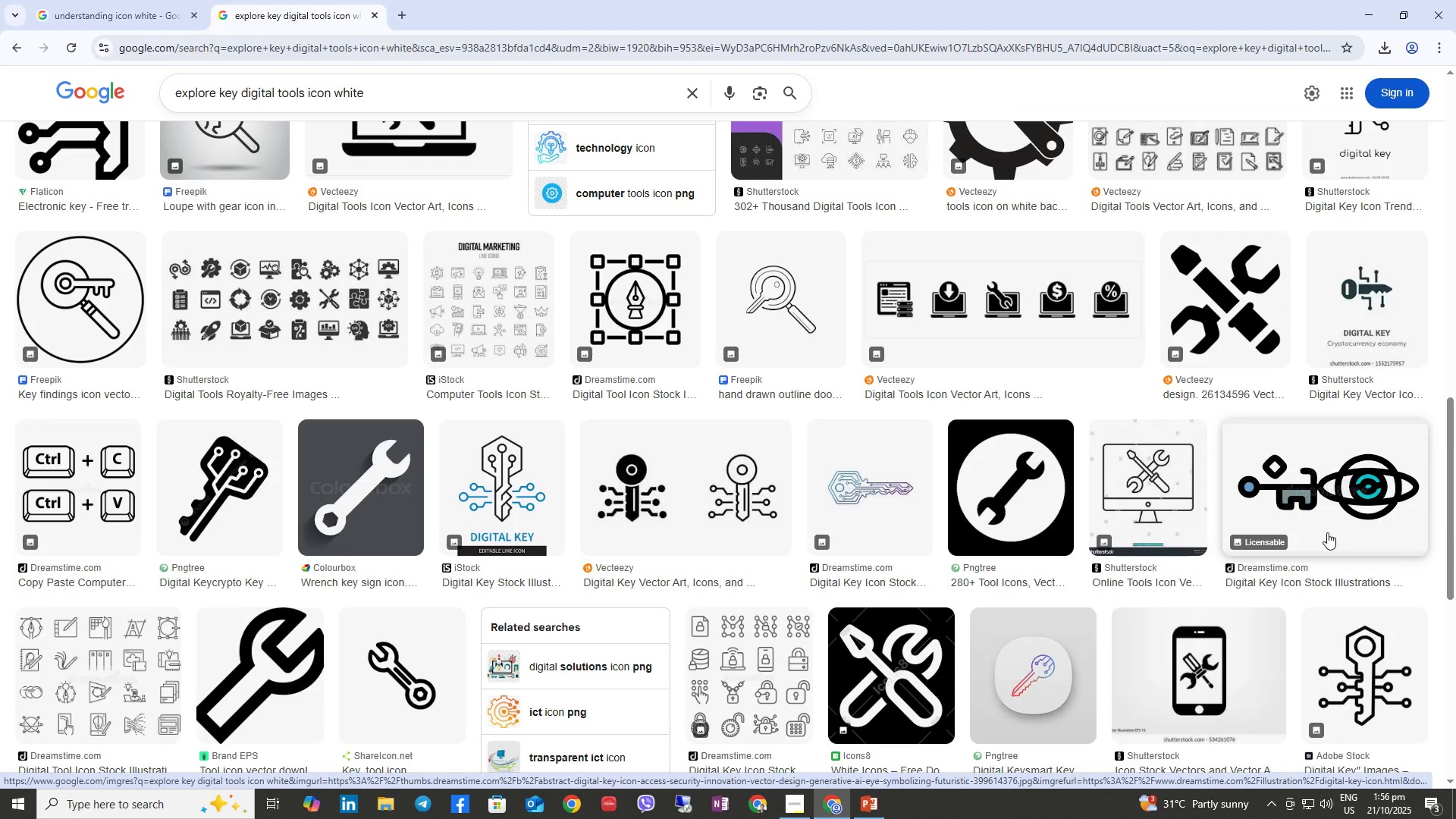 
wait(12.07)
 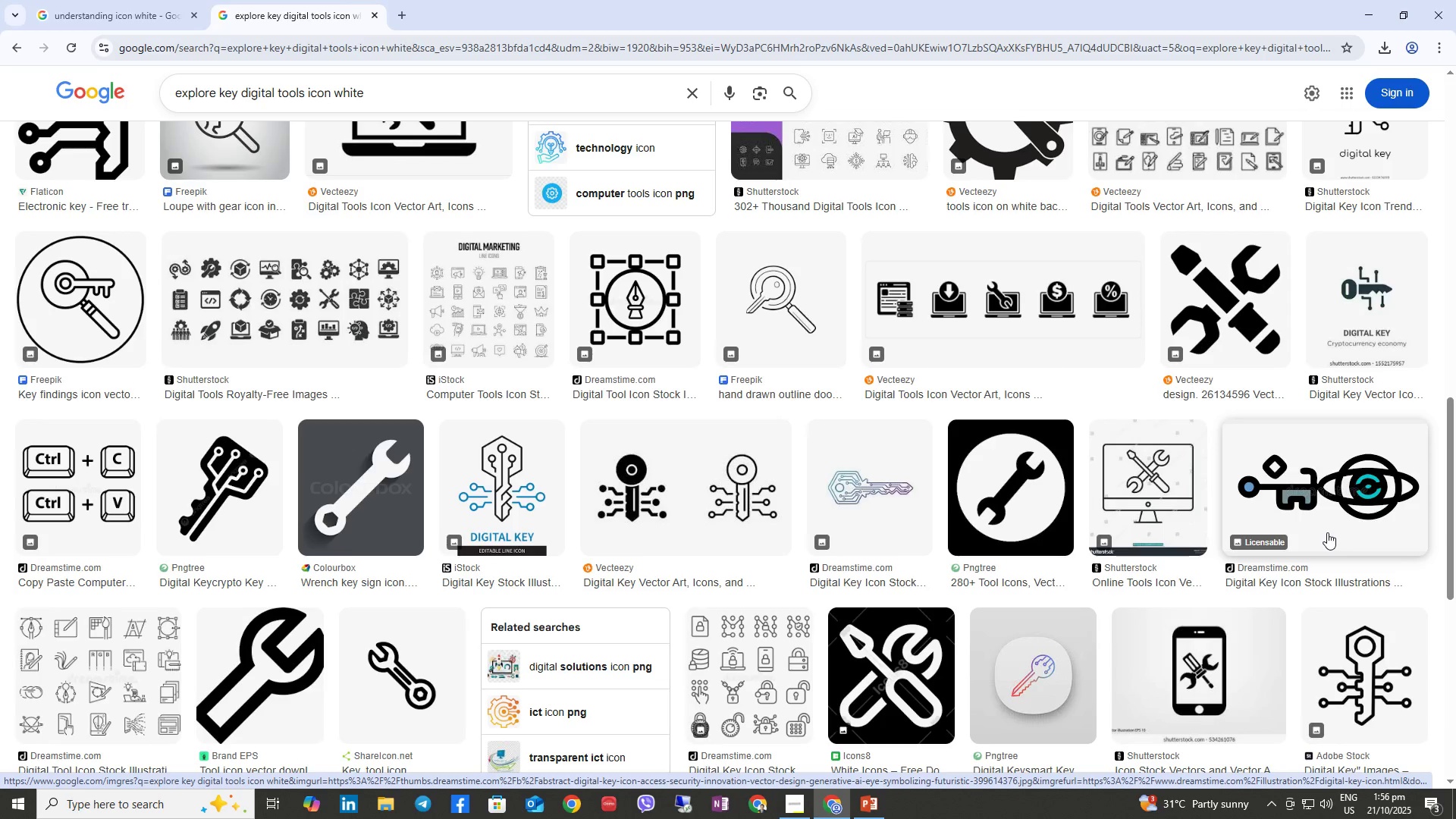 
scroll: coordinate [1155, 552], scroll_direction: down, amount: 7.0
 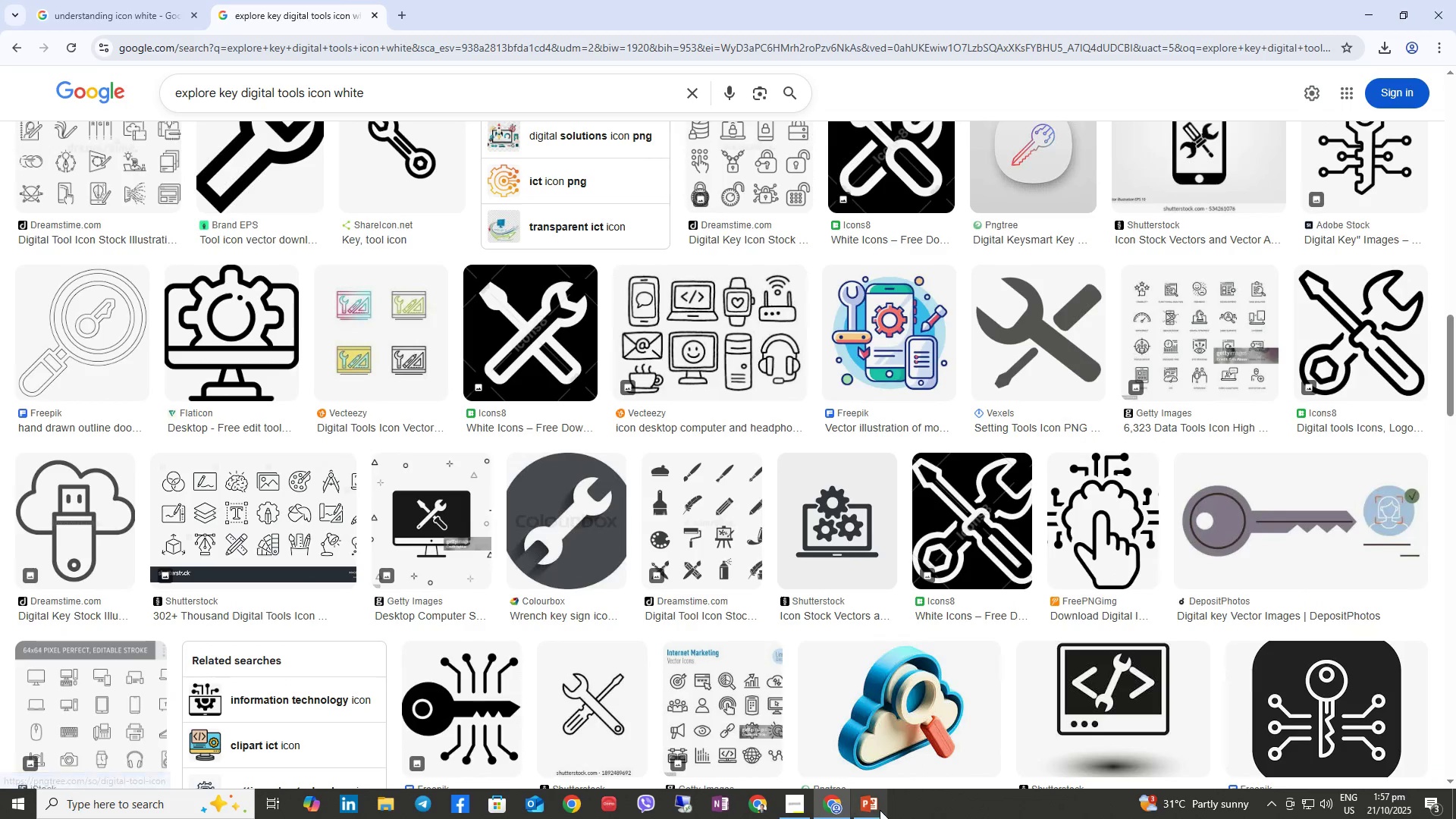 
left_click([875, 808])
 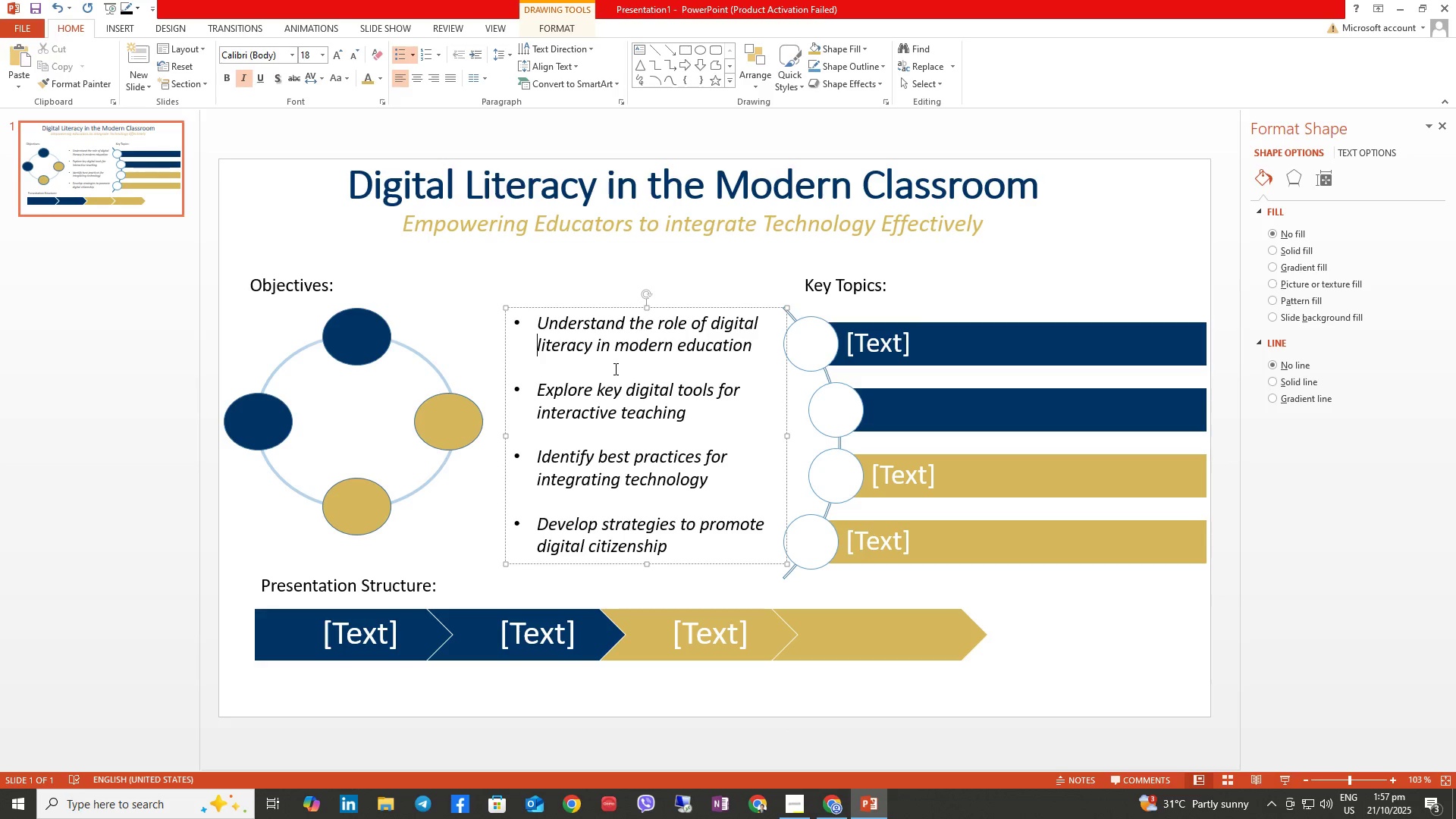 
wait(7.02)
 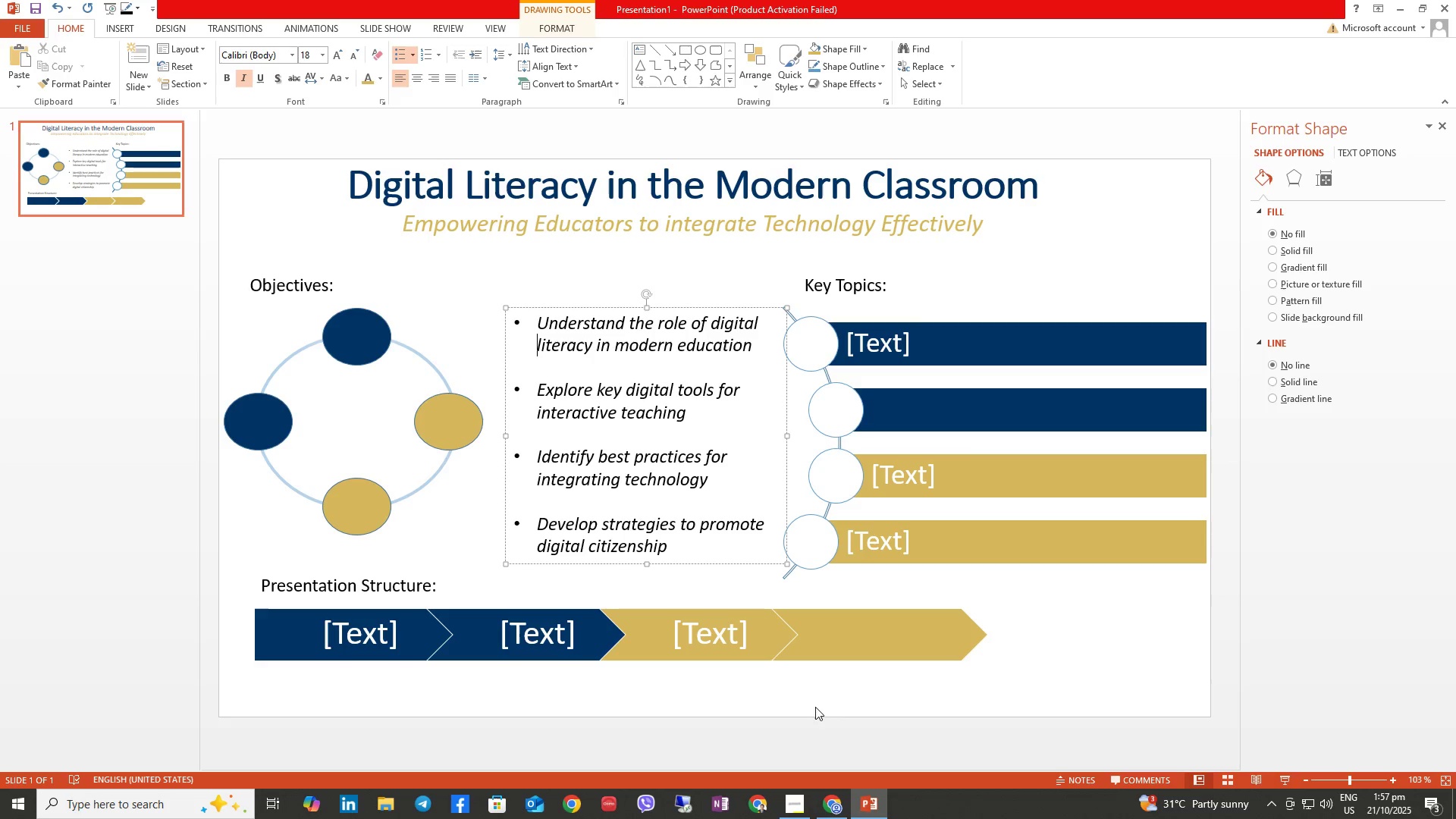 
left_click([115, 23])
 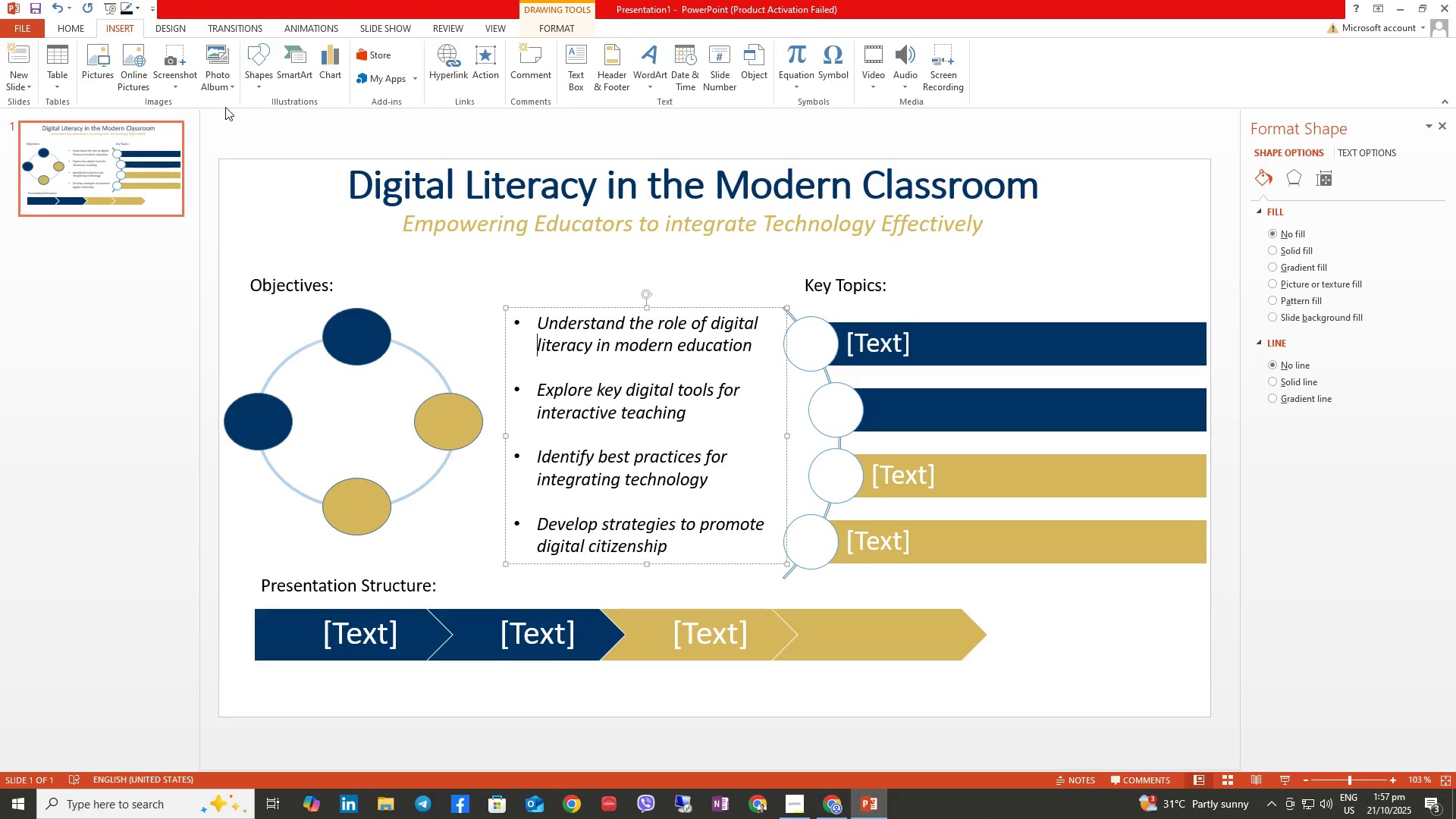 
wait(9.65)
 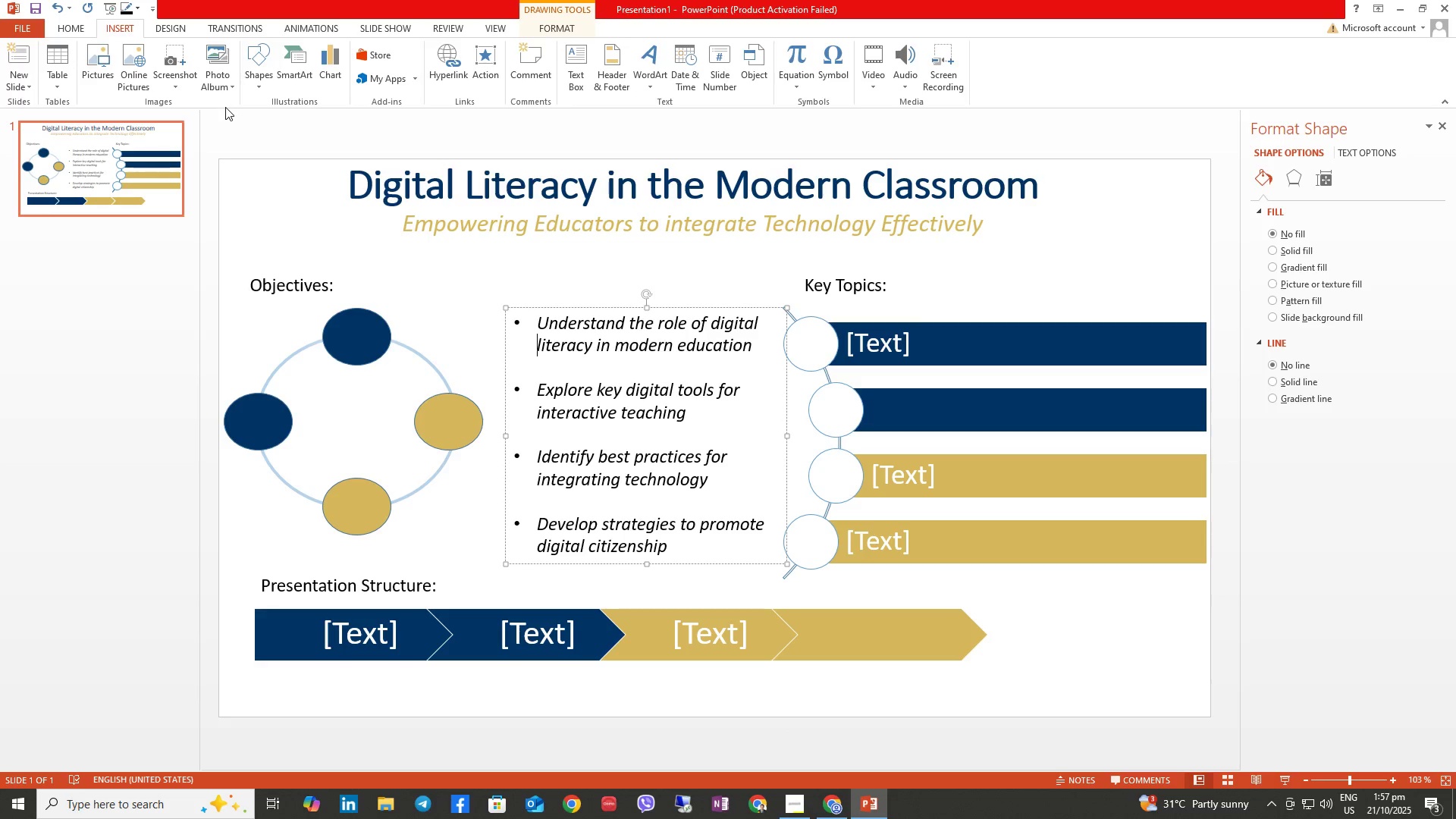 
double_click([106, 52])
 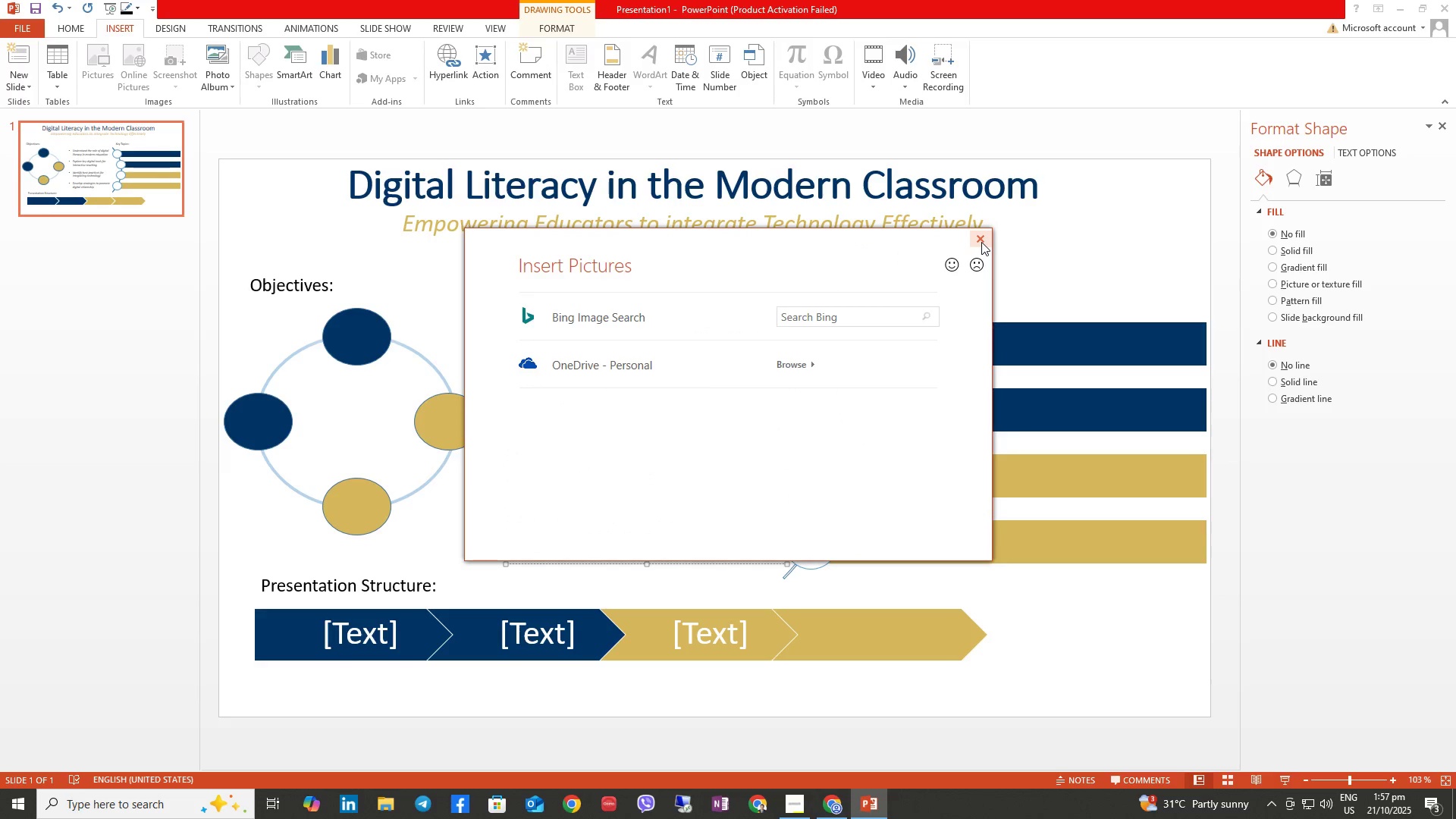 
left_click([982, 242])
 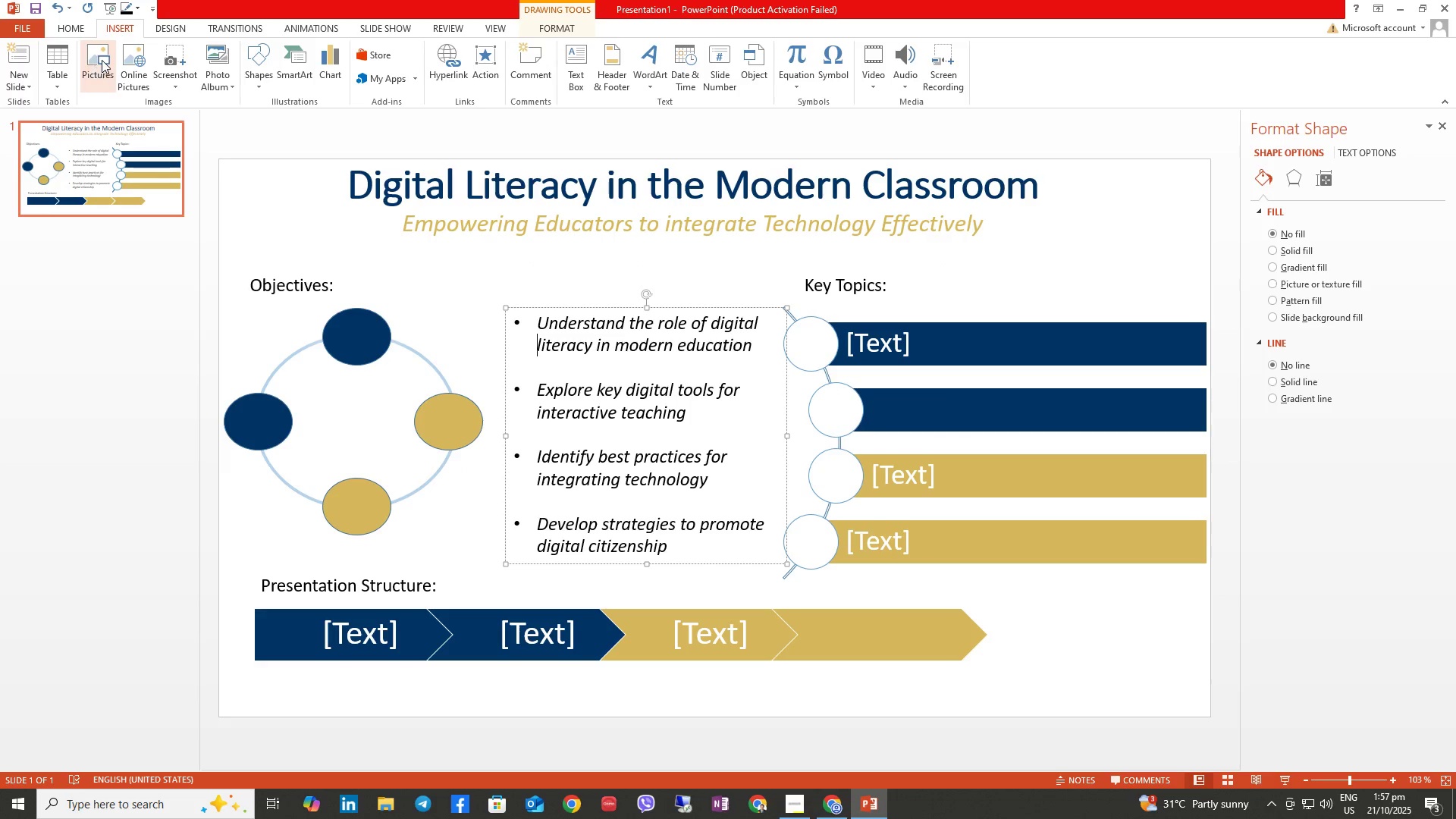 
left_click([102, 59])
 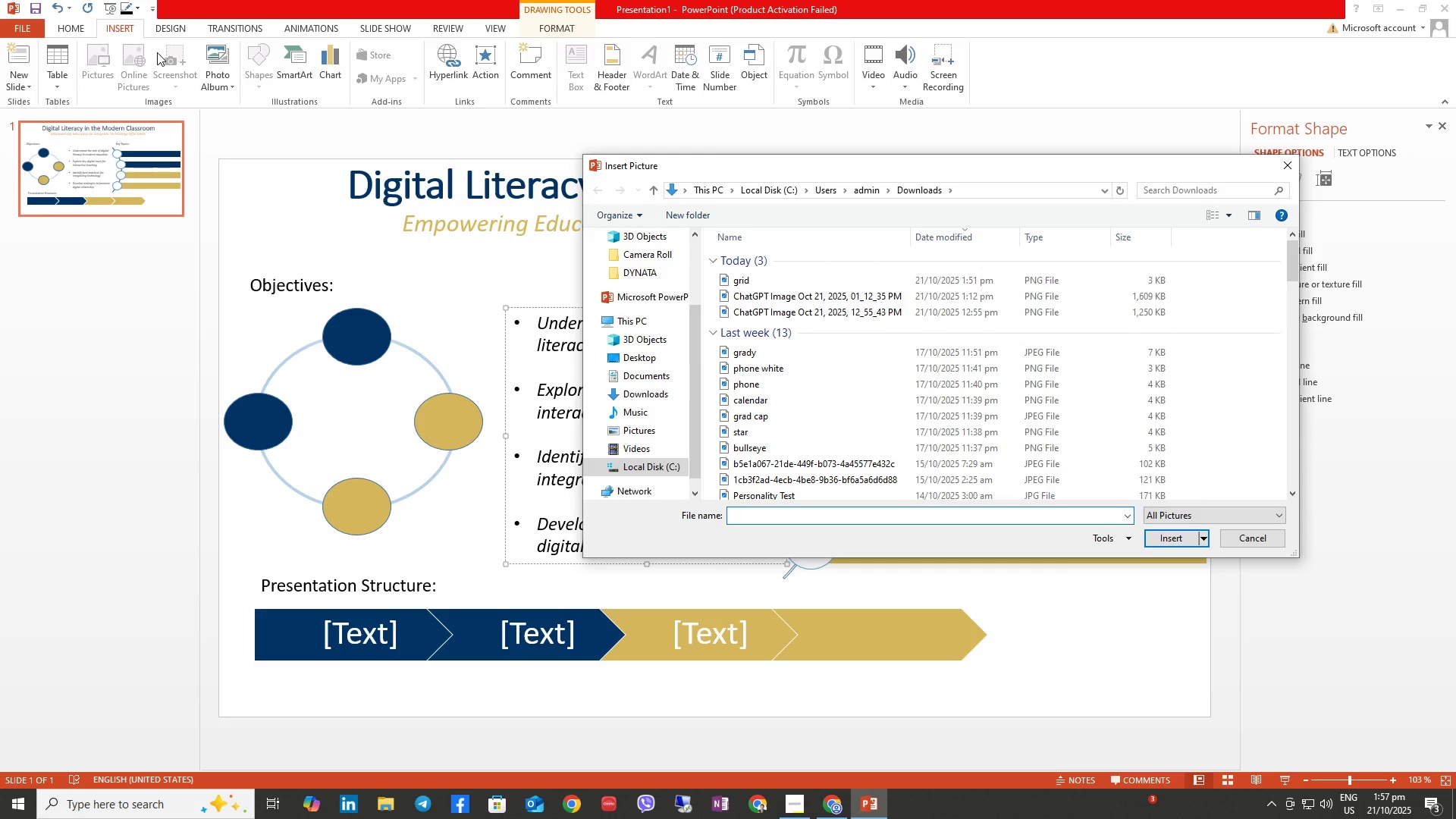 
wait(8.97)
 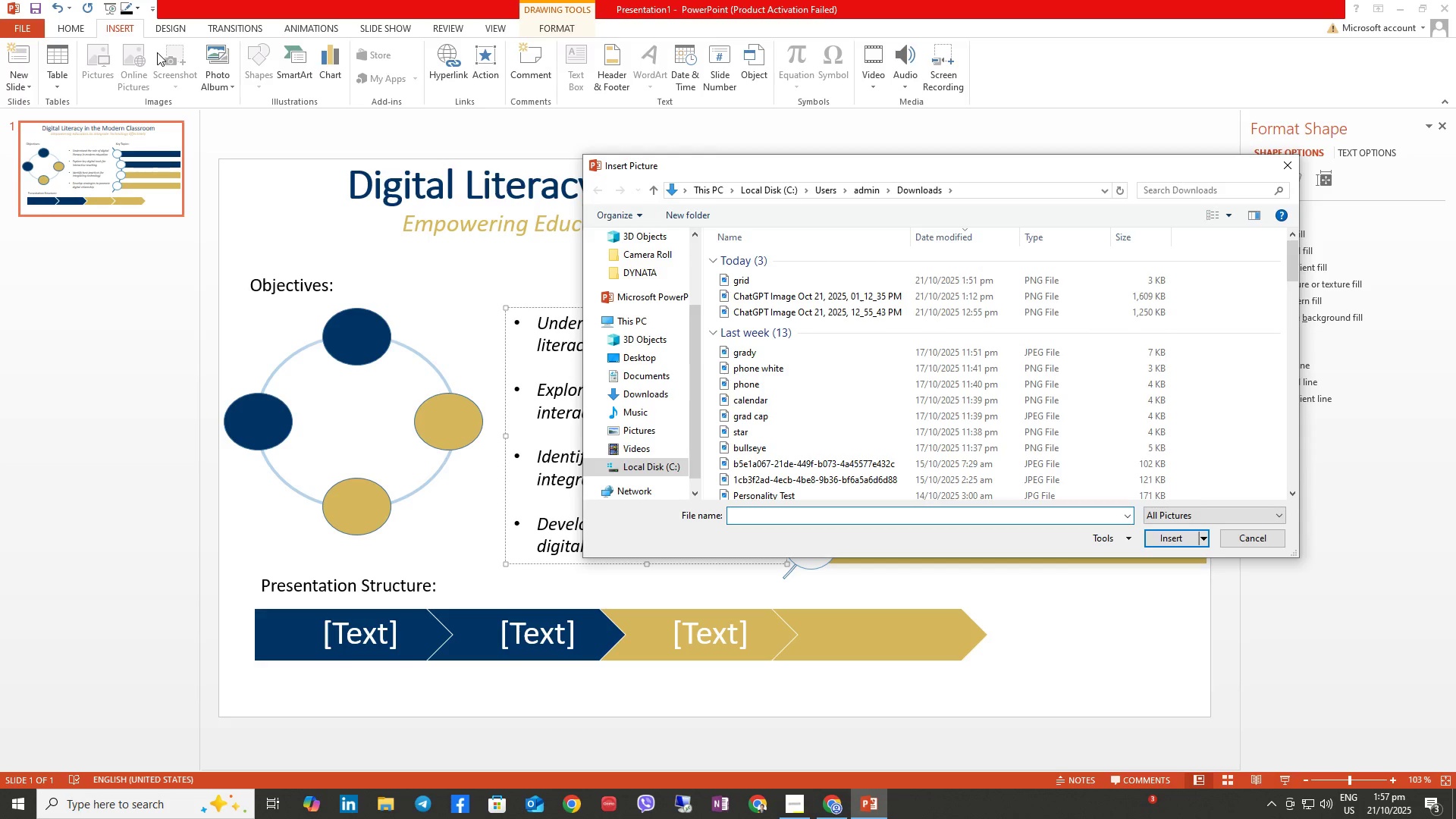 
left_click([749, 280])
 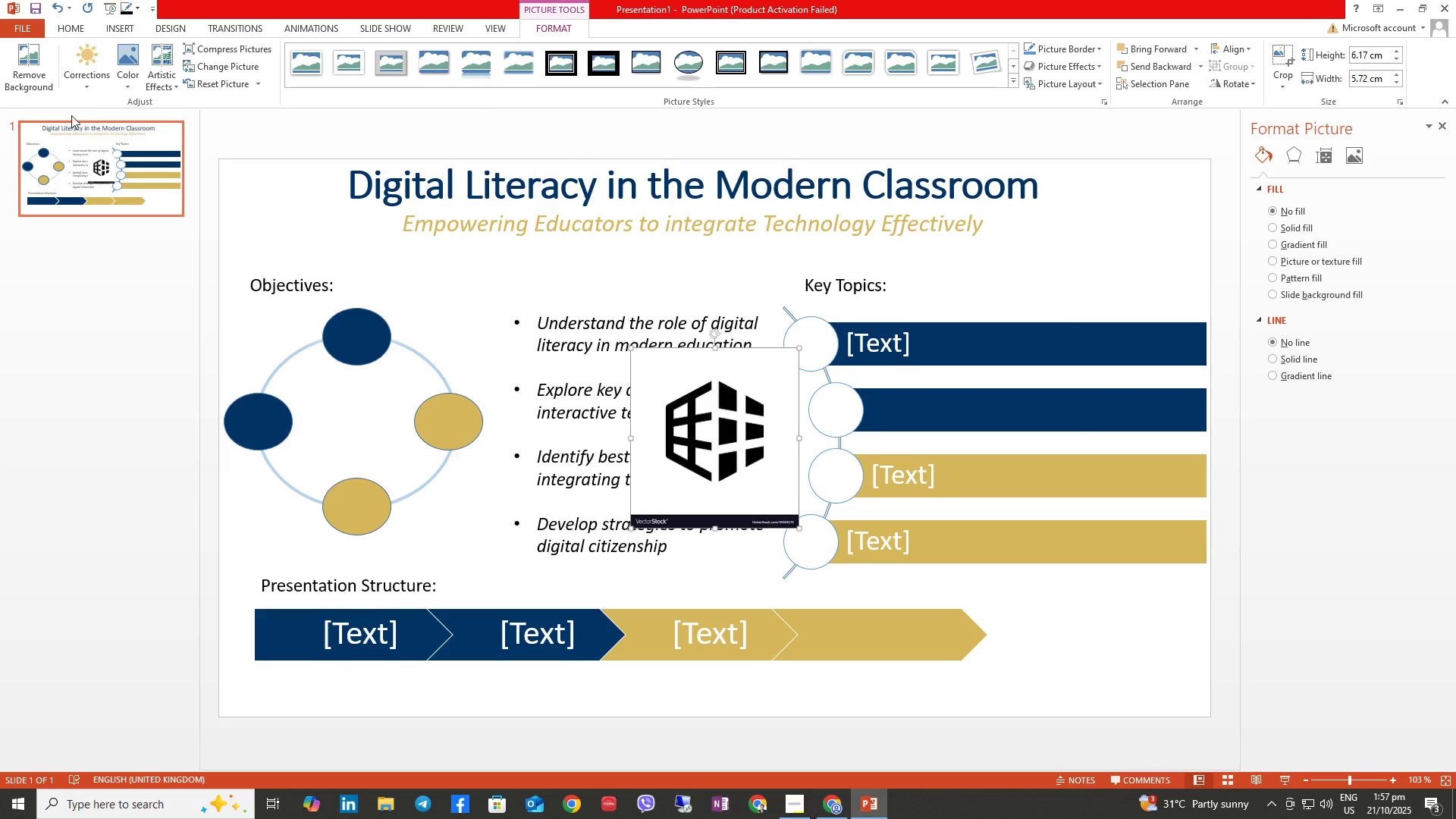 
left_click([36, 77])
 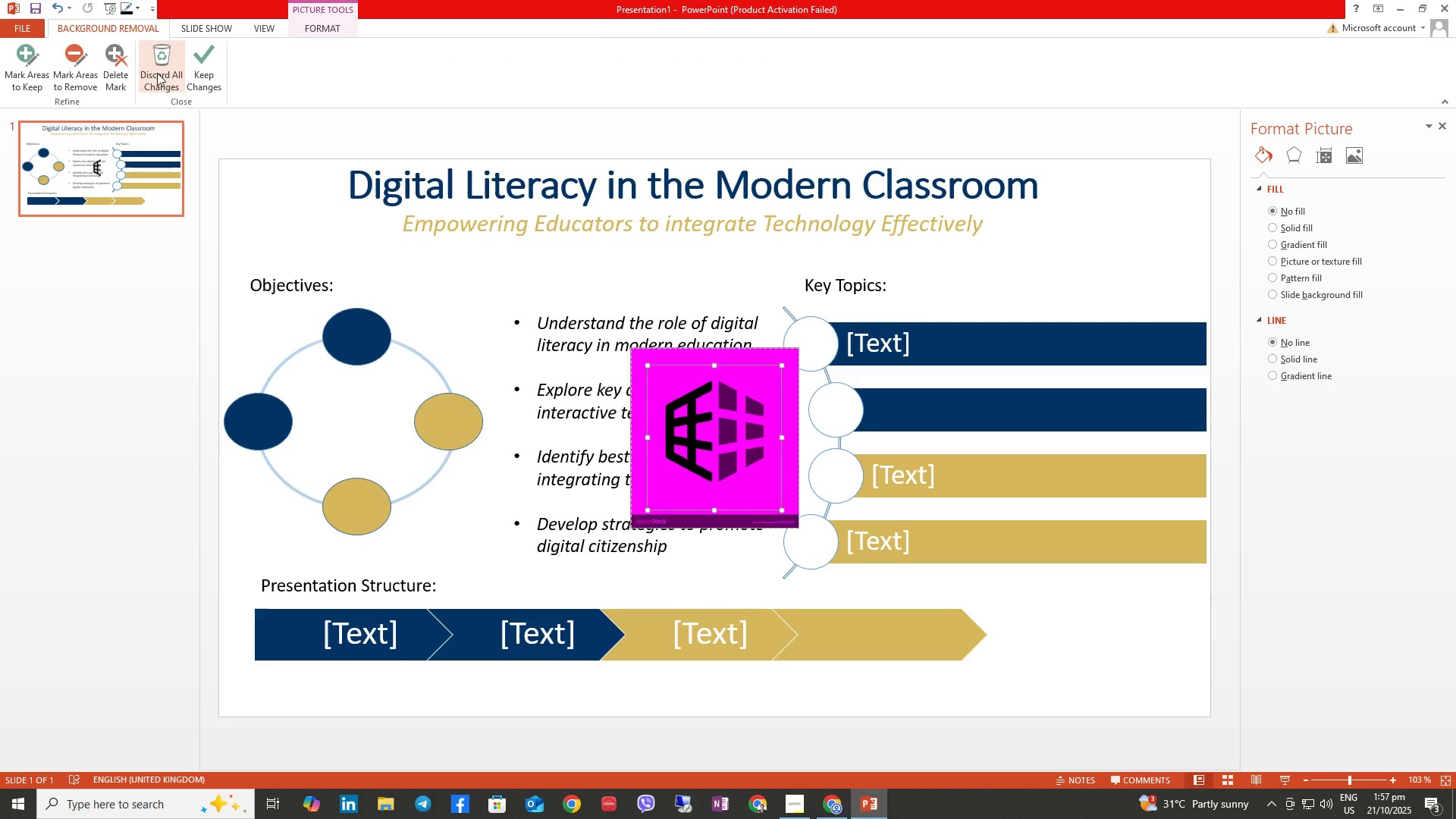 
left_click([35, 67])
 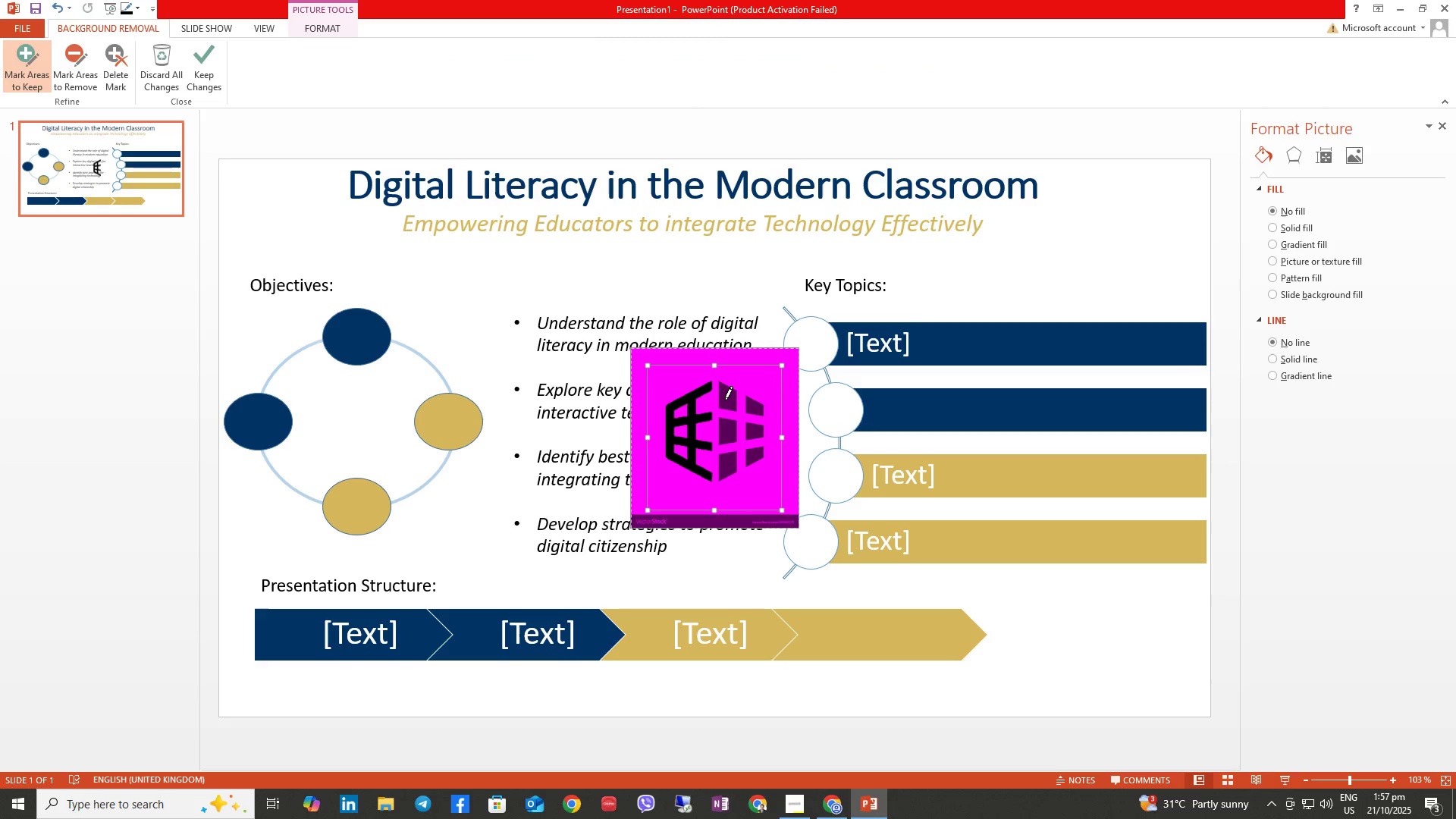 
left_click([731, 400])
 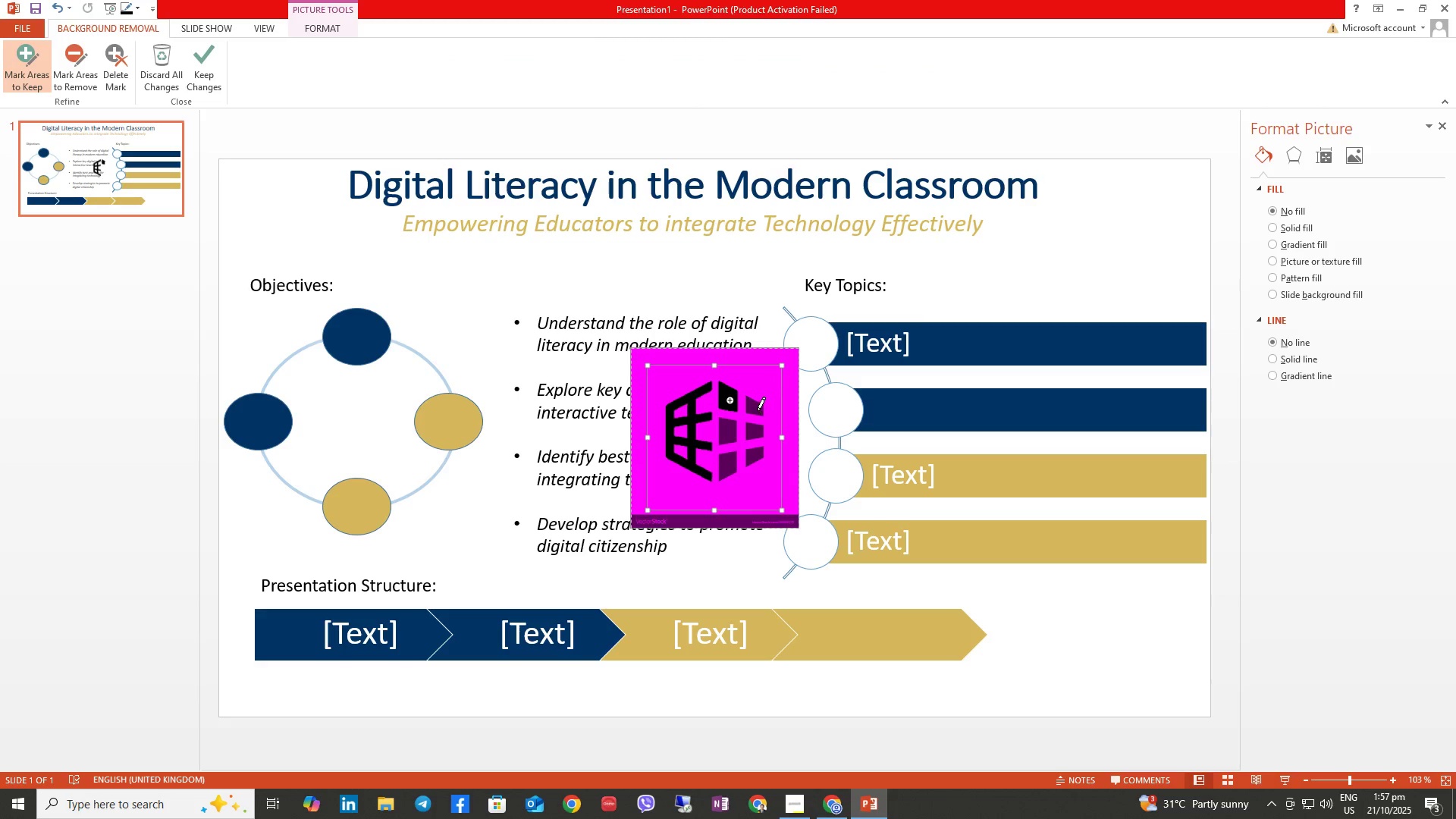 
left_click([758, 411])
 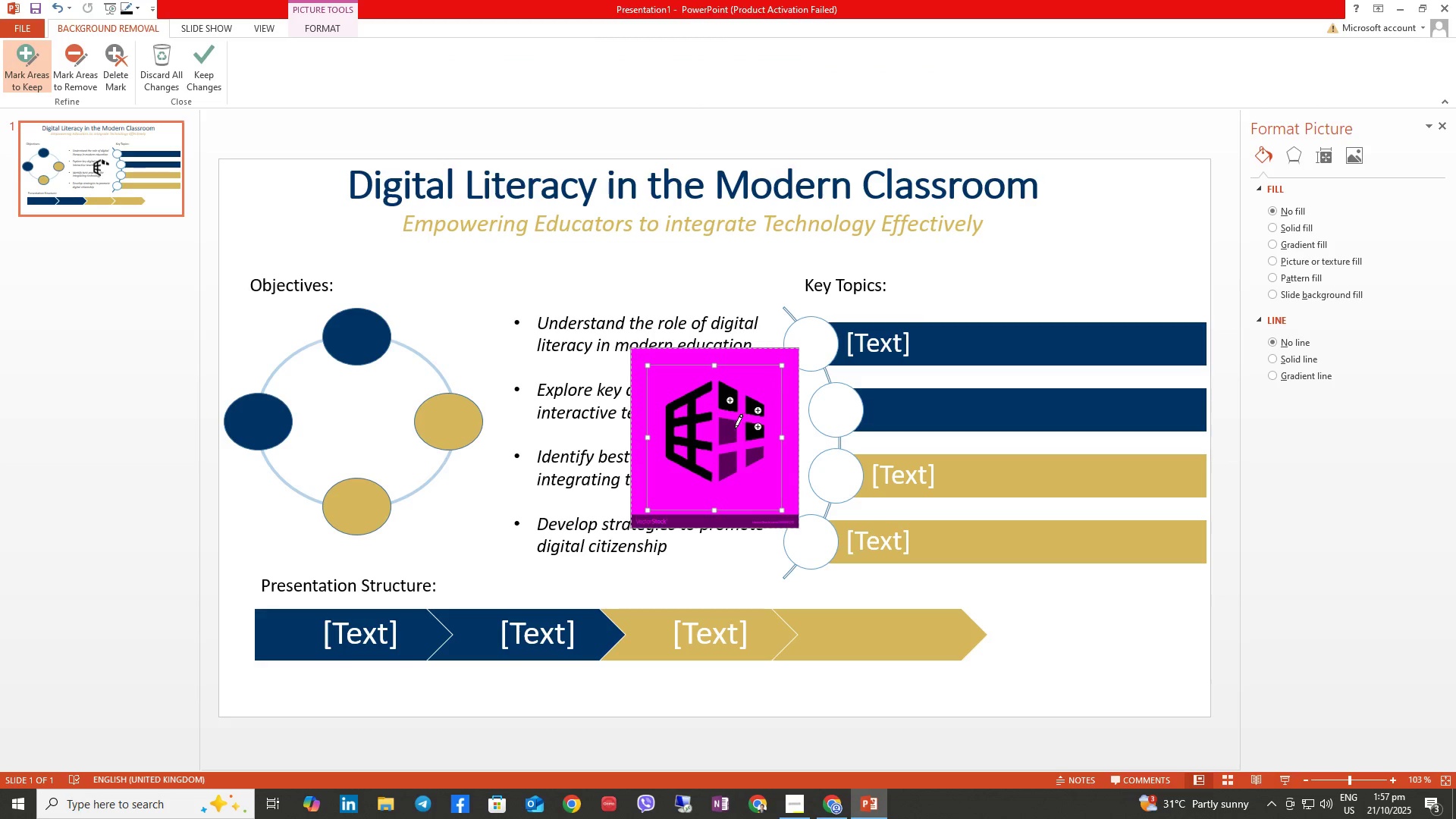 
double_click([728, 430])
 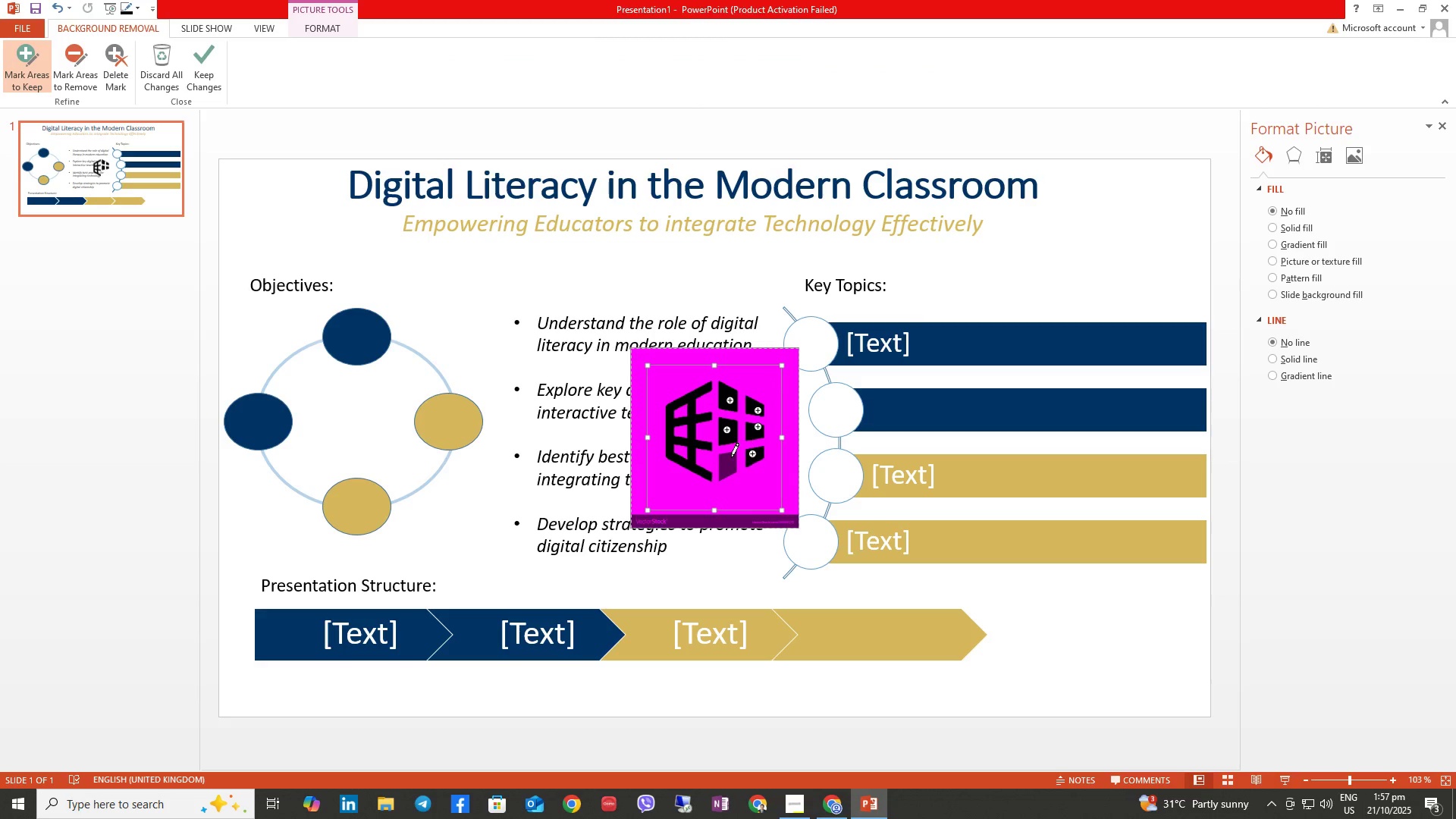 
double_click([727, 460])
 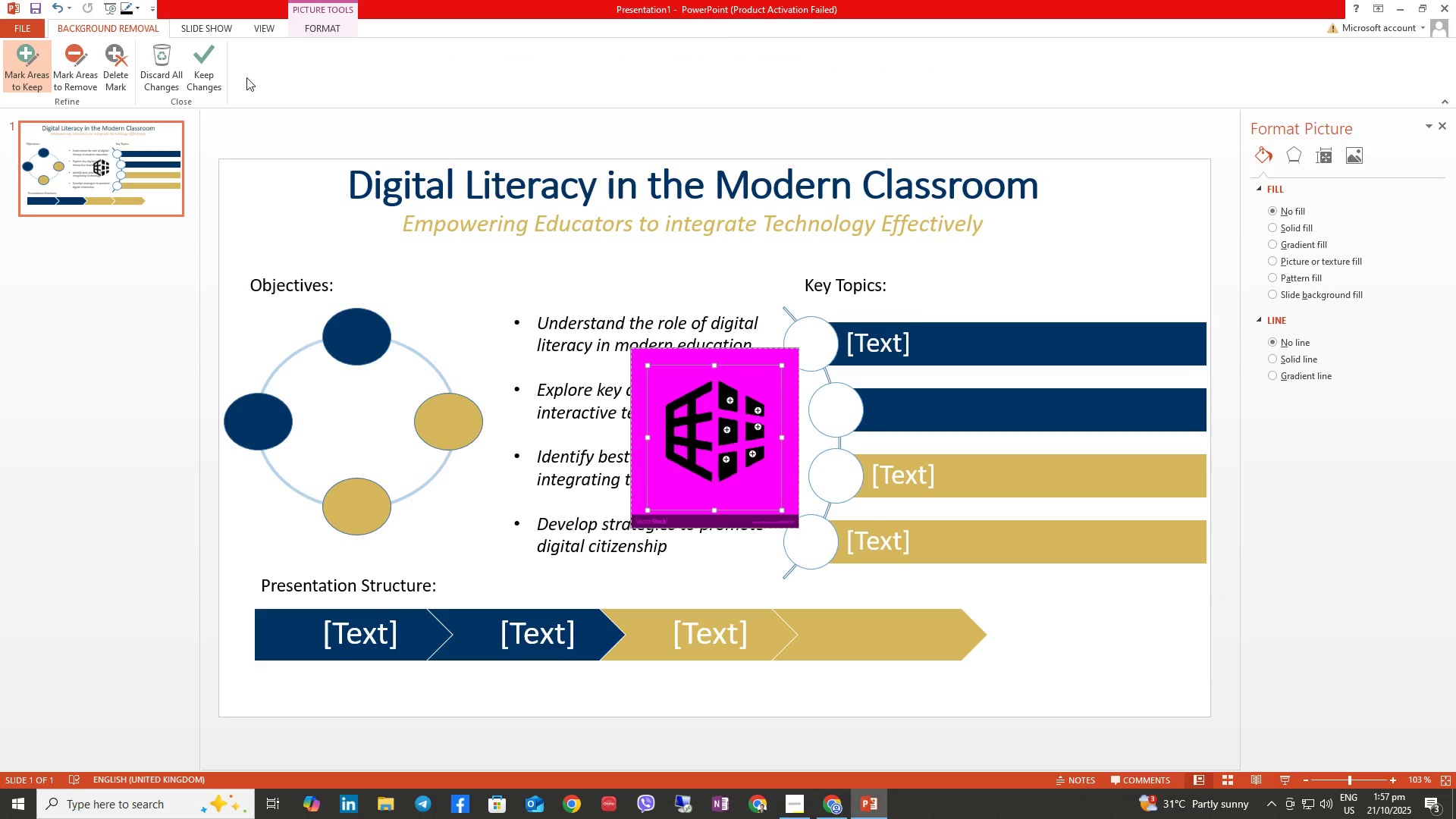 
left_click([218, 66])
 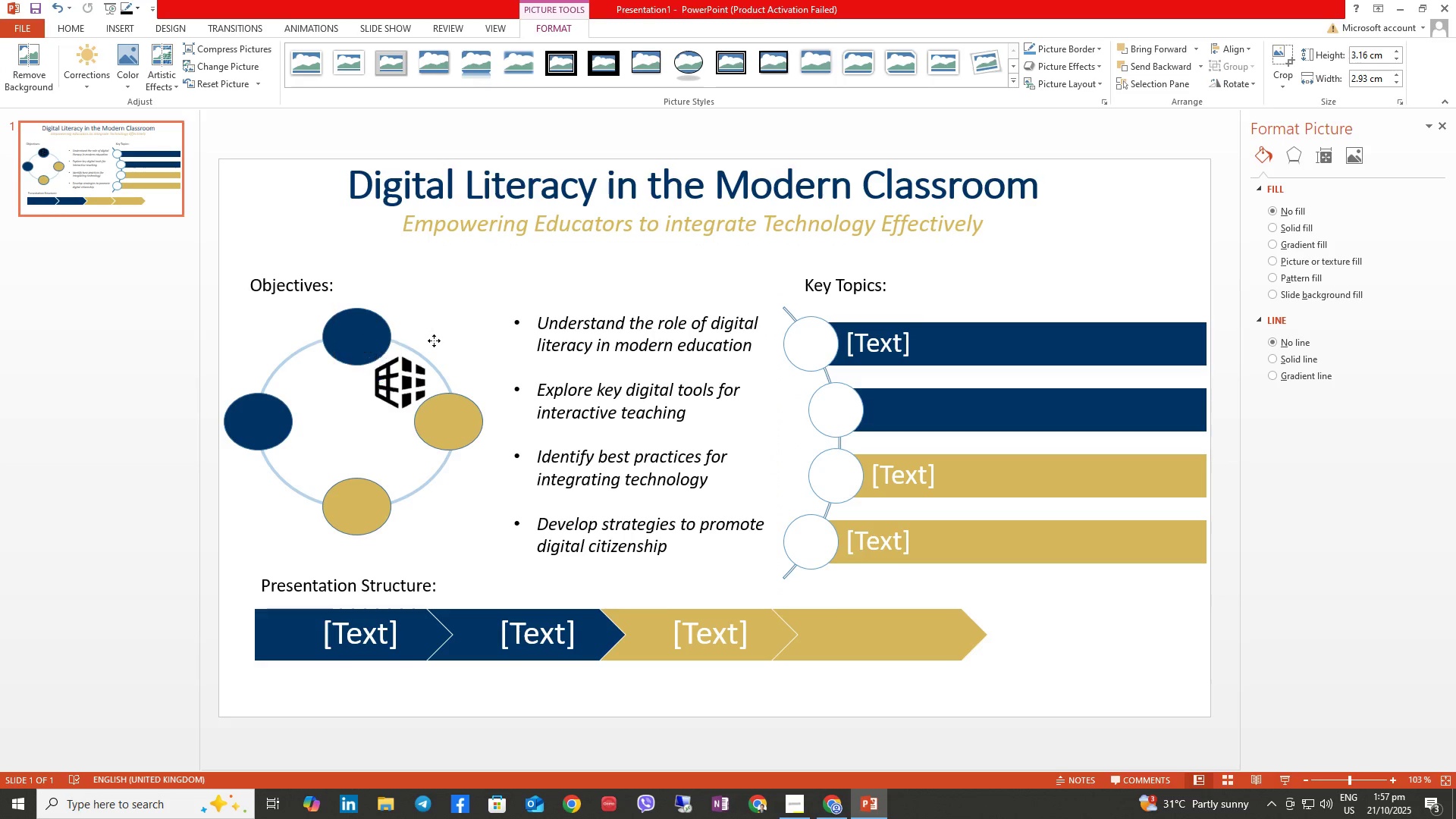 
wait(11.16)
 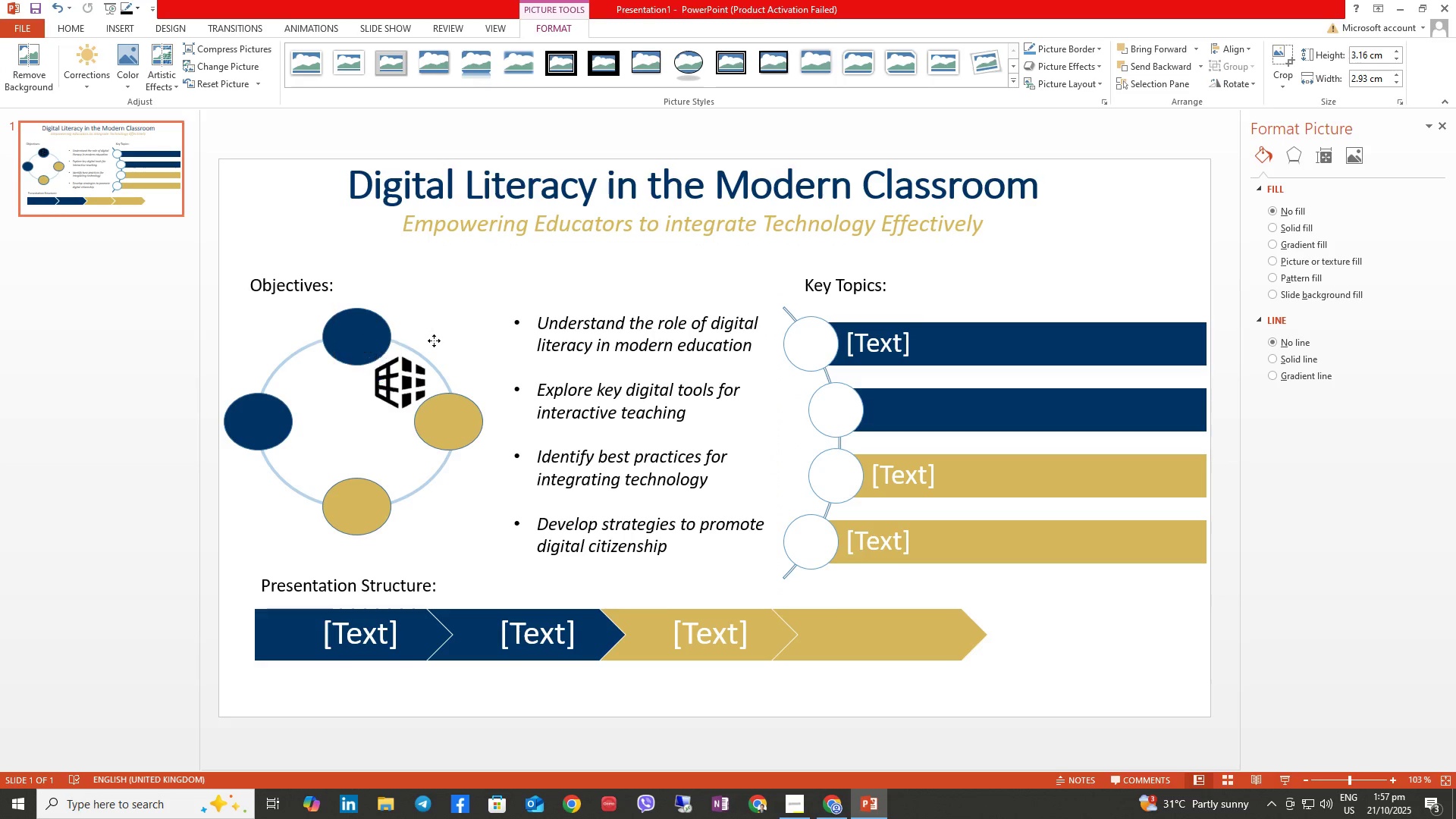 
left_click([121, 0])
 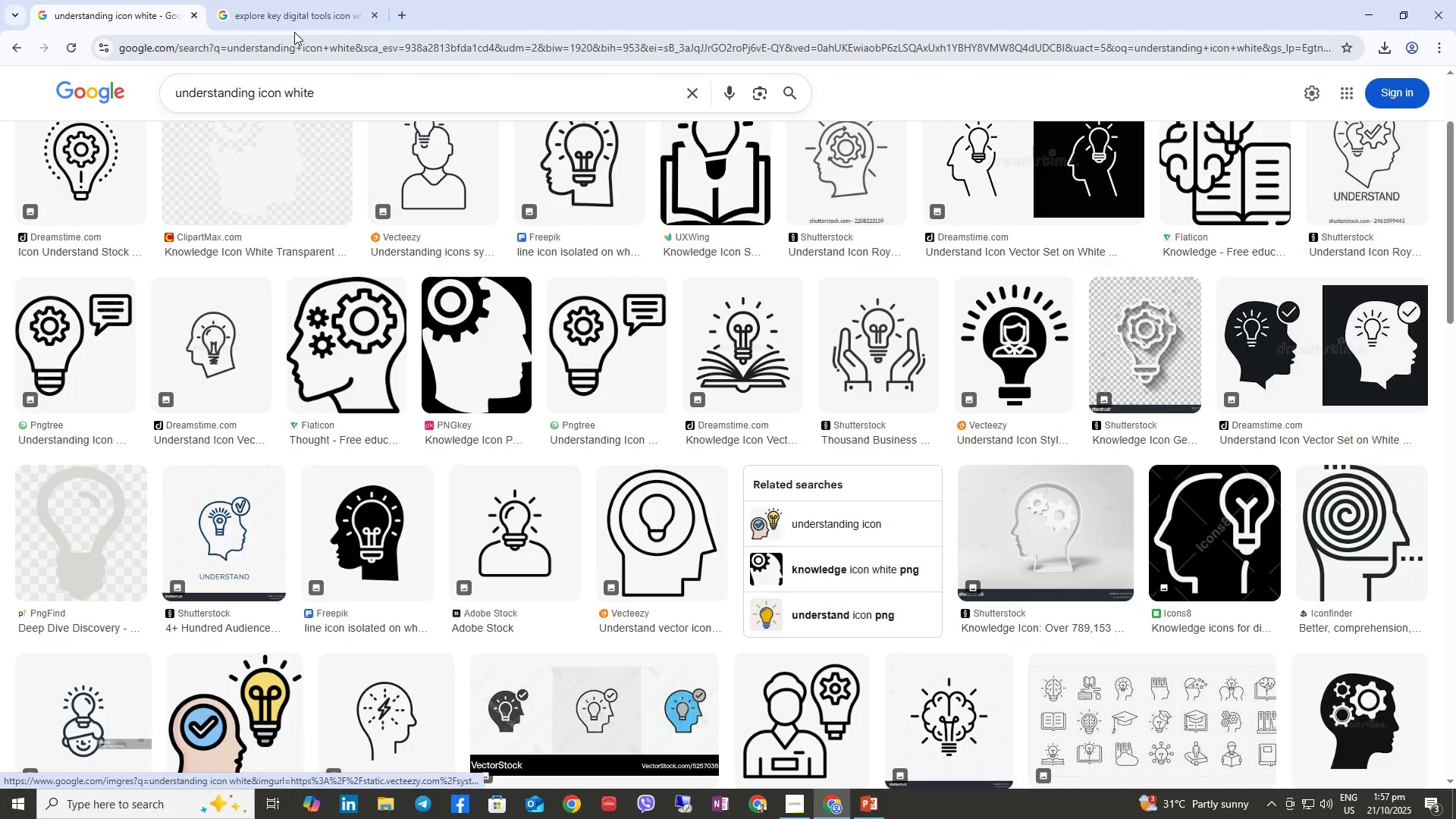 
left_click([286, 20])
 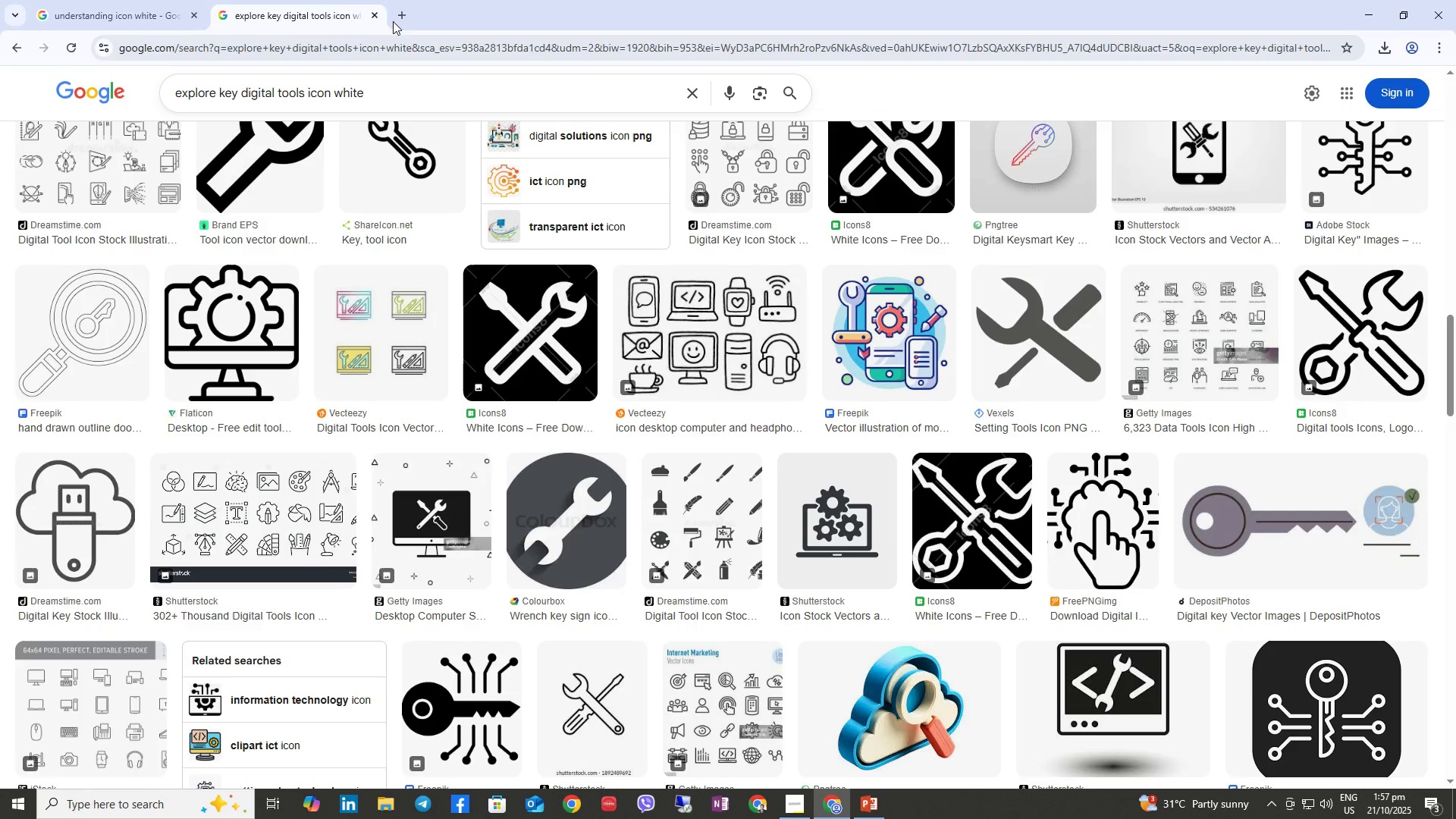 
left_click([399, 17])
 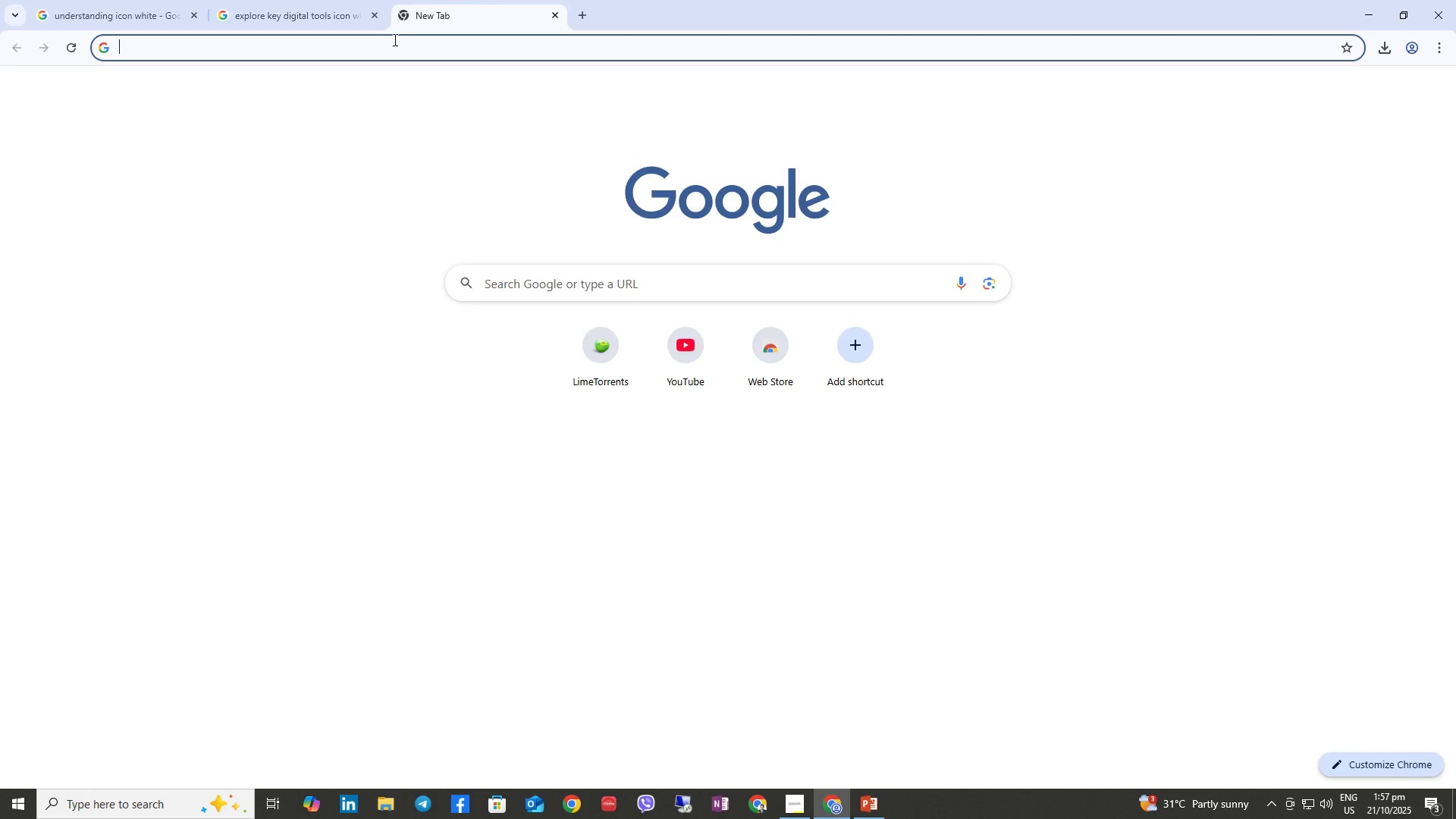 
left_click([394, 39])
 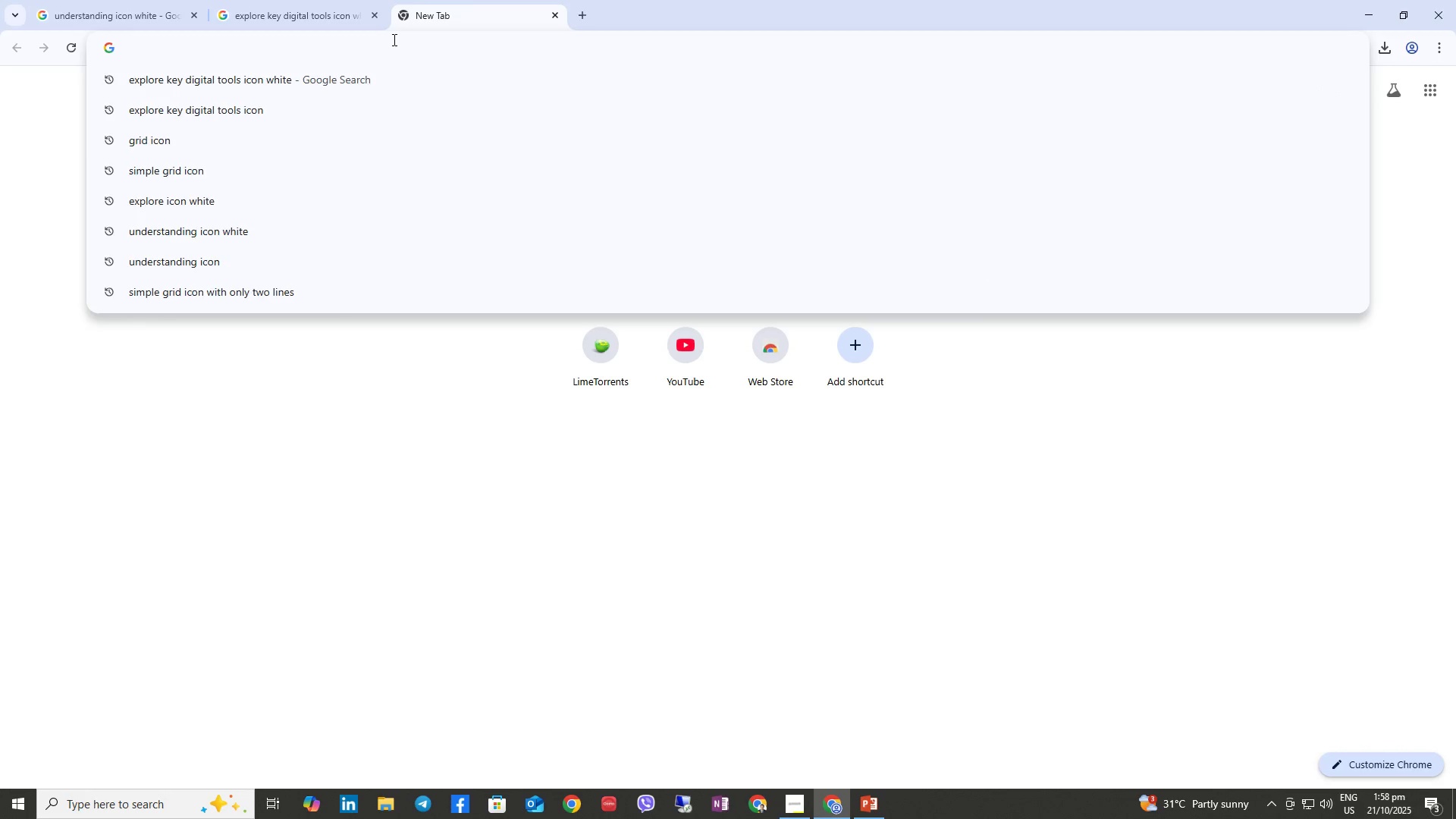 
type(grid icon white)
 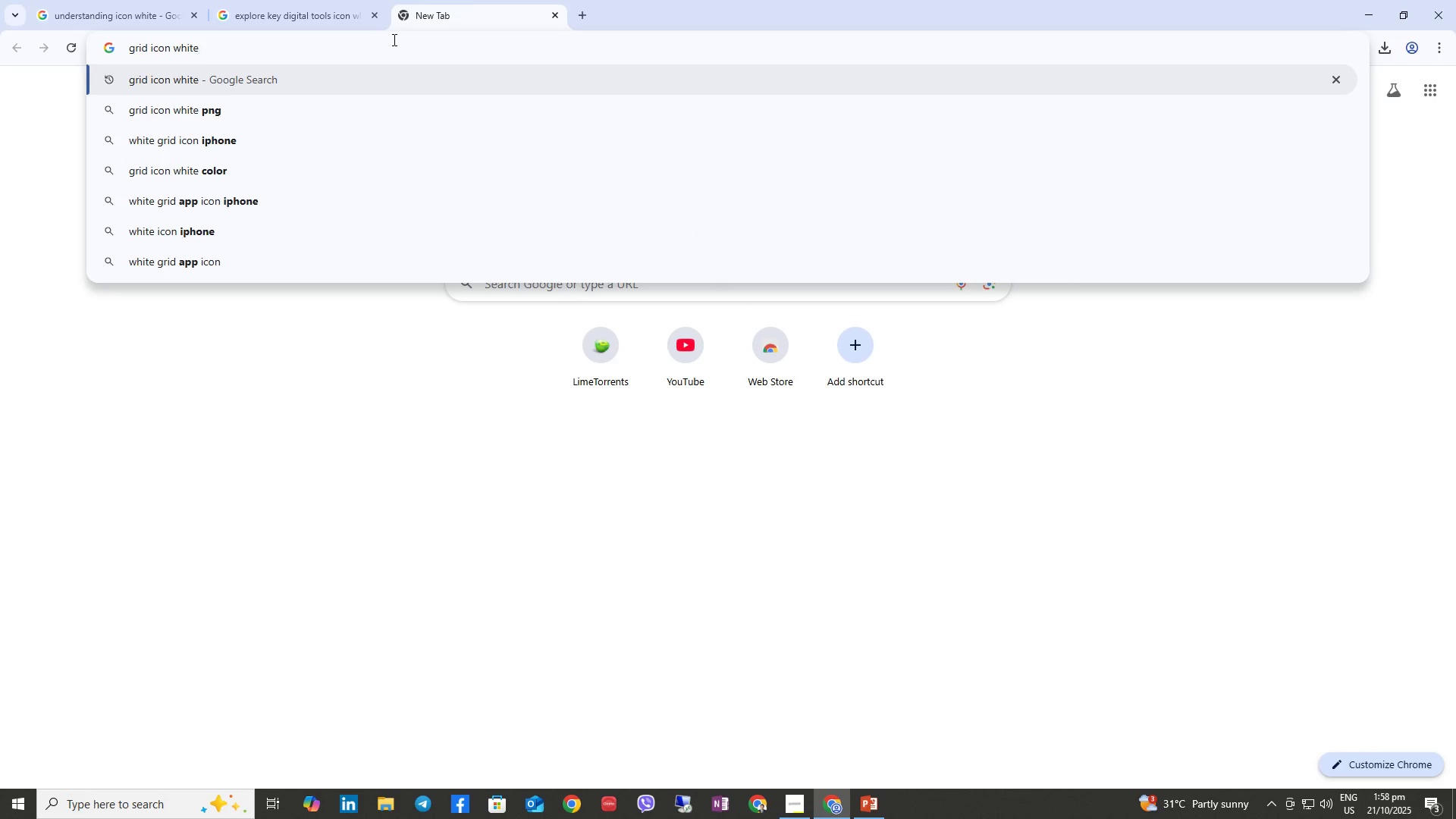 
key(Enter)
 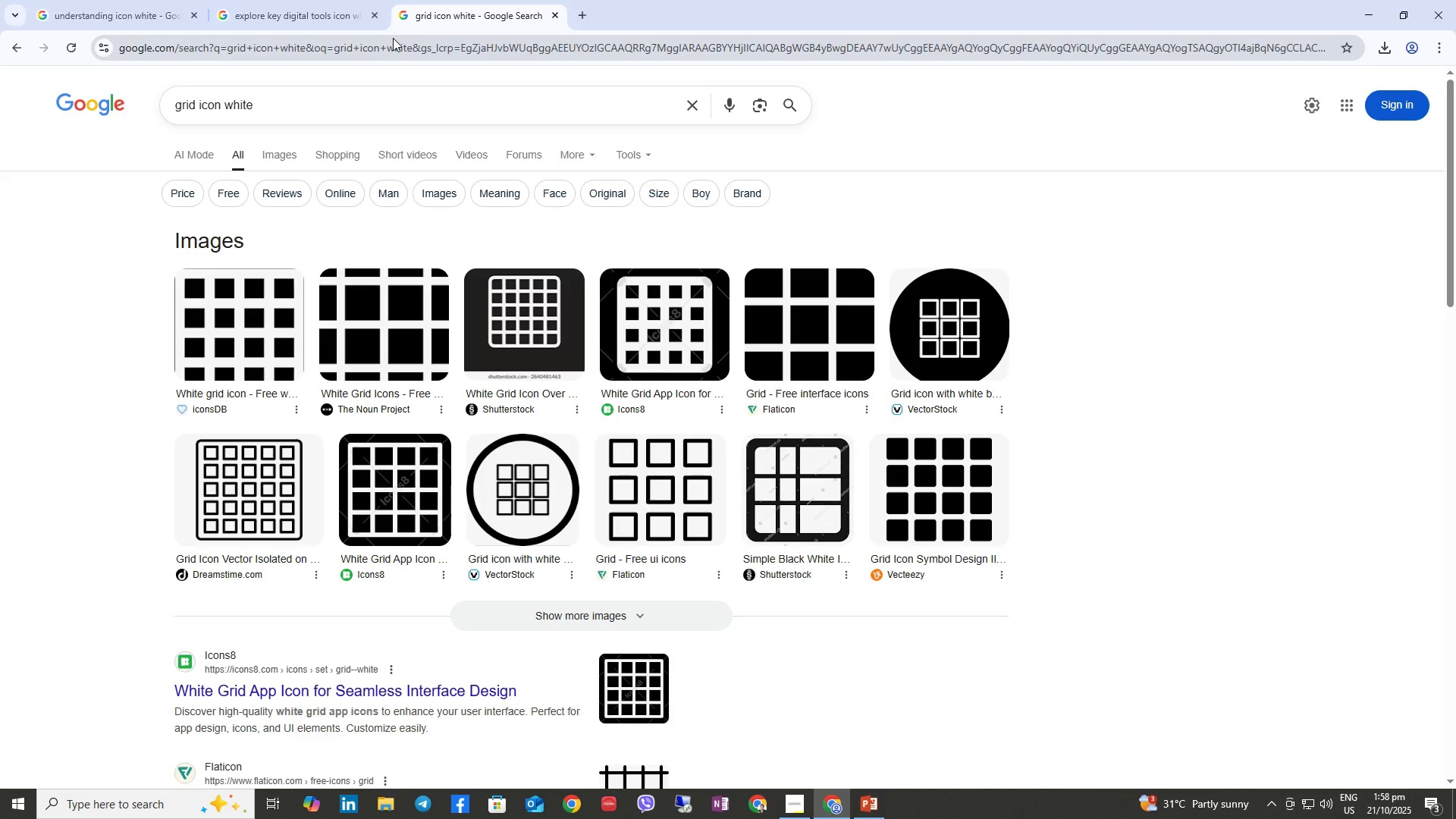 
wait(20.82)
 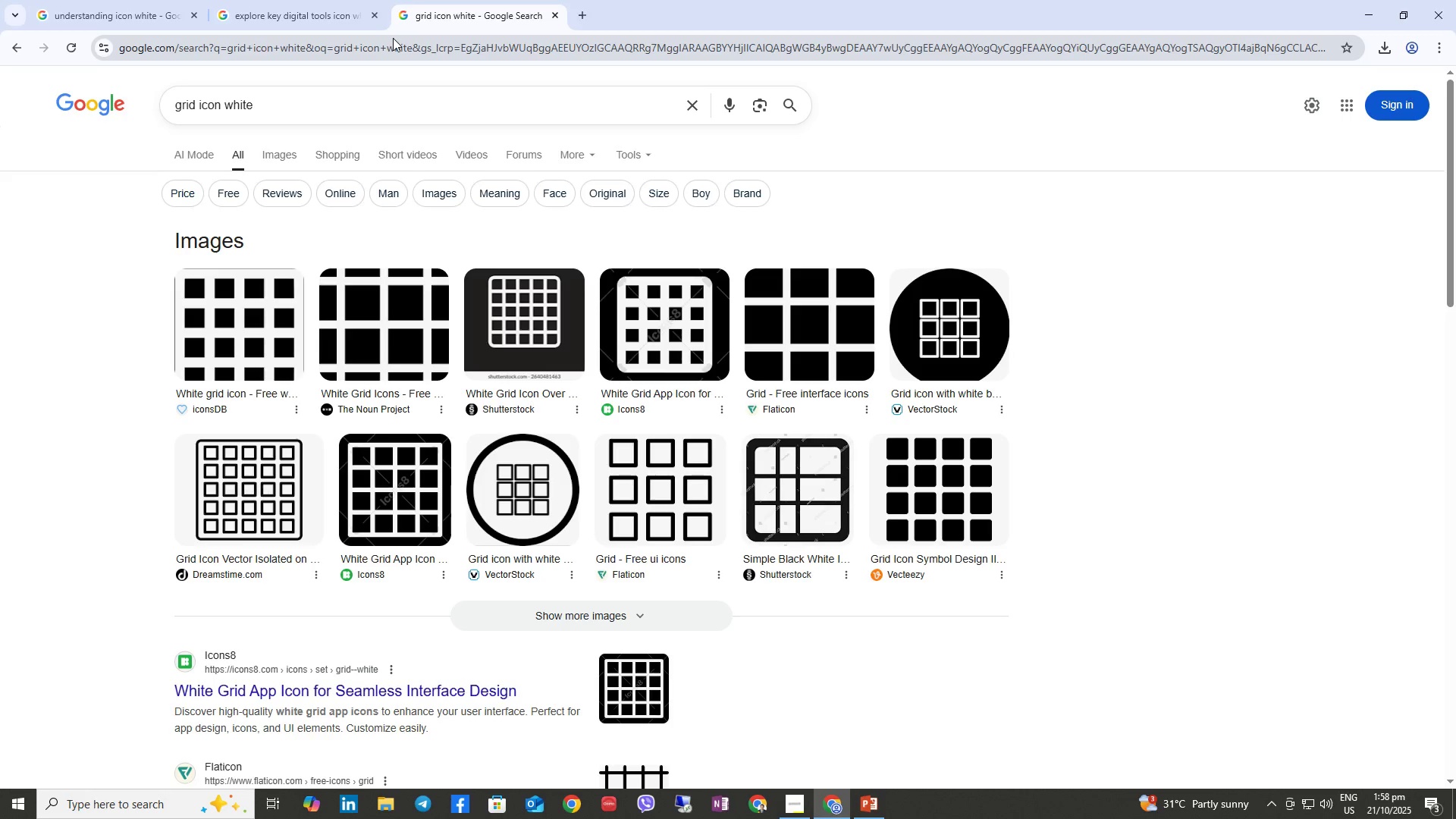 
left_click([257, 157])
 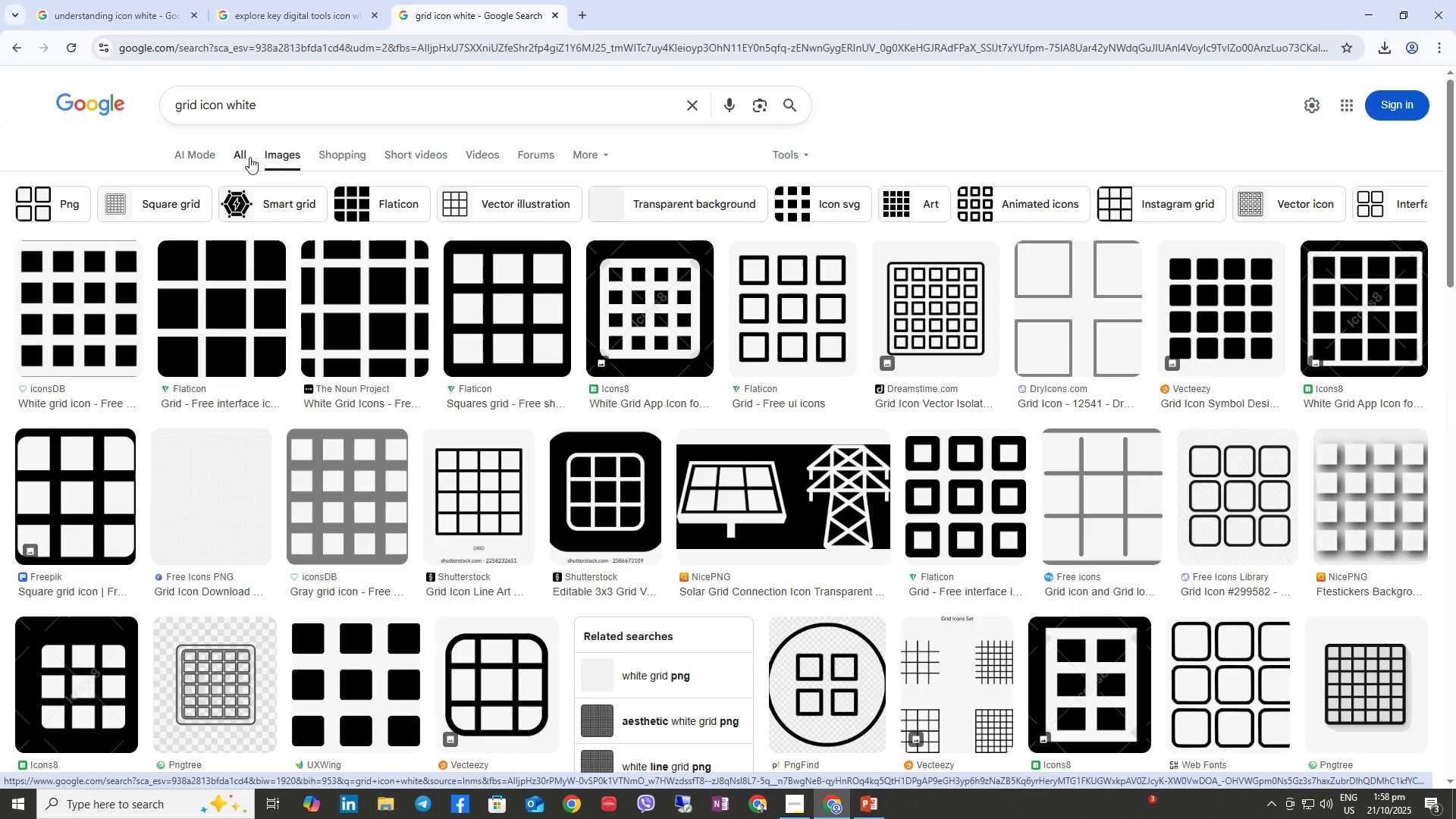 
left_click([635, 678])
 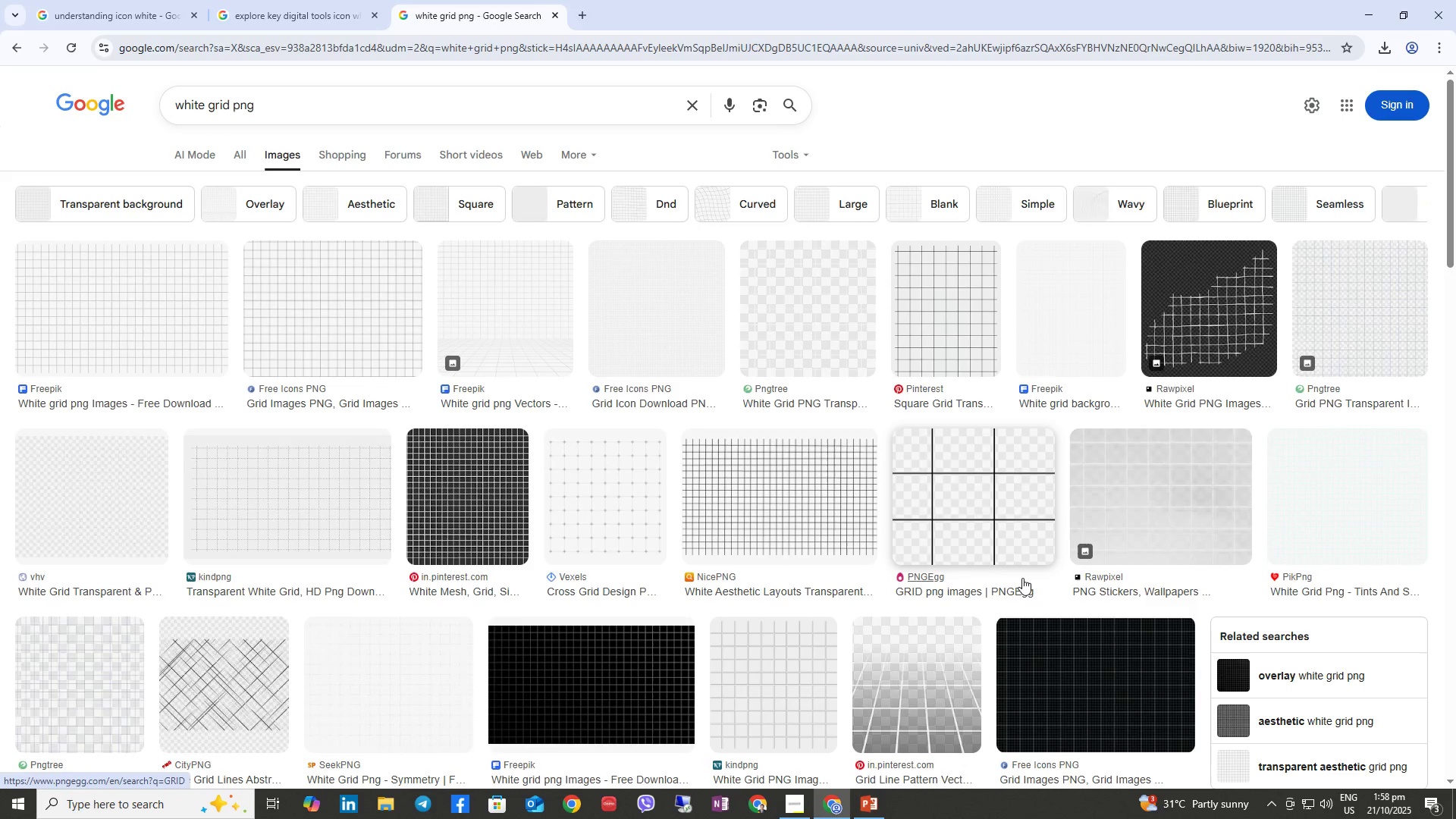 
wait(6.98)
 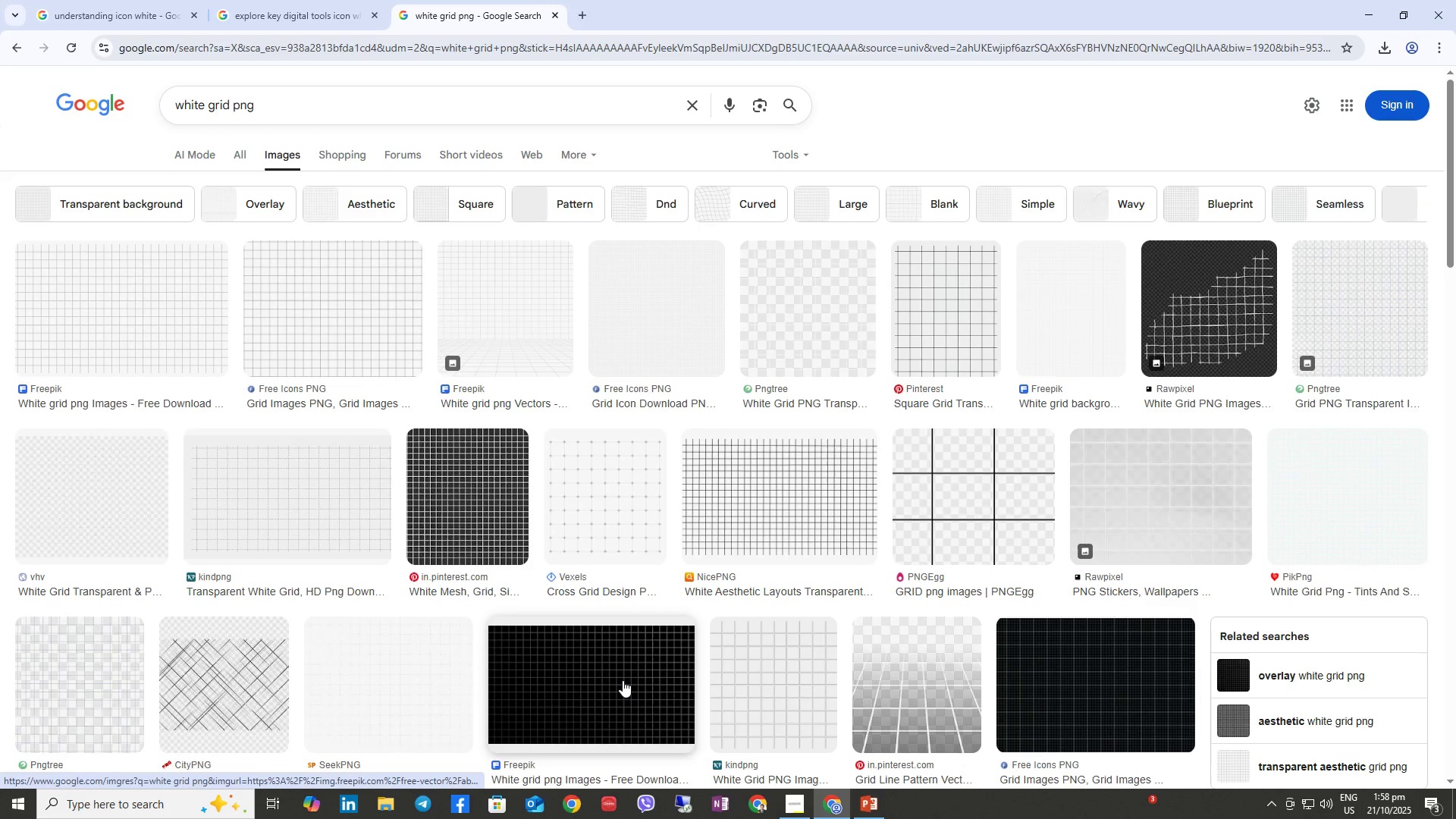 
scroll: coordinate [1040, 520], scroll_direction: down, amount: 12.0
 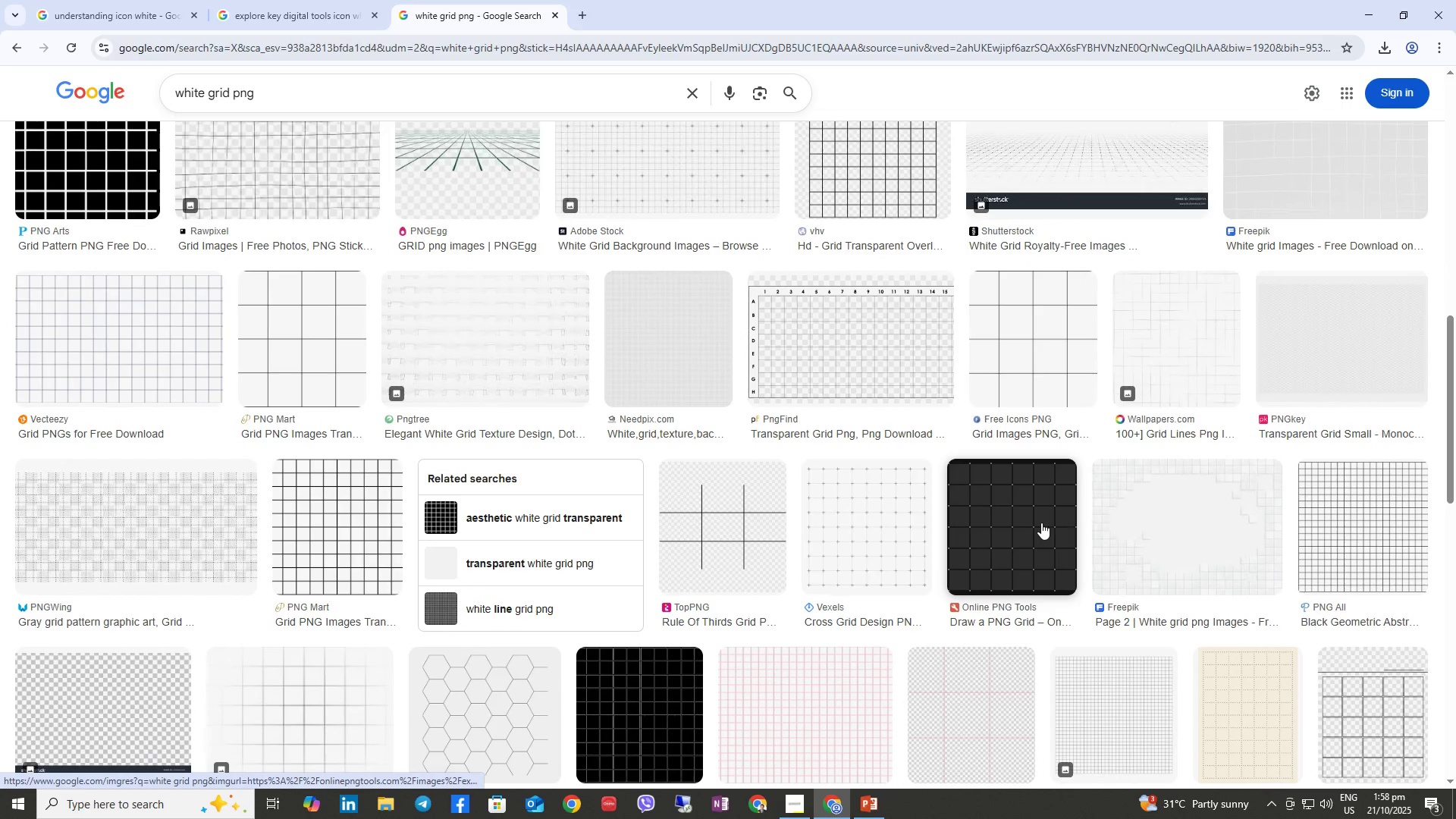 
scroll: coordinate [977, 465], scroll_direction: up, amount: 9.0
 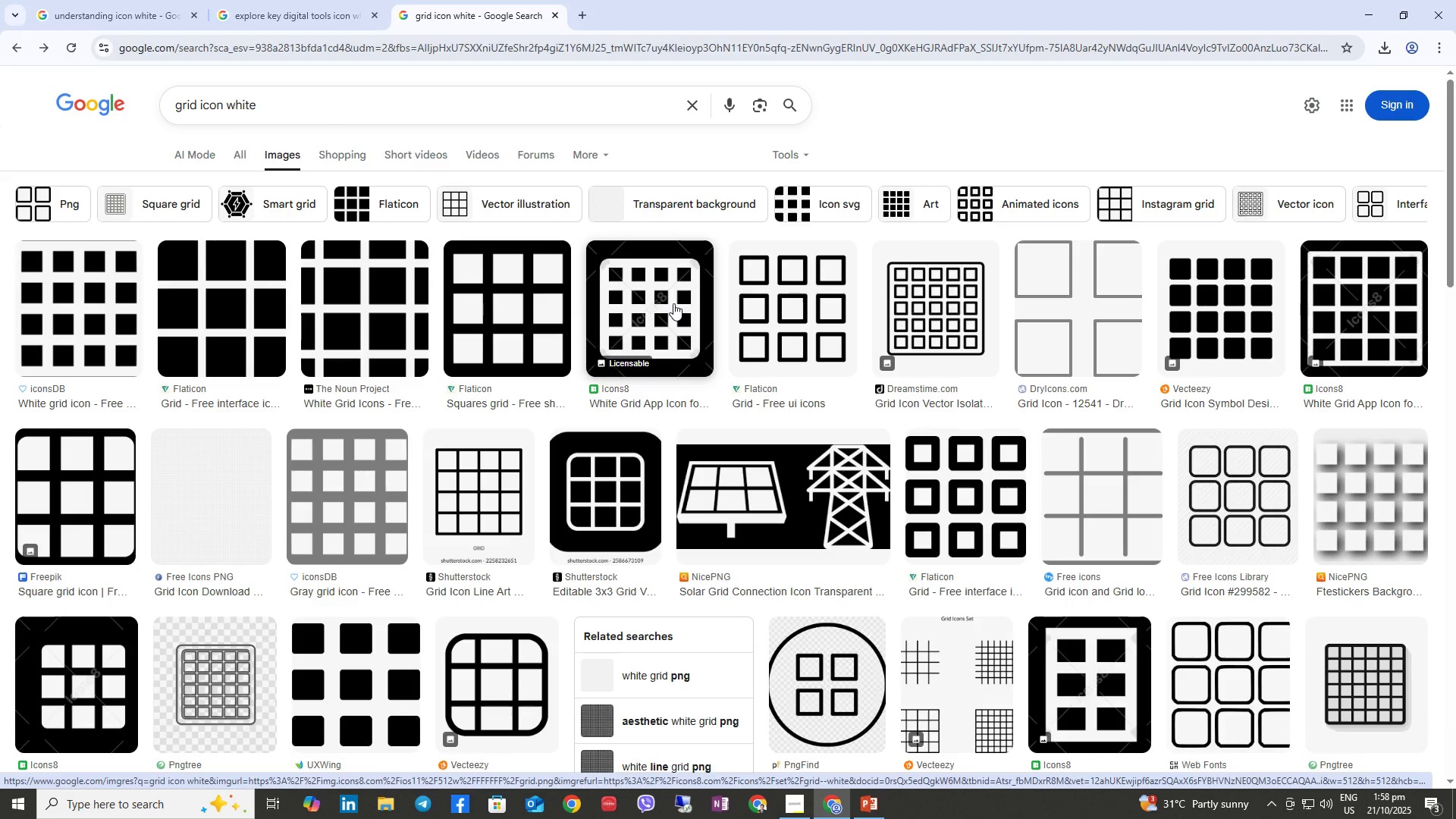 
wait(19.9)
 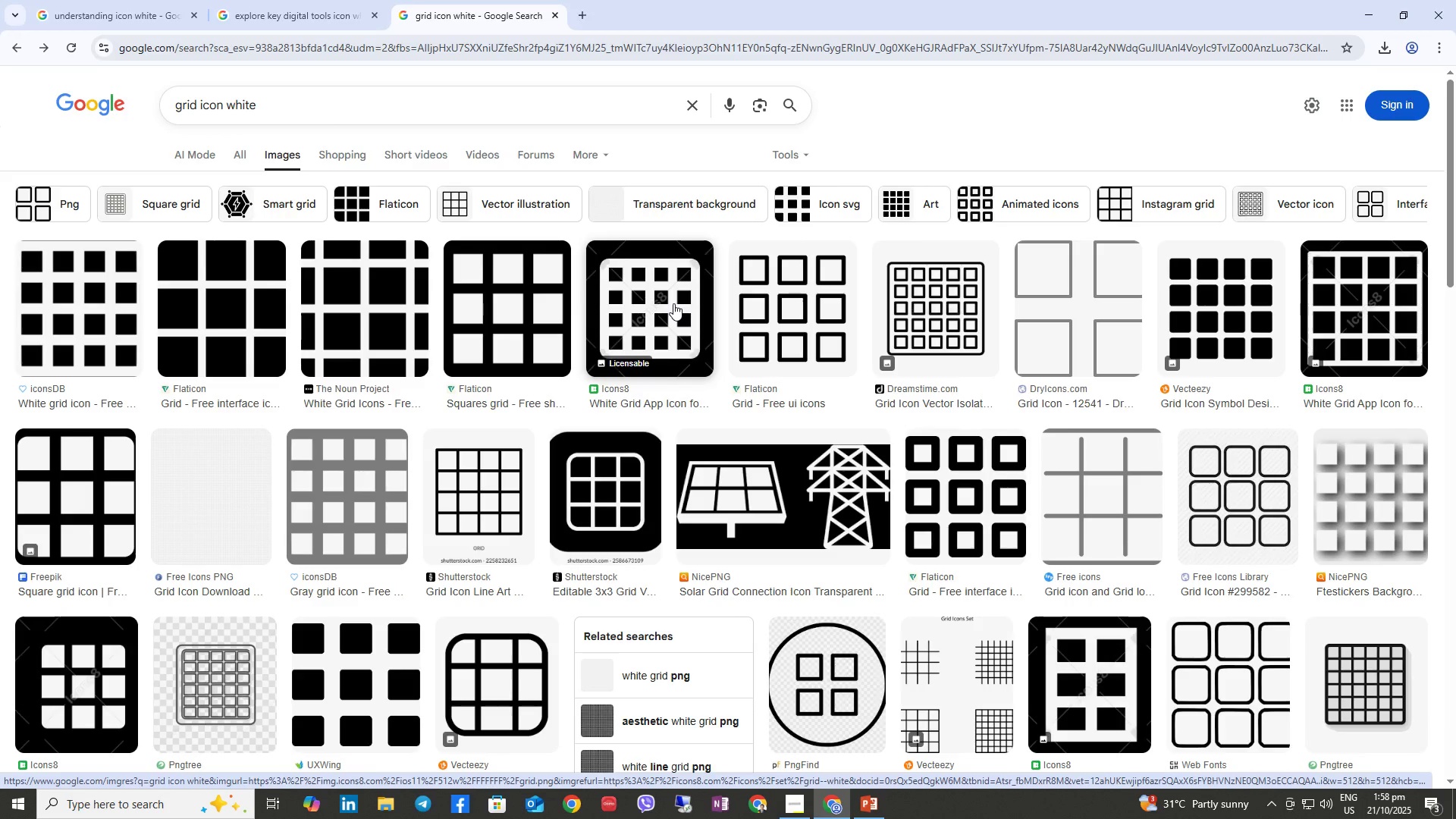 
left_click([746, 518])
 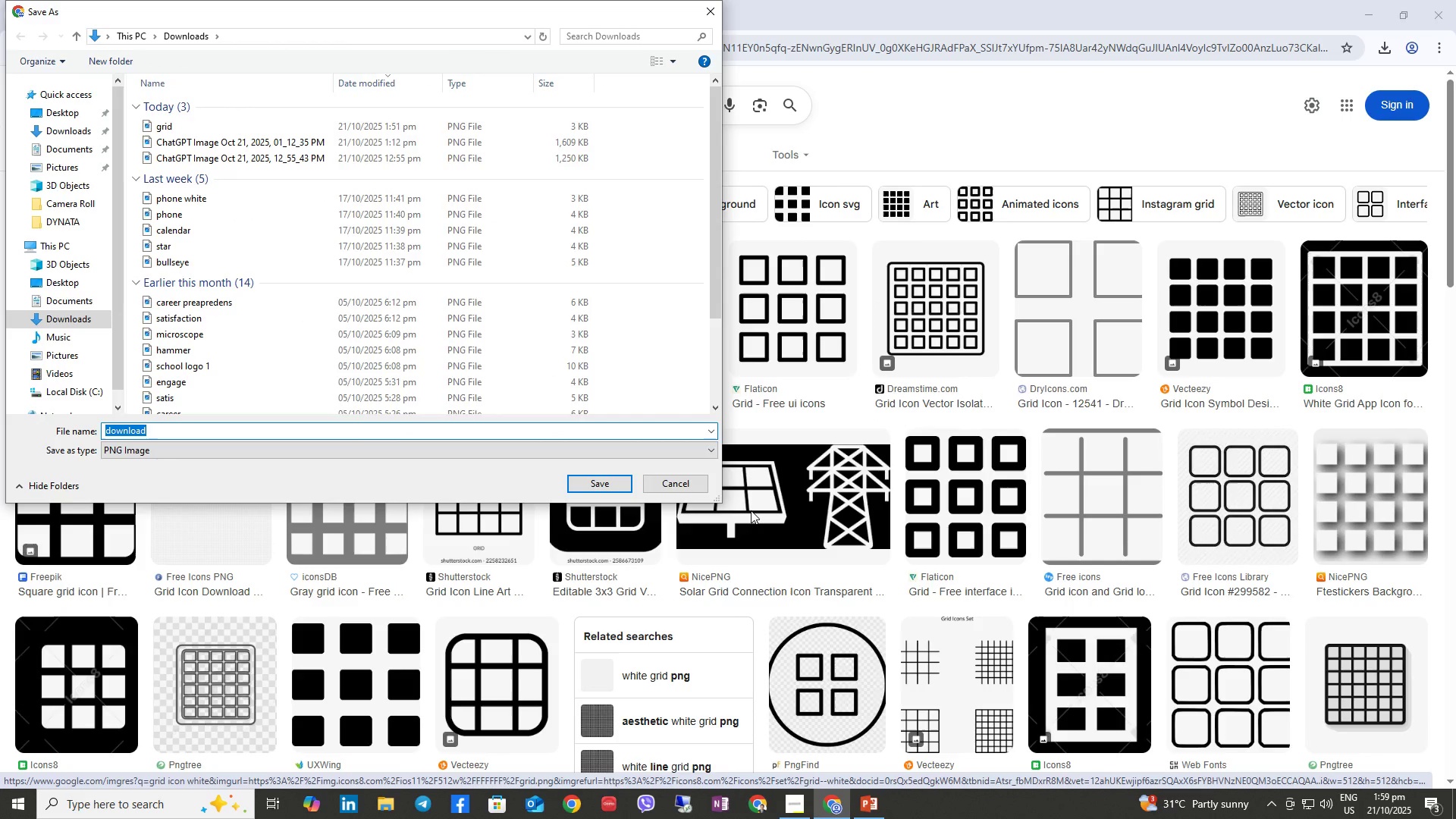 
wait(6.96)
 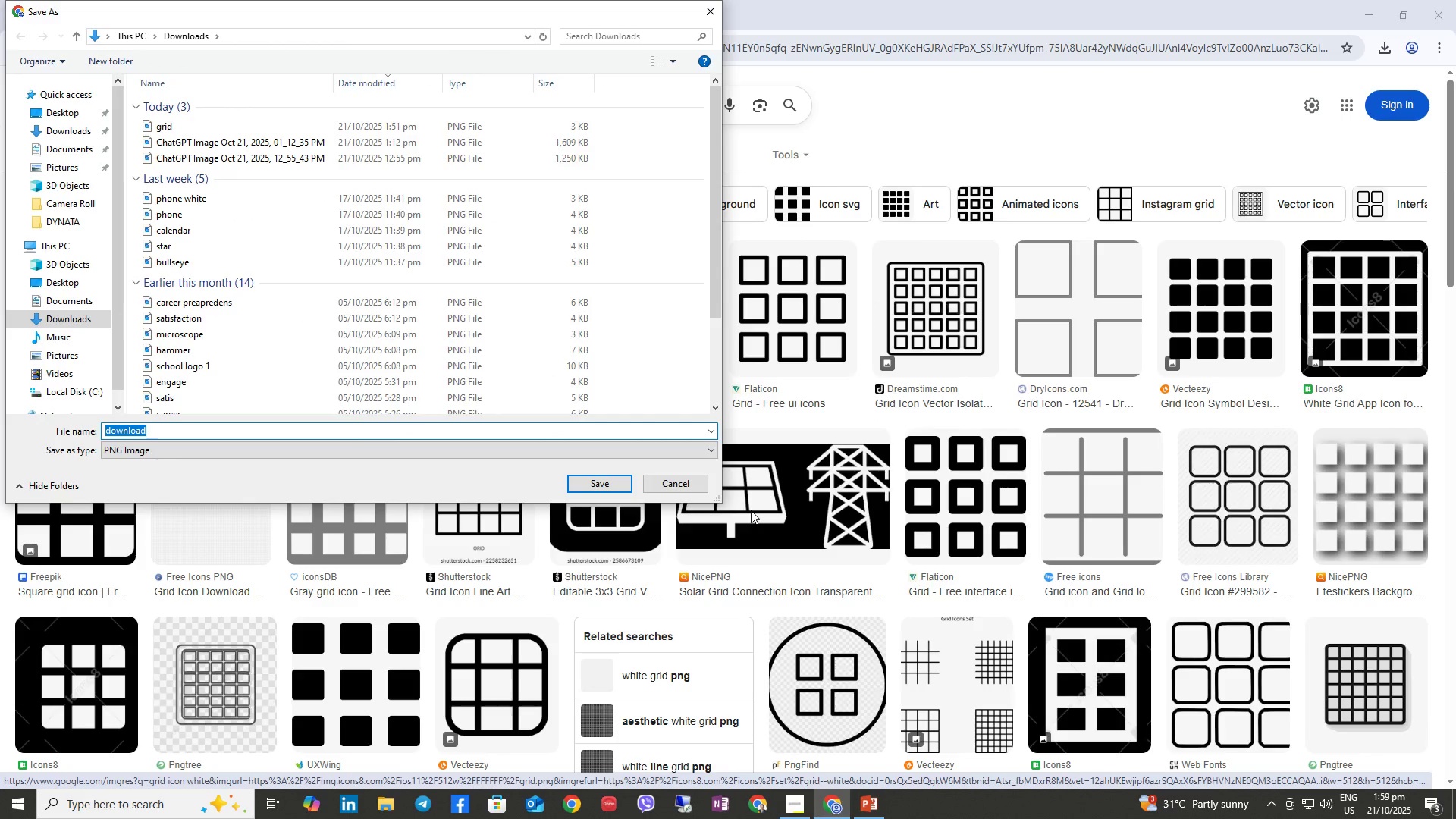 
type(gr)
 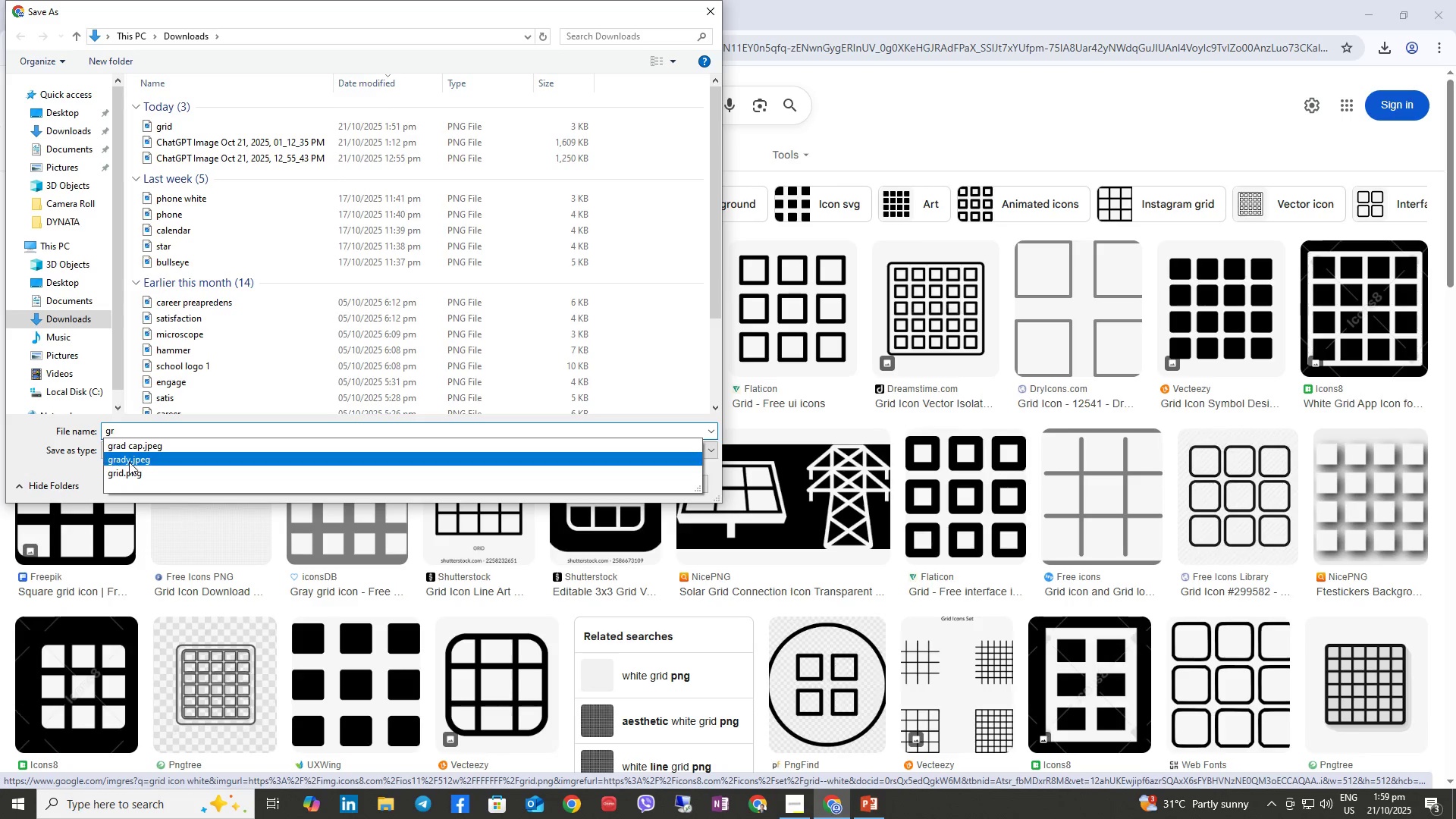 
left_click([116, 479])
 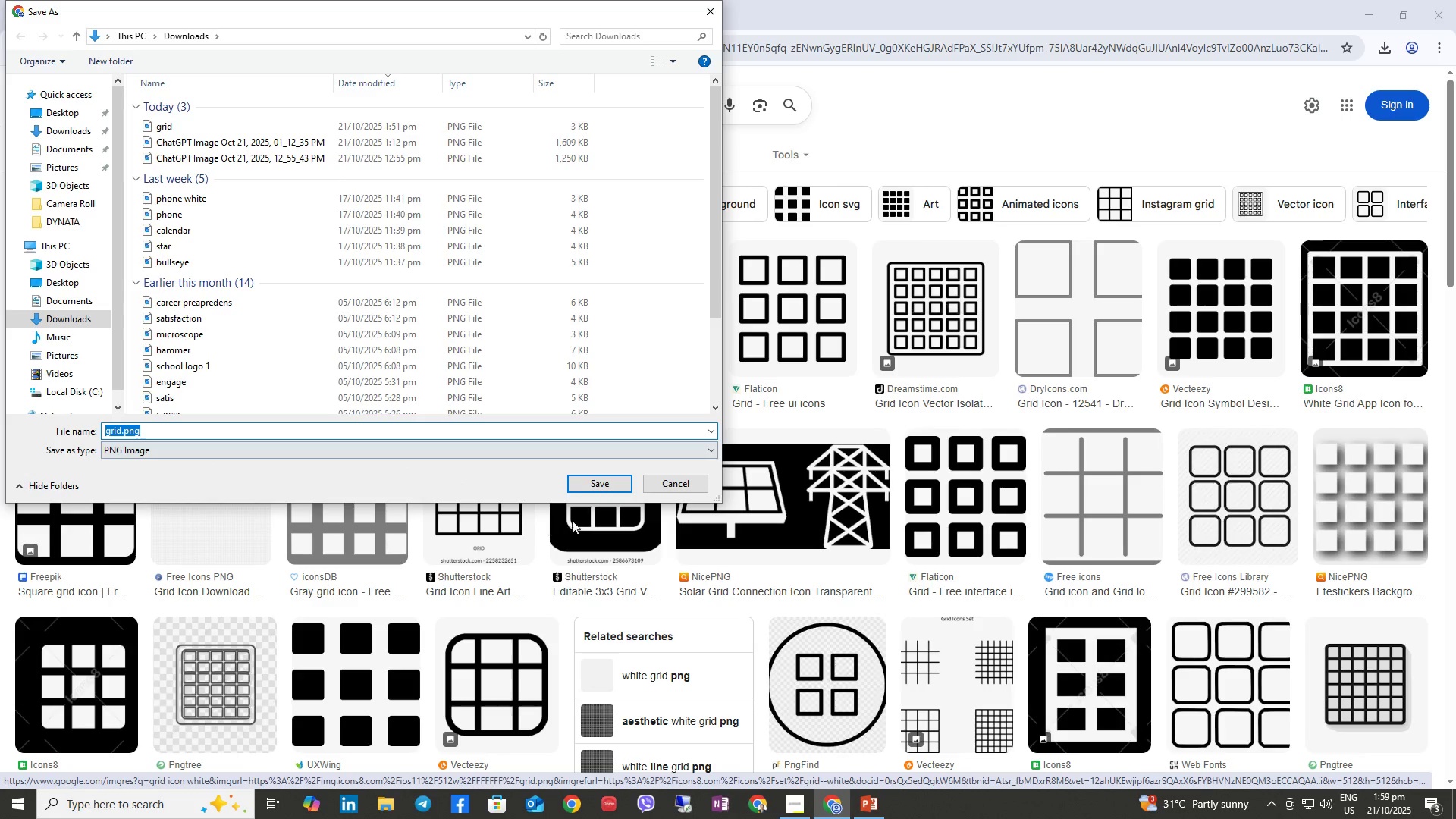 
left_click([607, 487])
 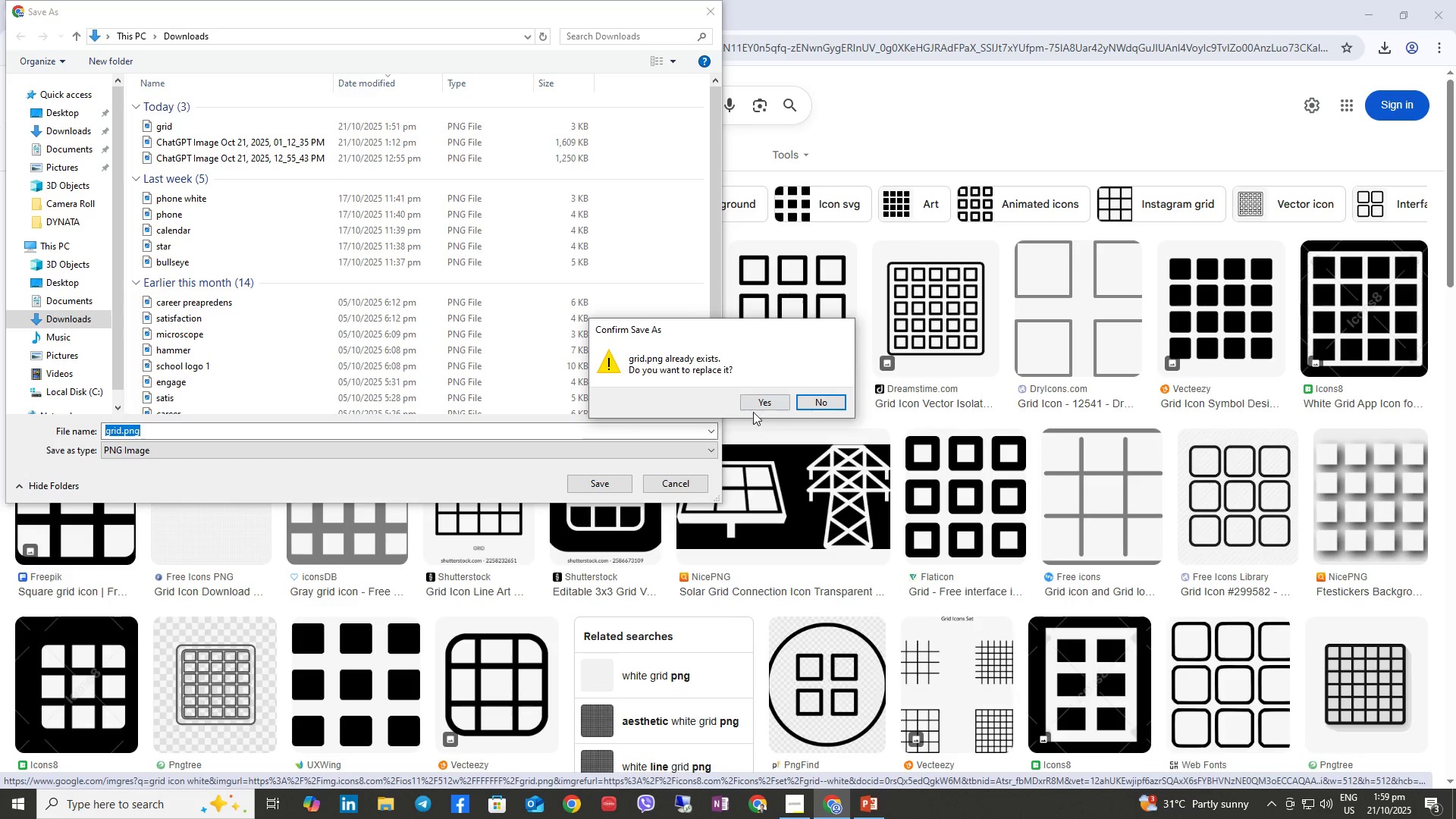 
left_click([764, 409])
 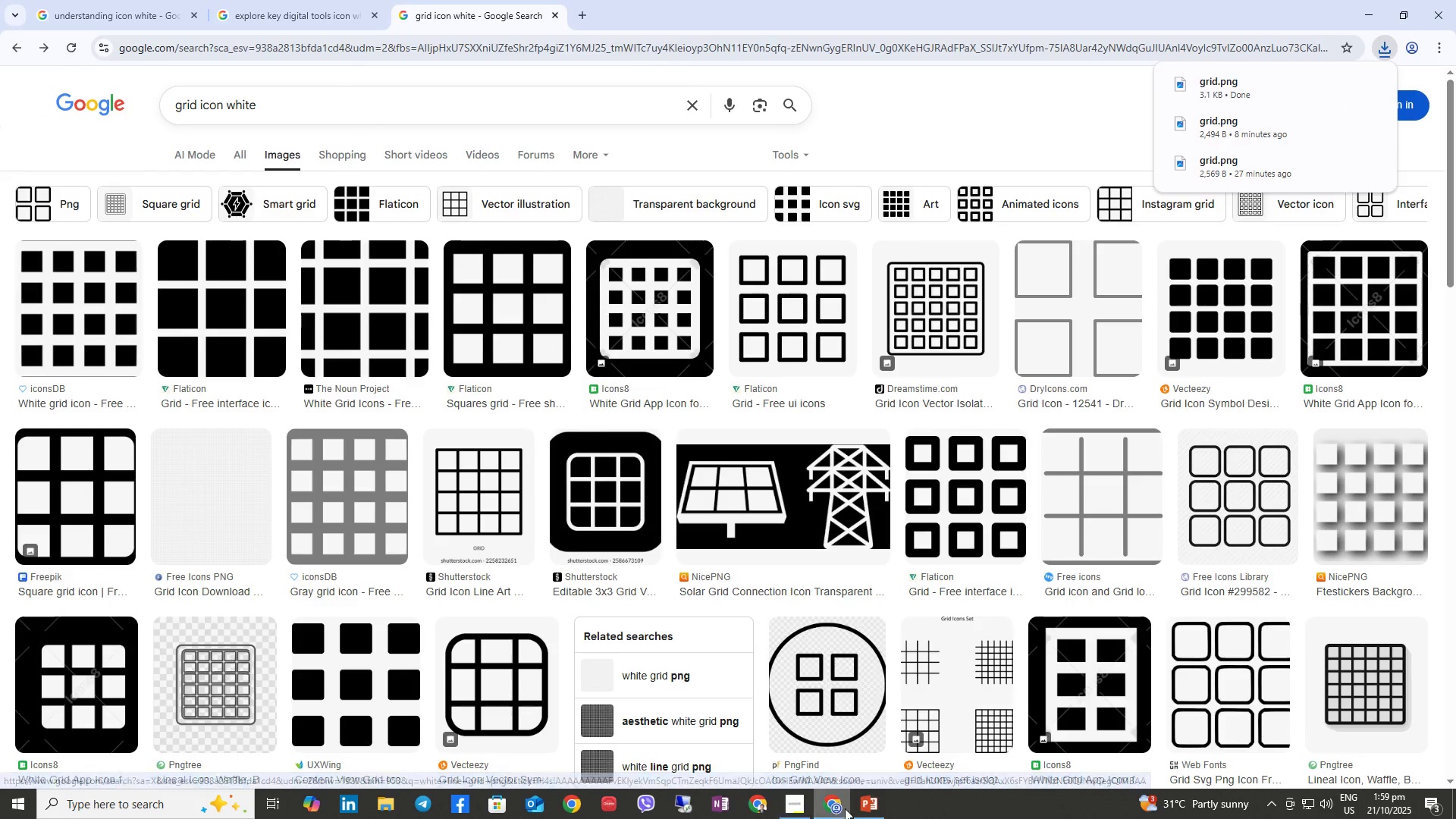 
left_click([864, 807])
 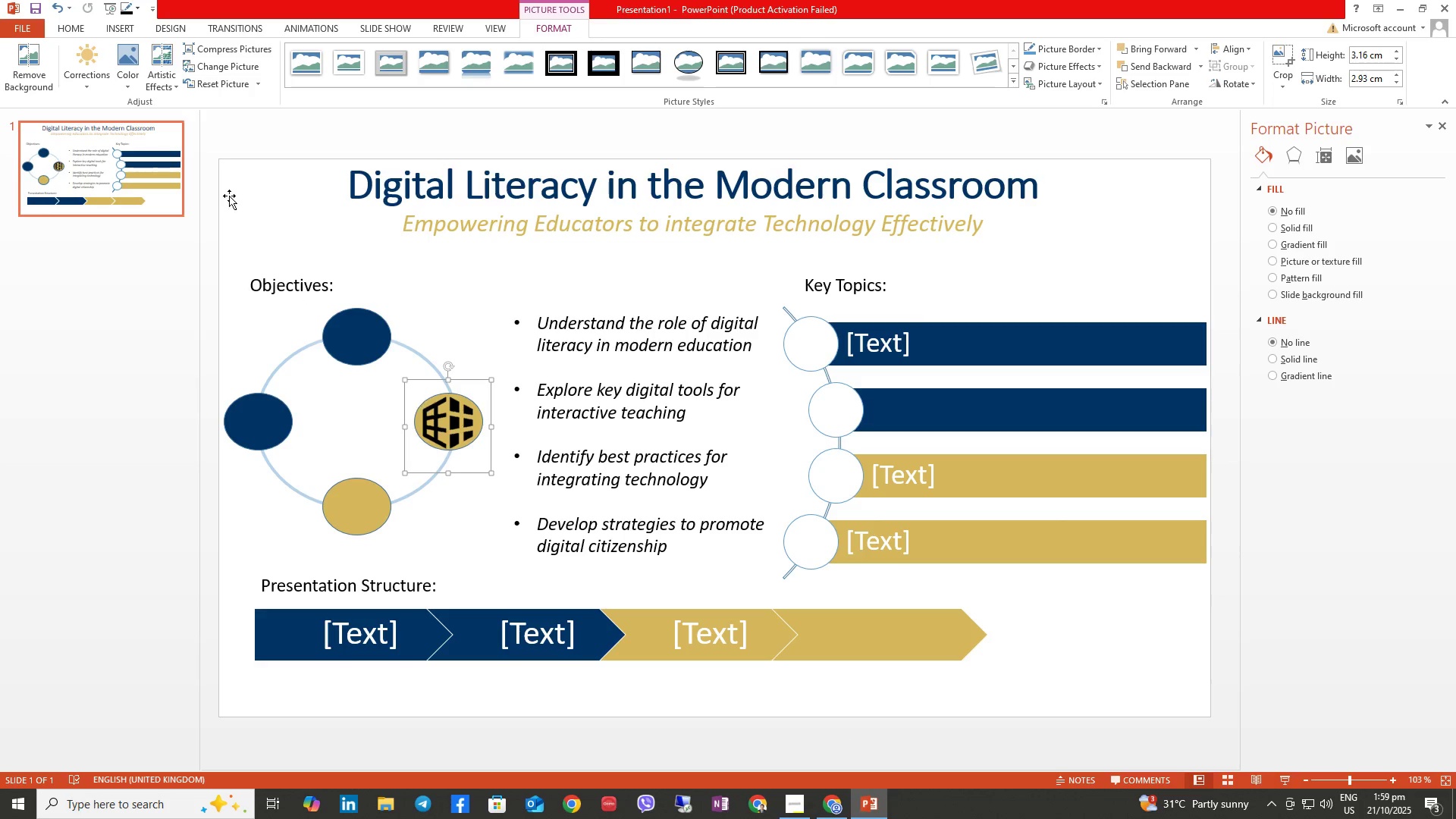 
mouse_move([110, 61])
 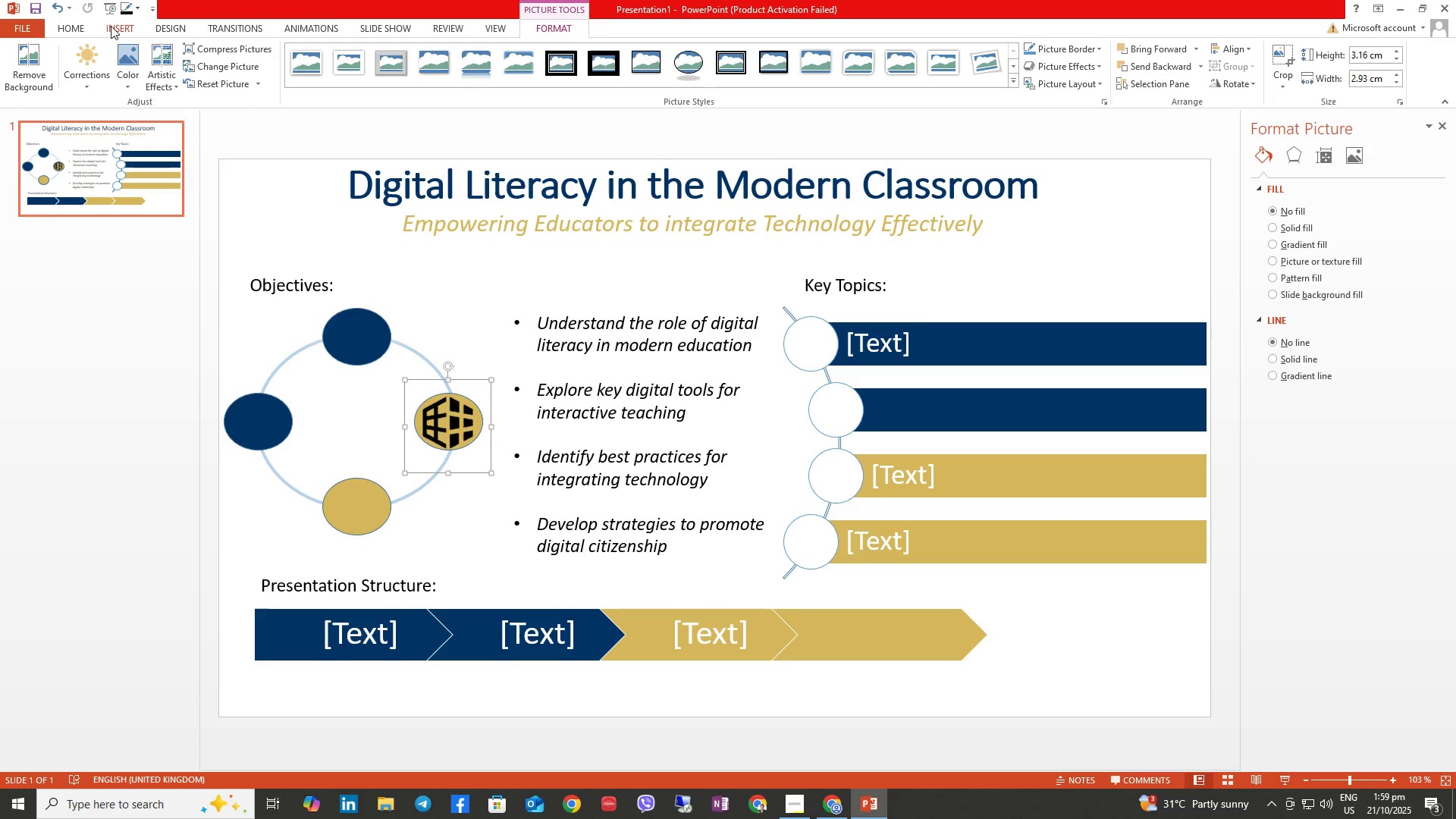 
left_click([111, 26])
 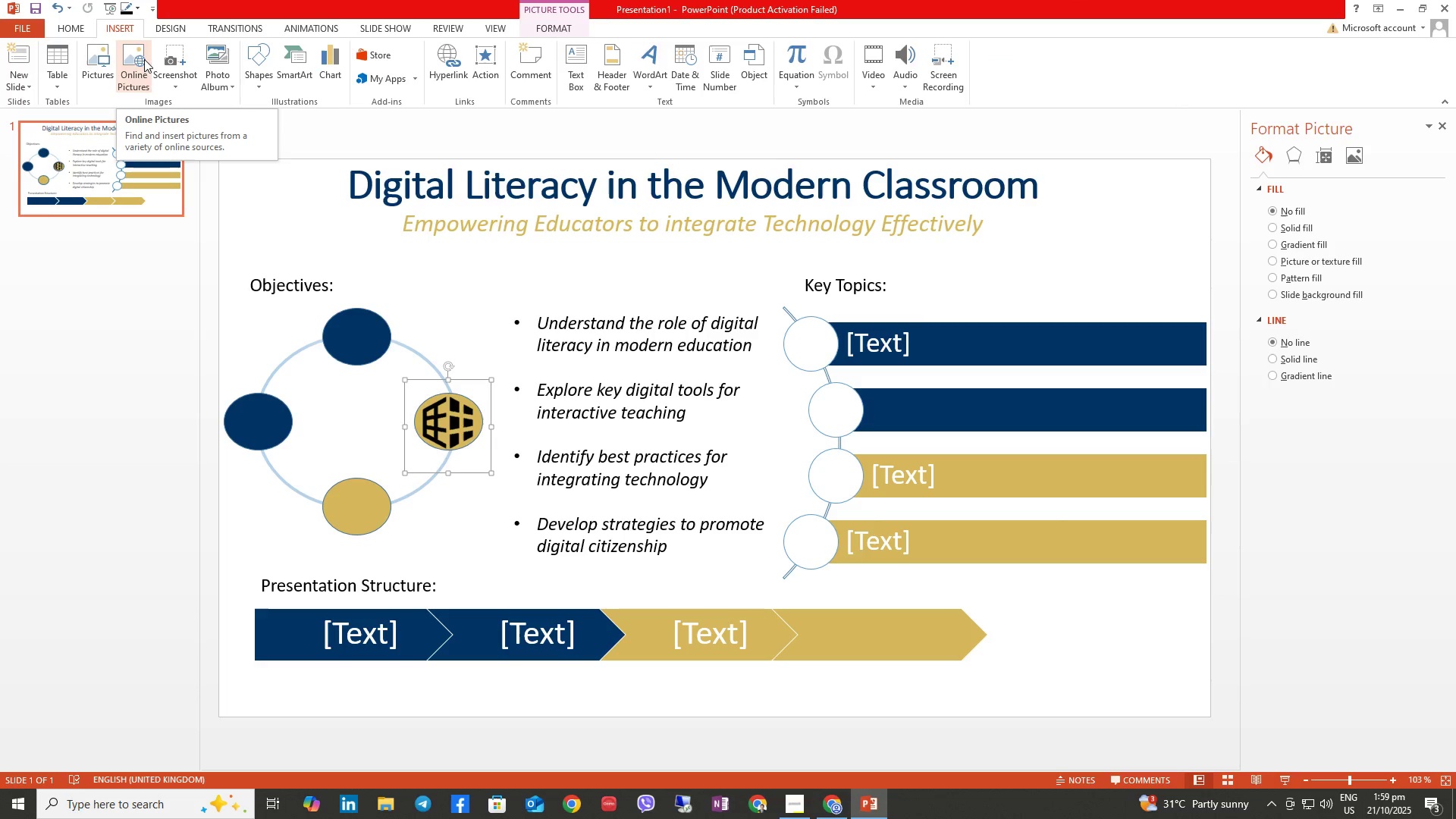 
left_click([93, 64])
 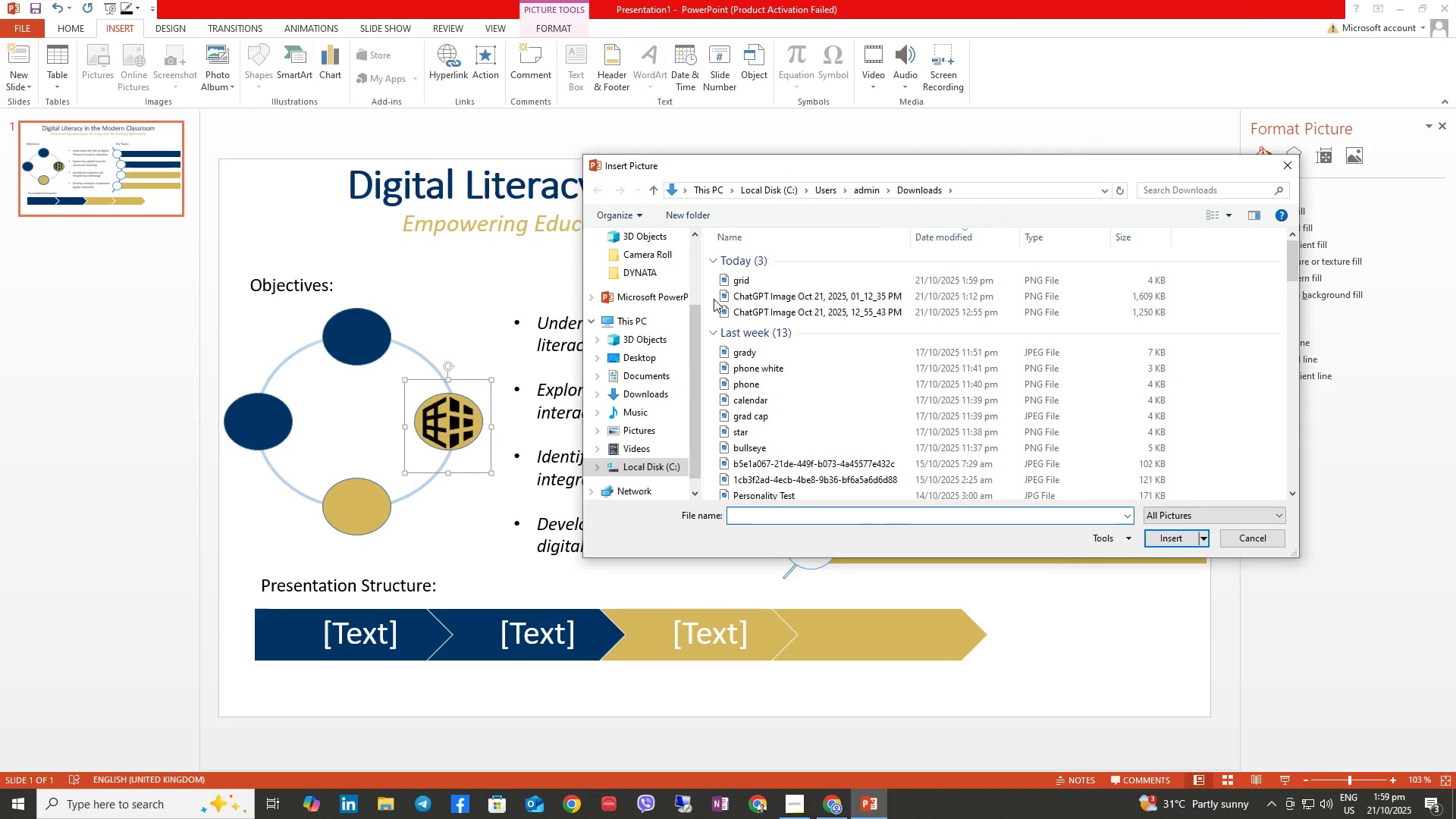 
left_click([730, 282])
 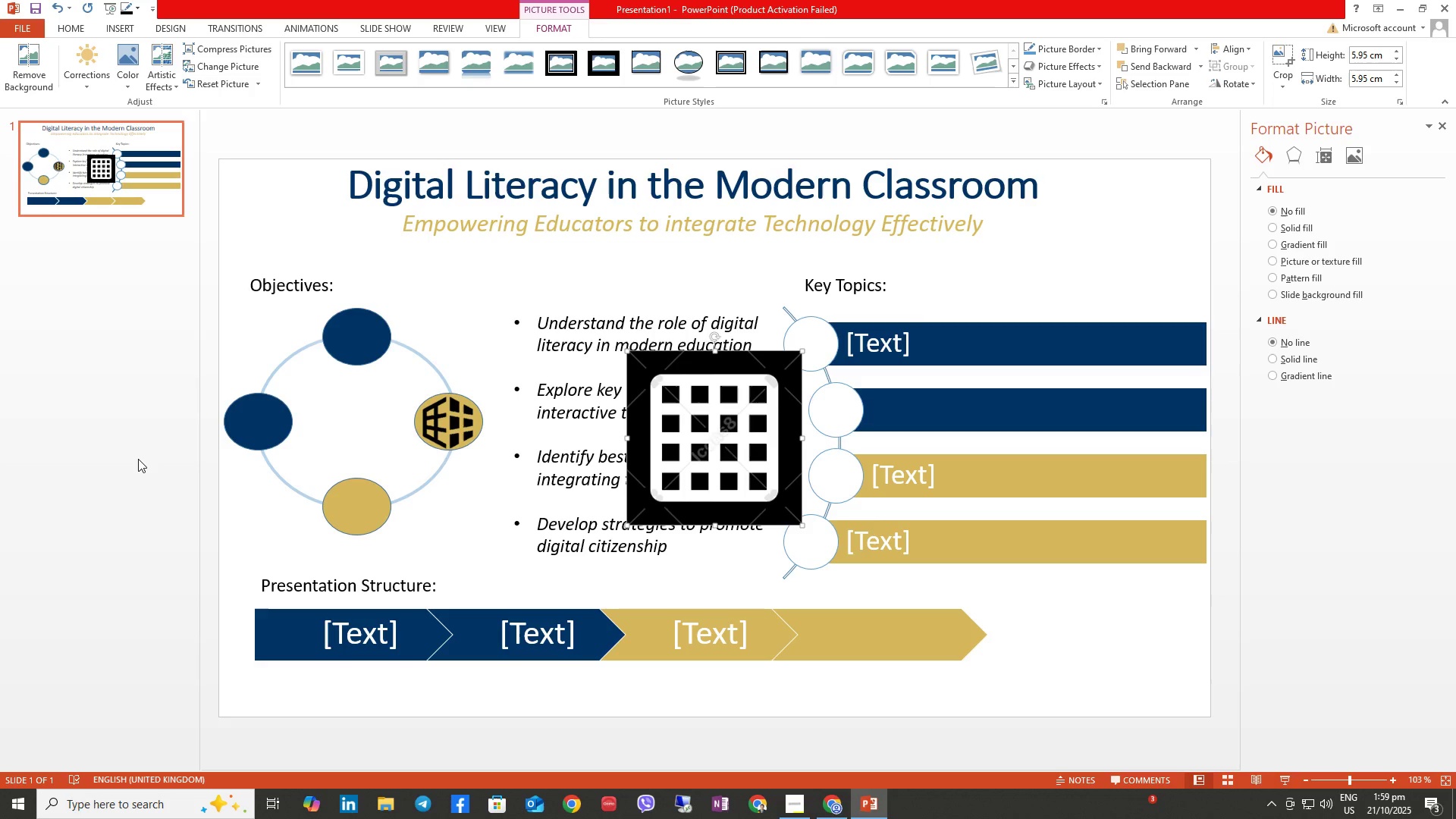 
wait(6.41)
 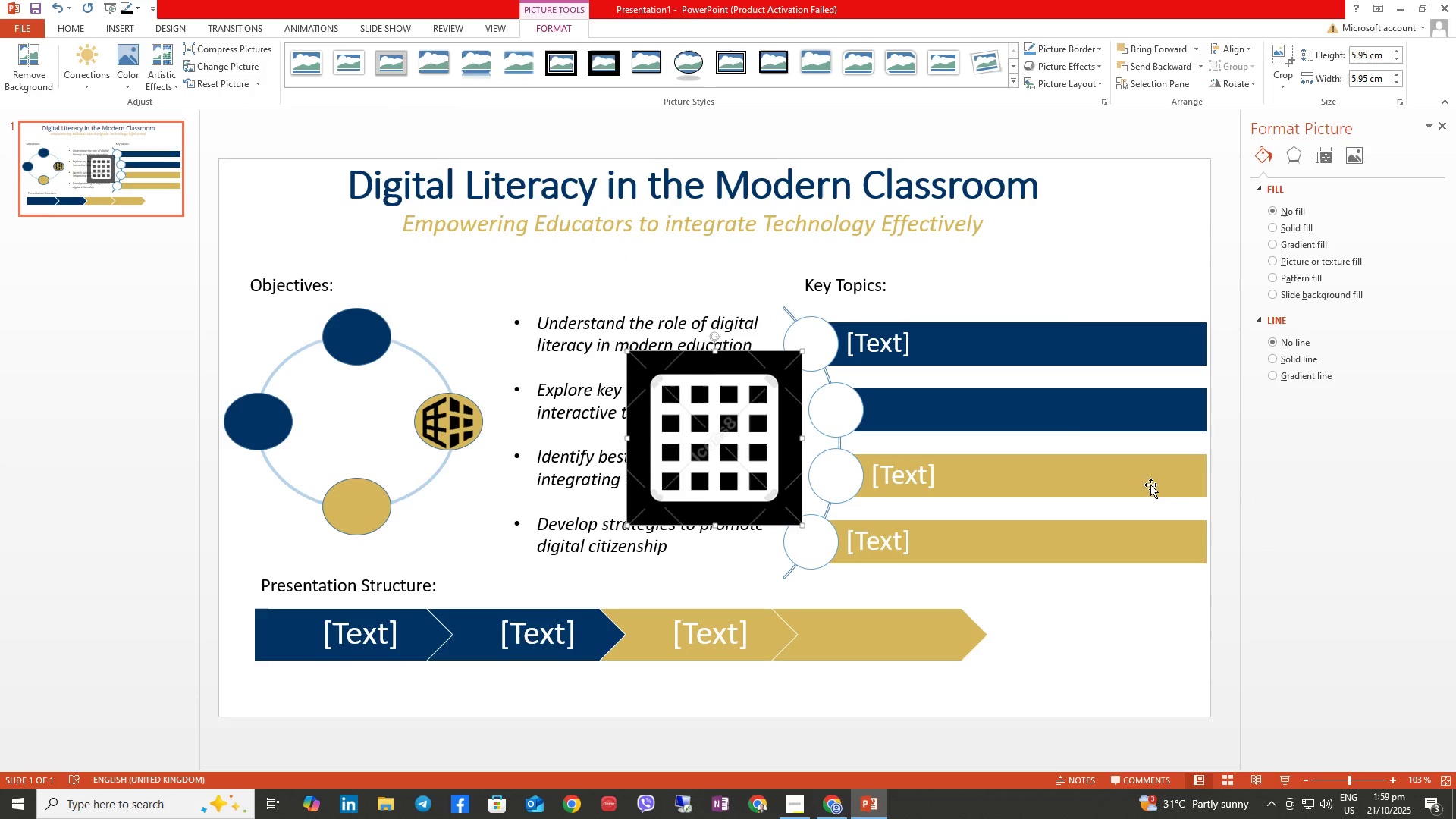 
key(Numpad0)
 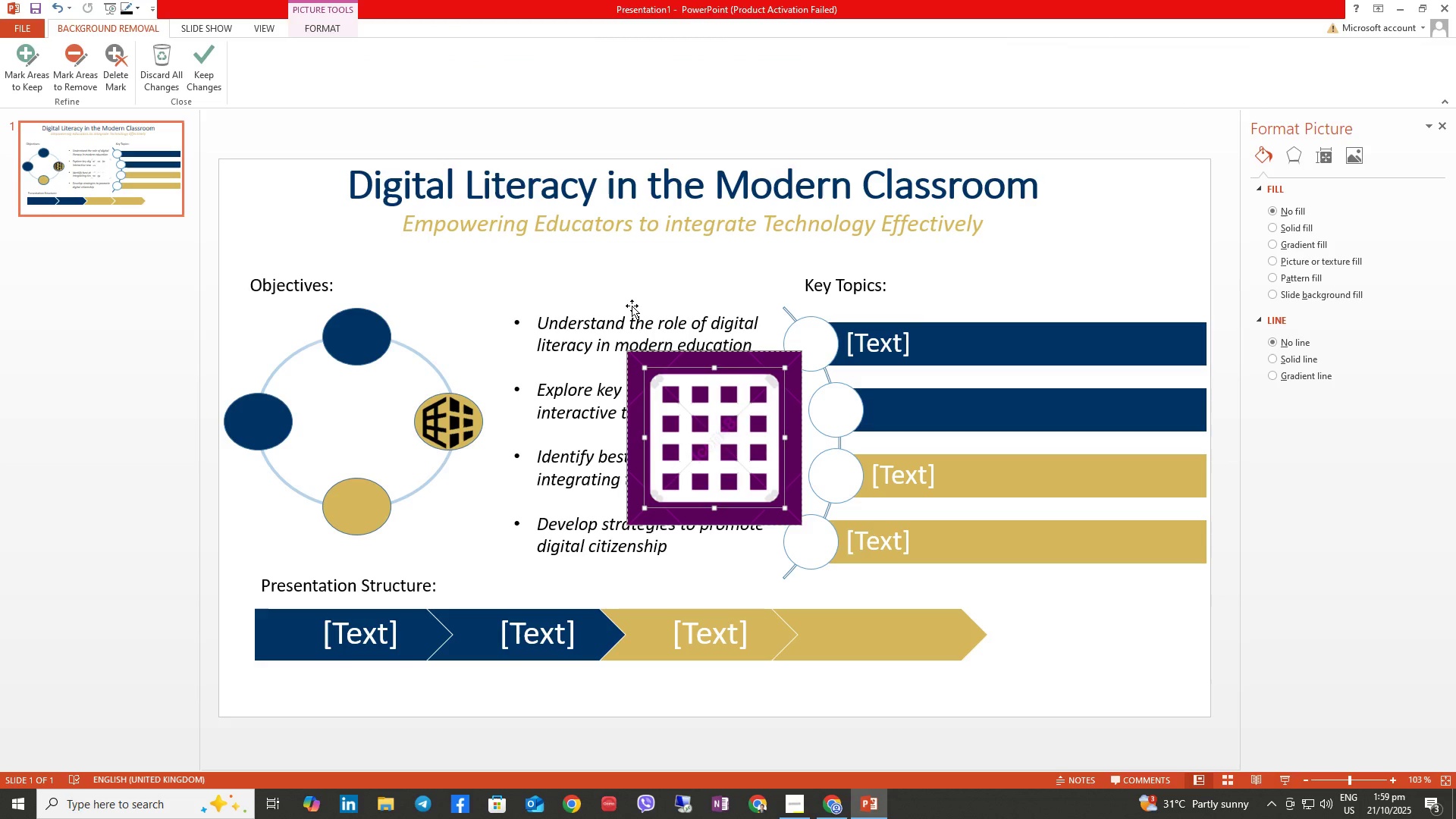 
wait(7.94)
 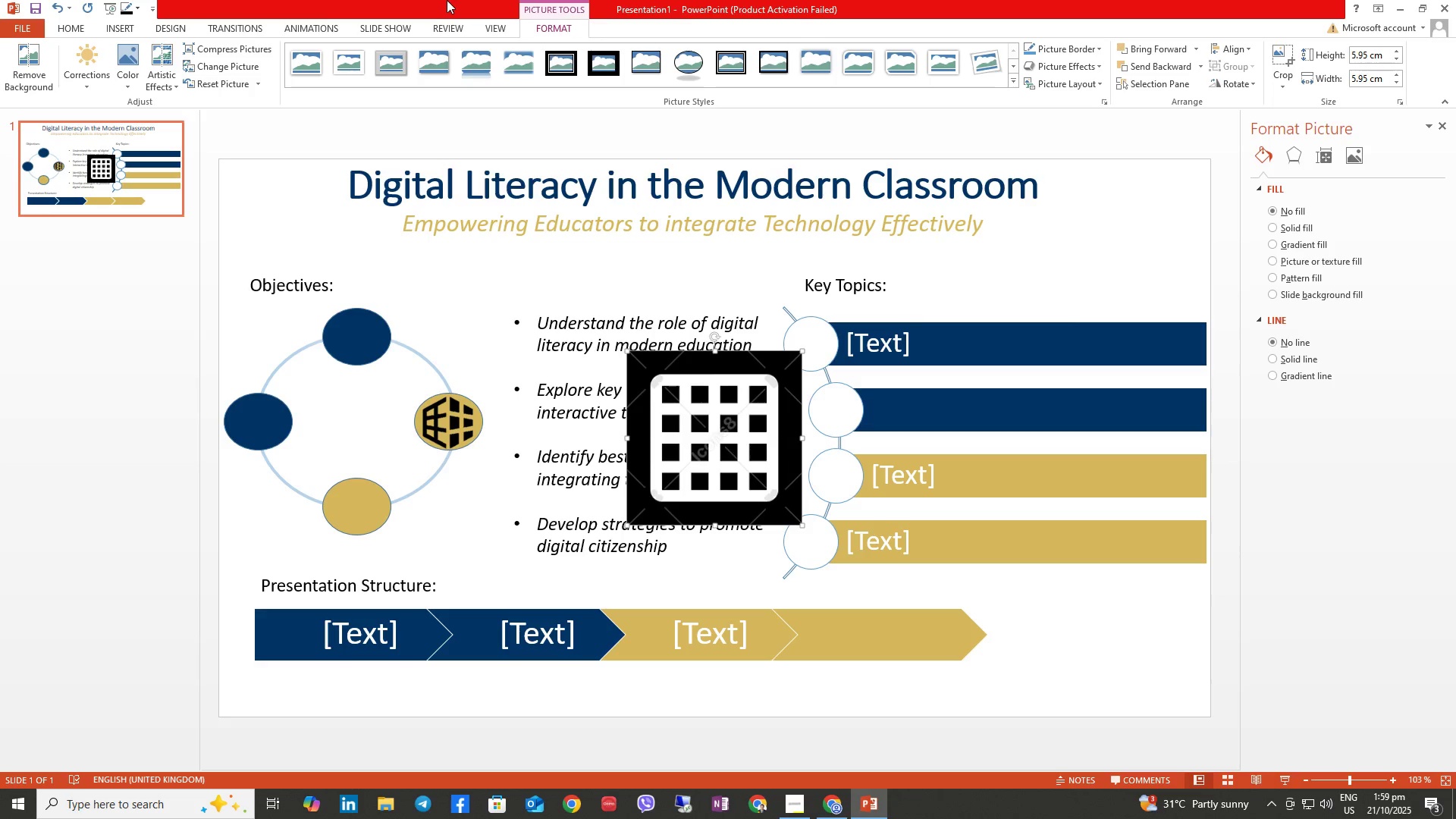 
left_click([81, 81])
 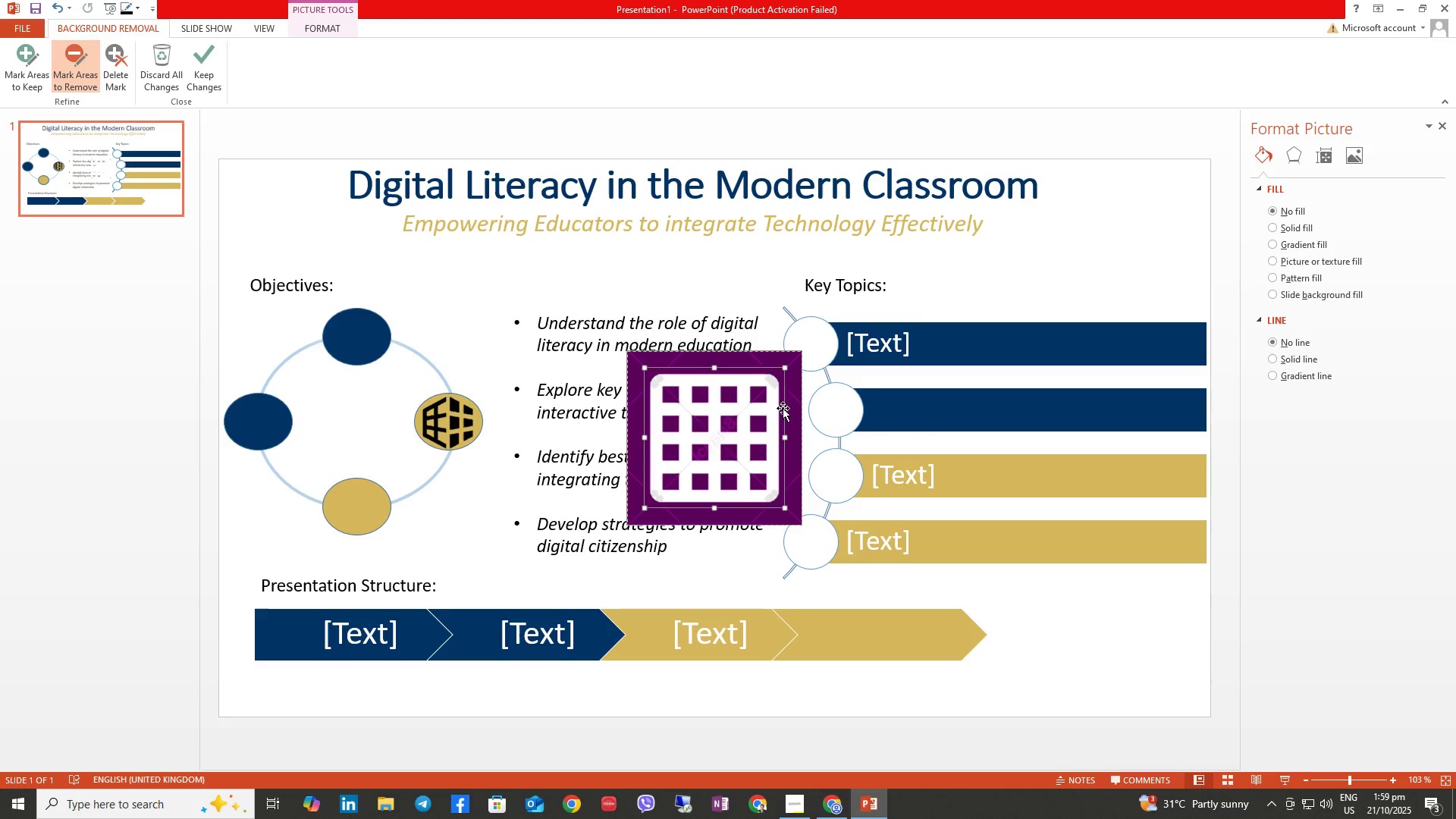 
wait(21.64)
 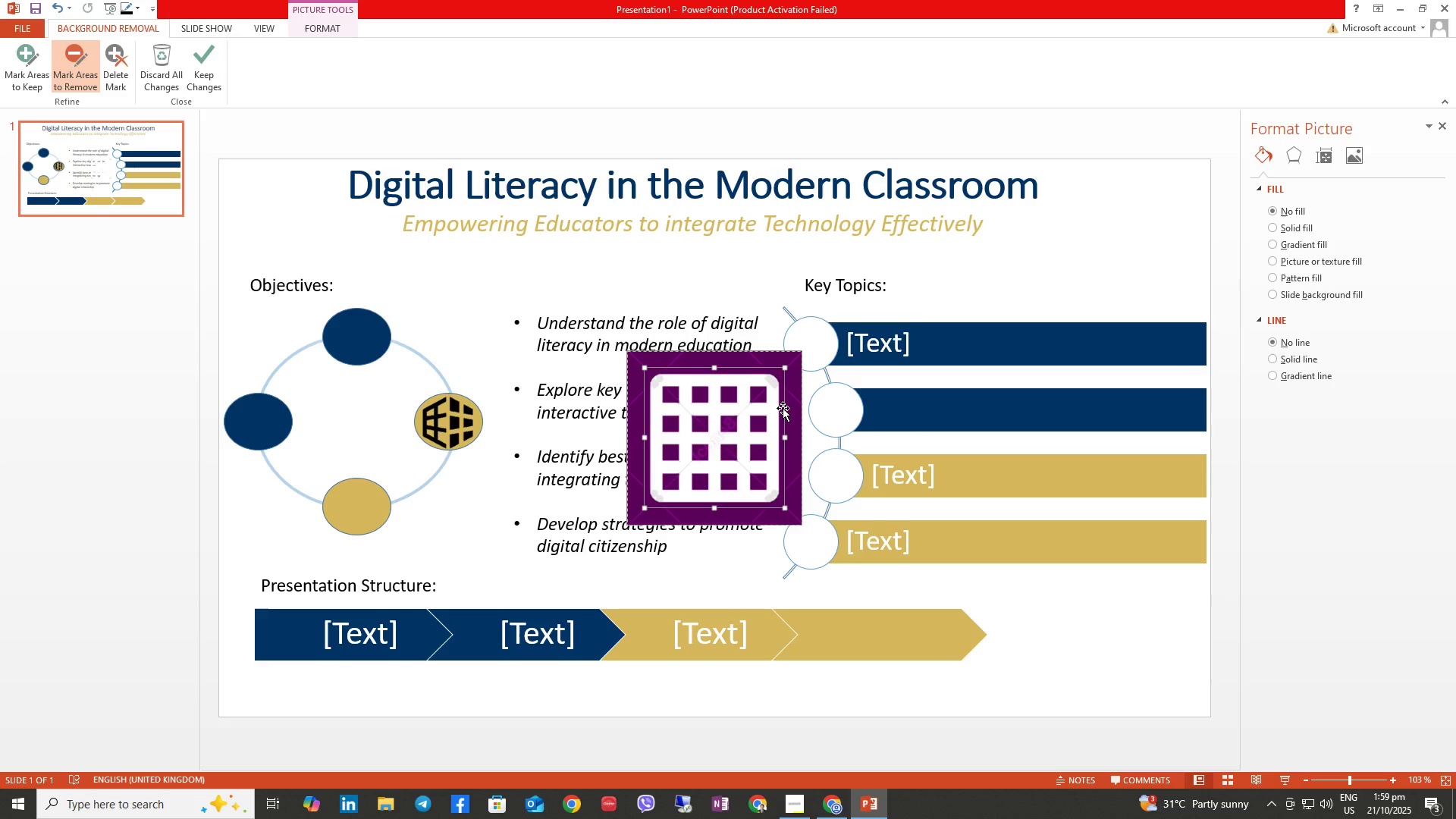 
left_click([716, 394])
 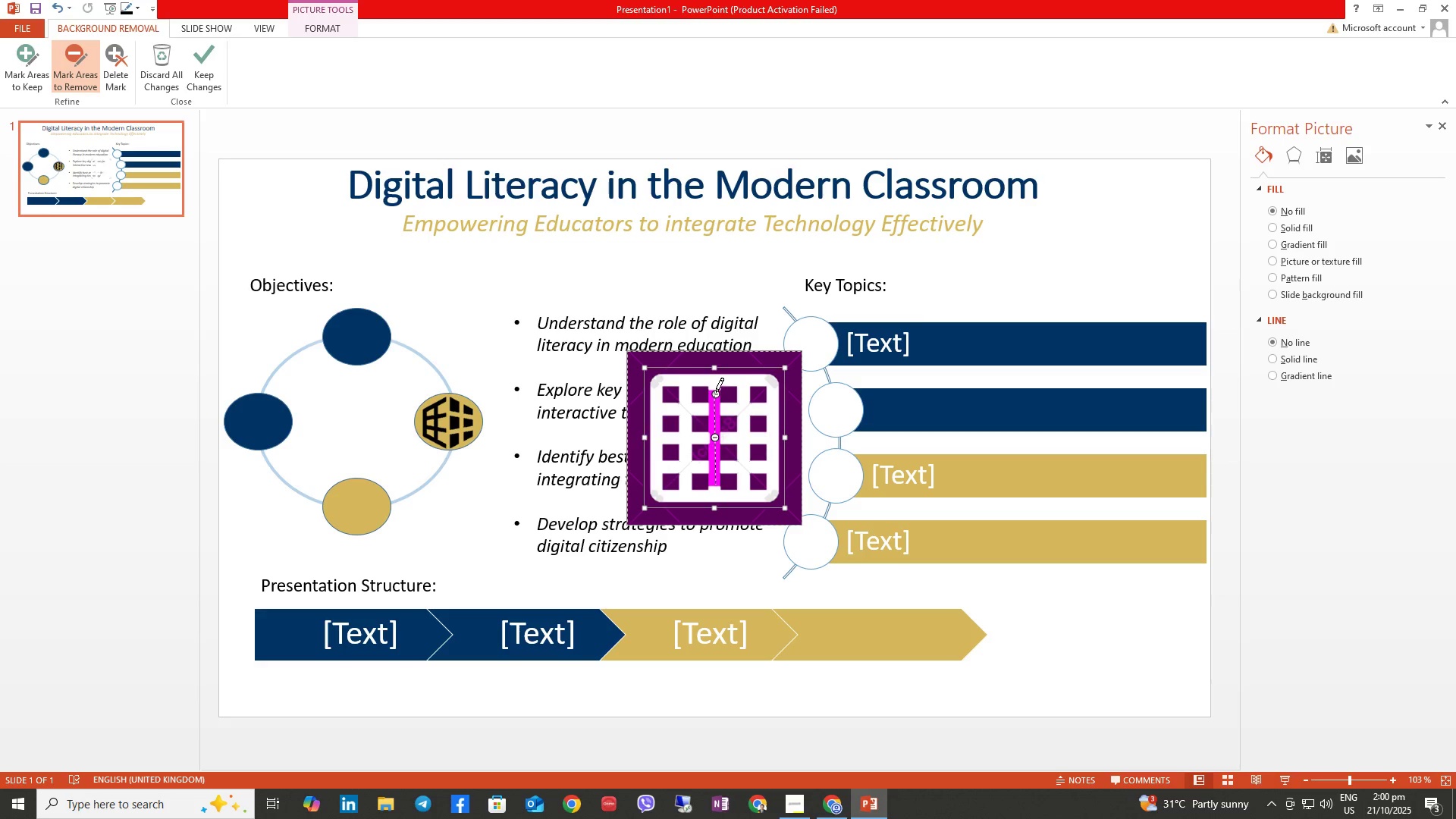 
wait(10.31)
 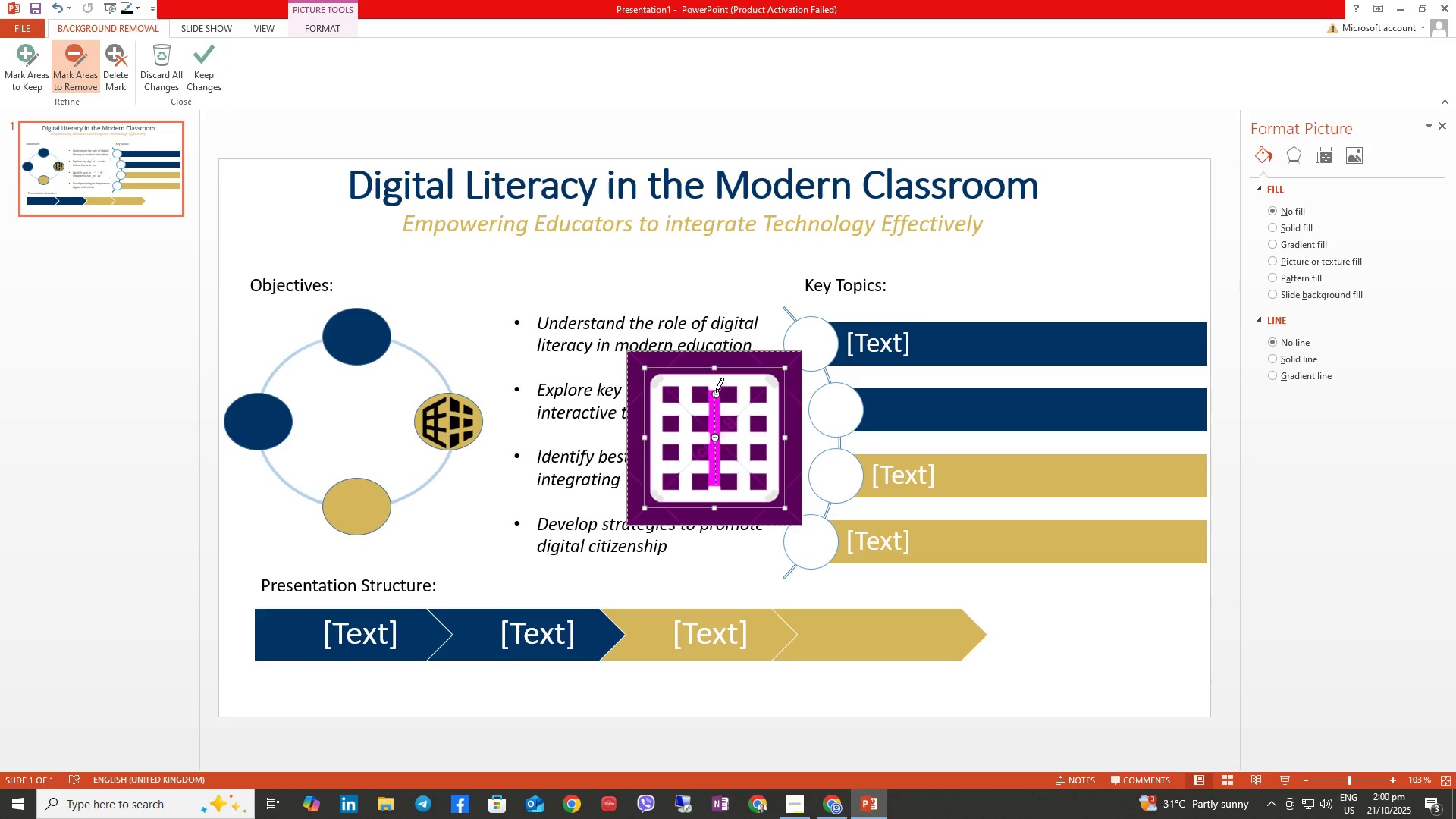 
left_click([714, 389])
 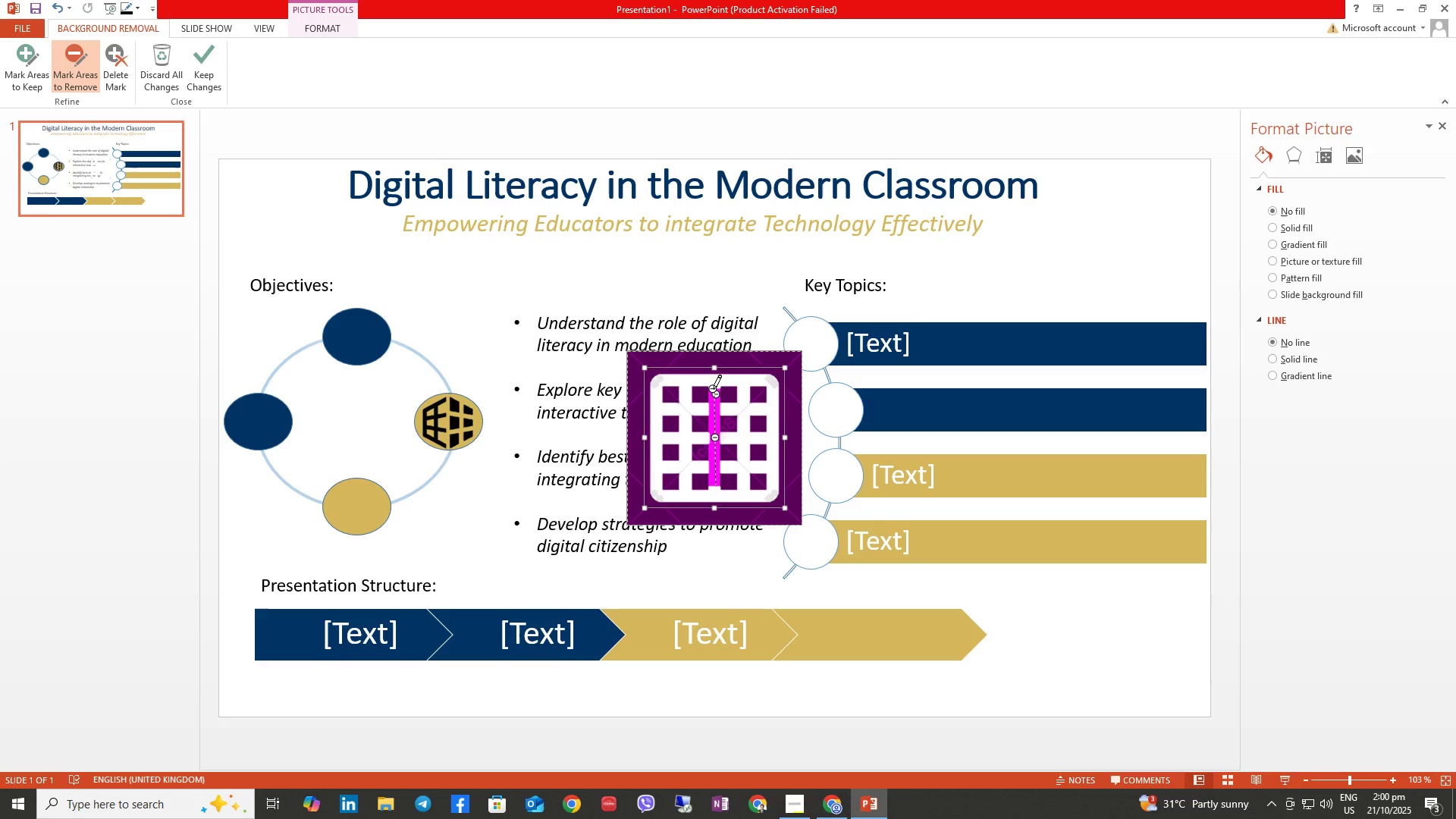 
left_click([714, 389])
 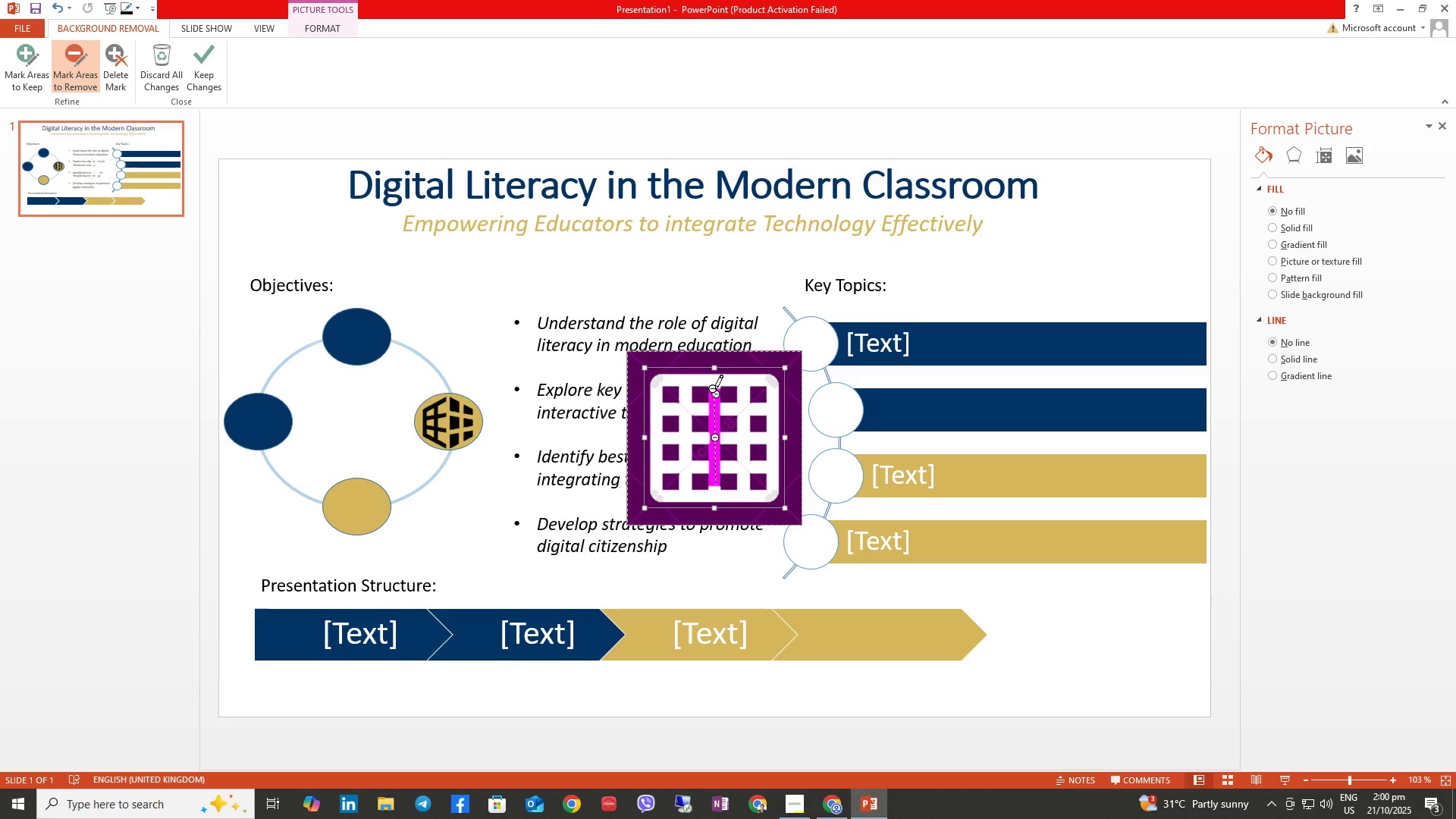 
left_click([715, 389])
 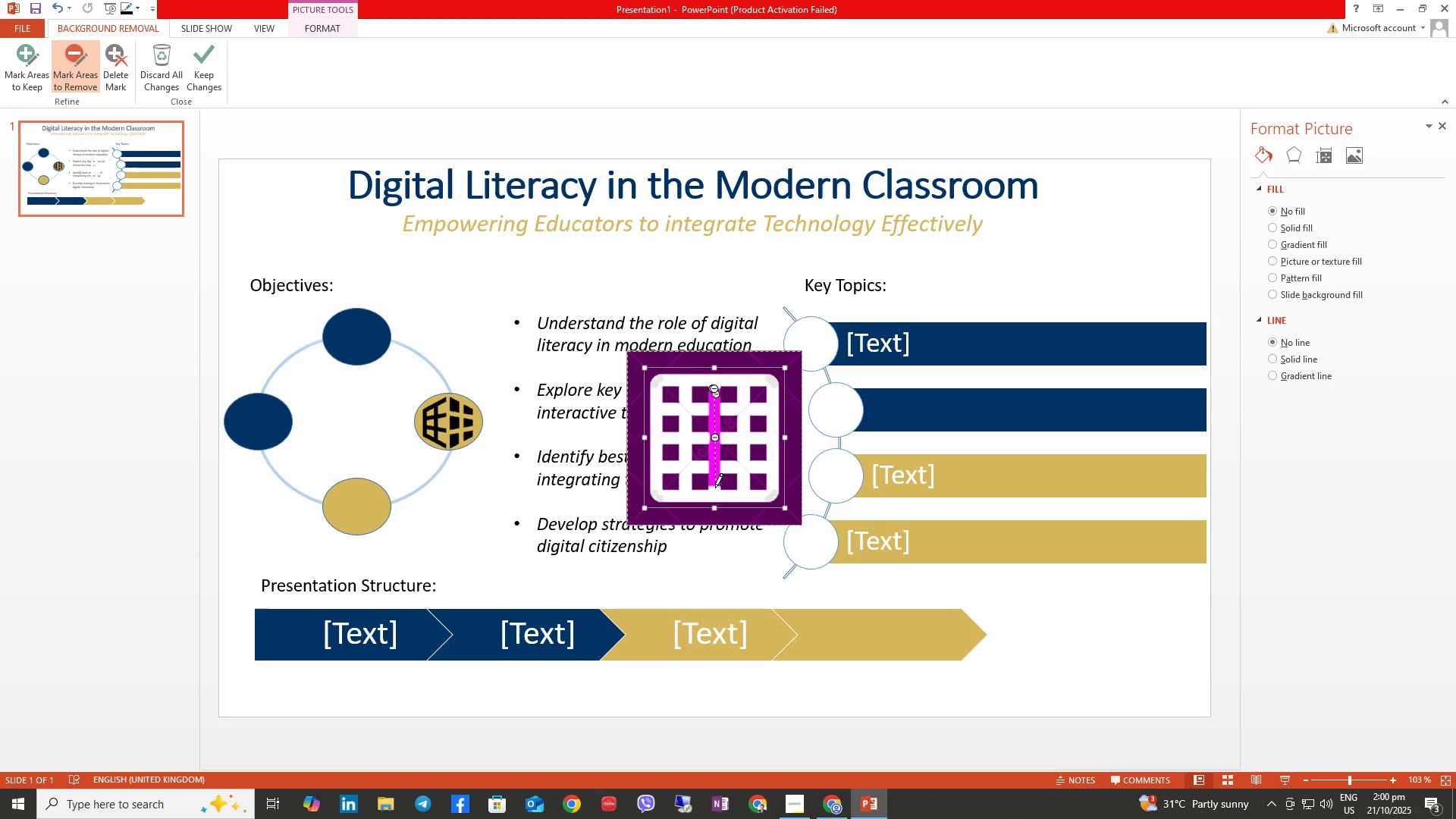 
left_click([715, 487])
 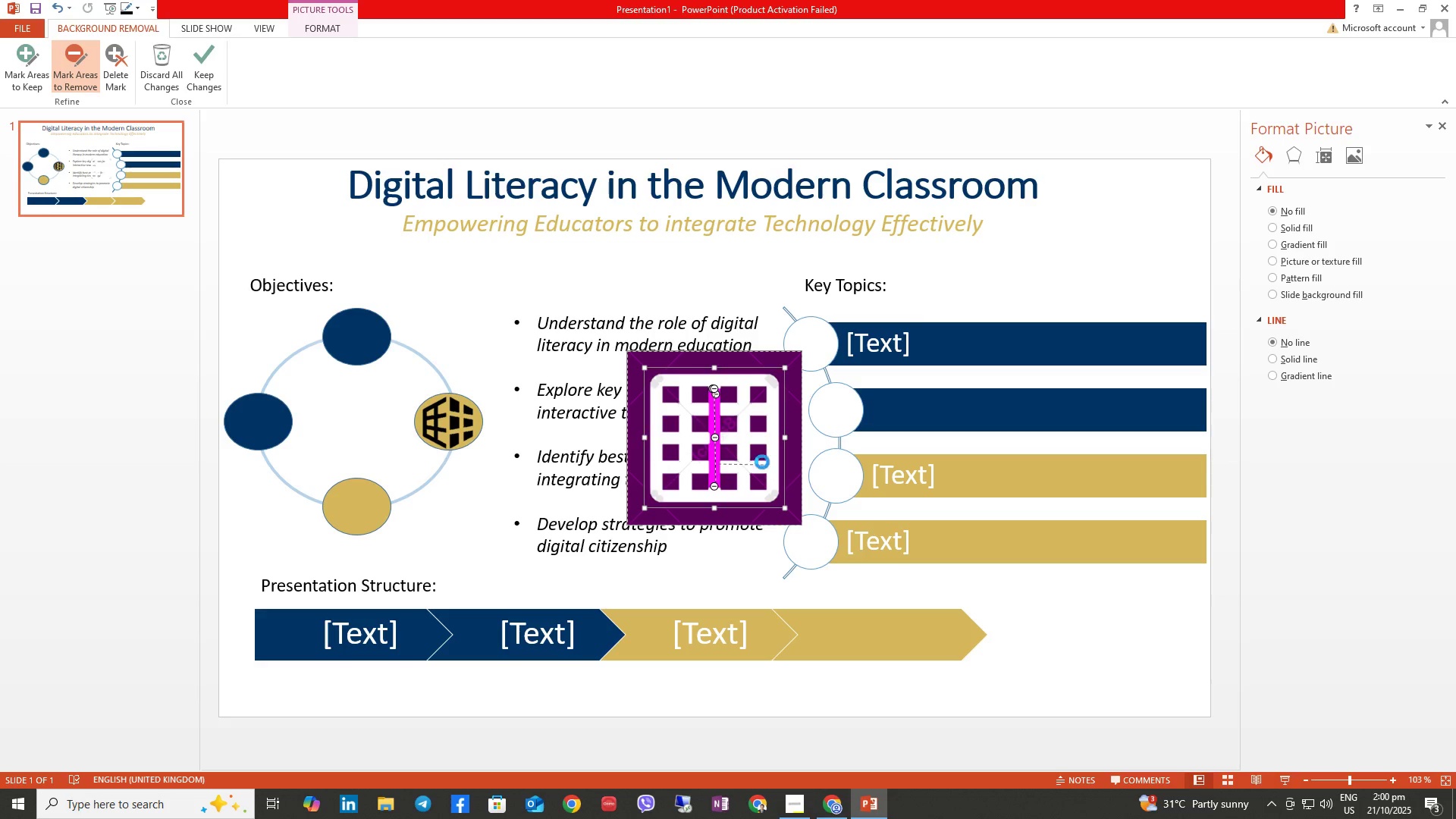 
mouse_move([747, 423])
 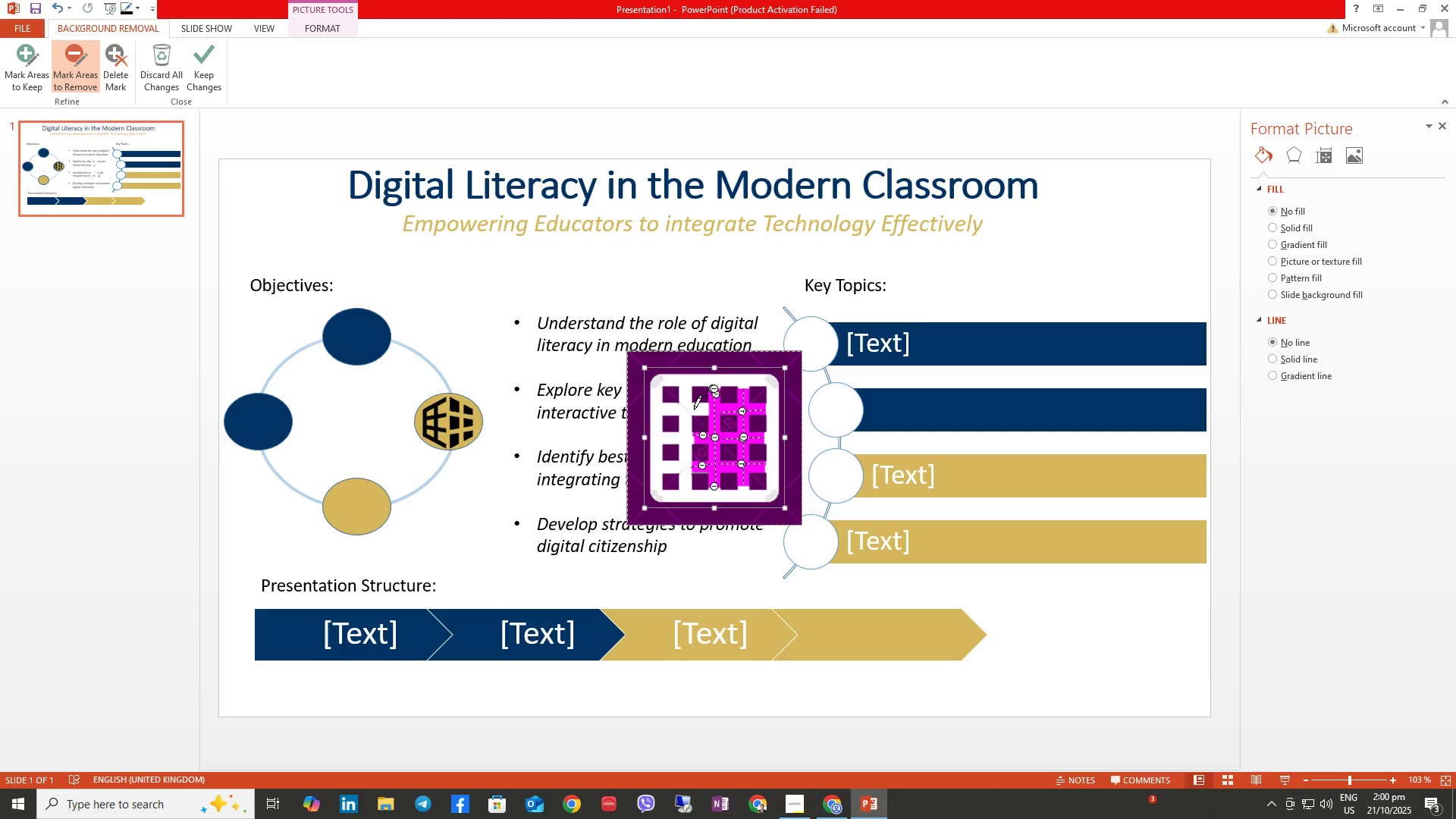 
wait(18.01)
 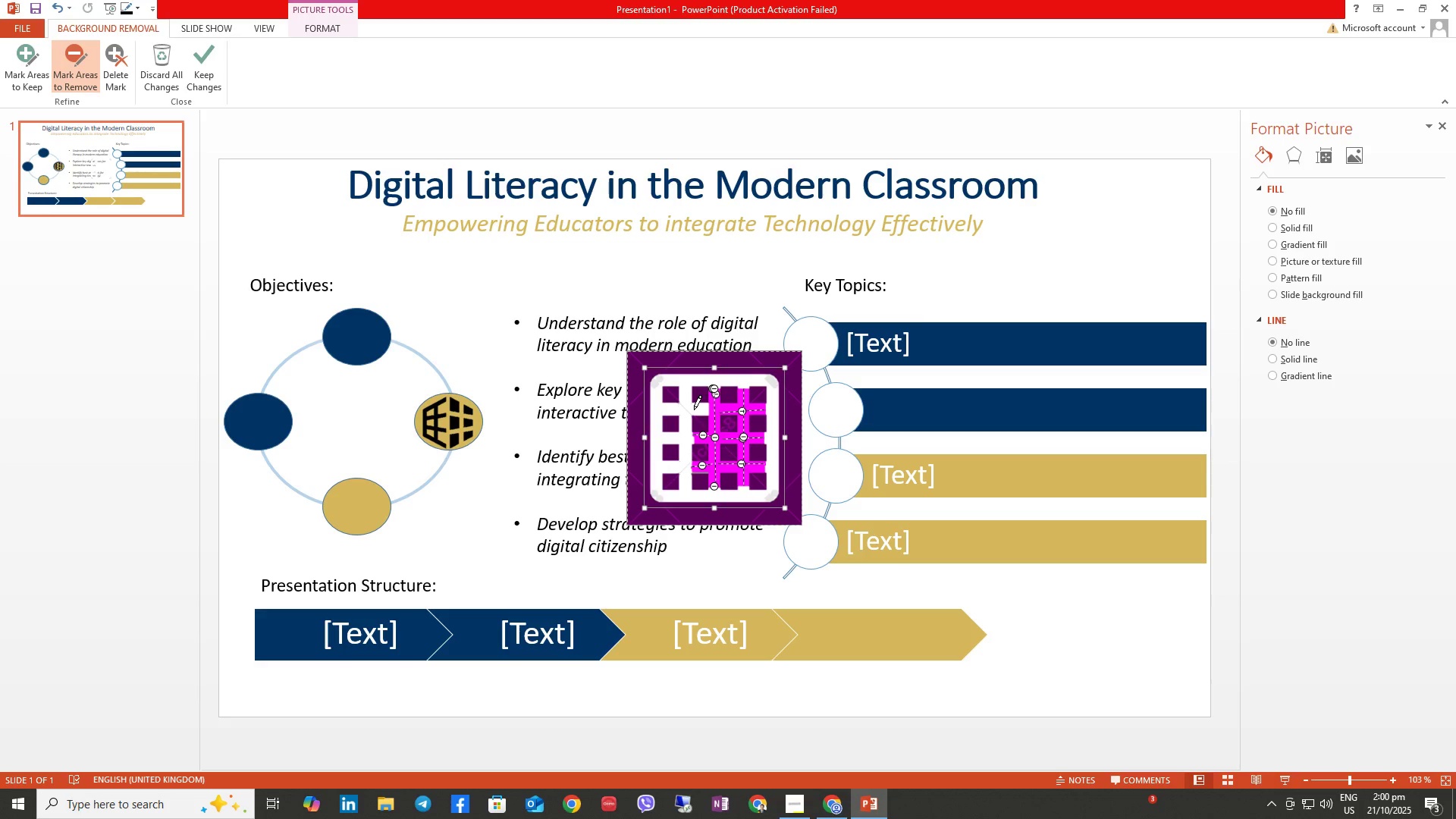 
left_click([692, 408])
 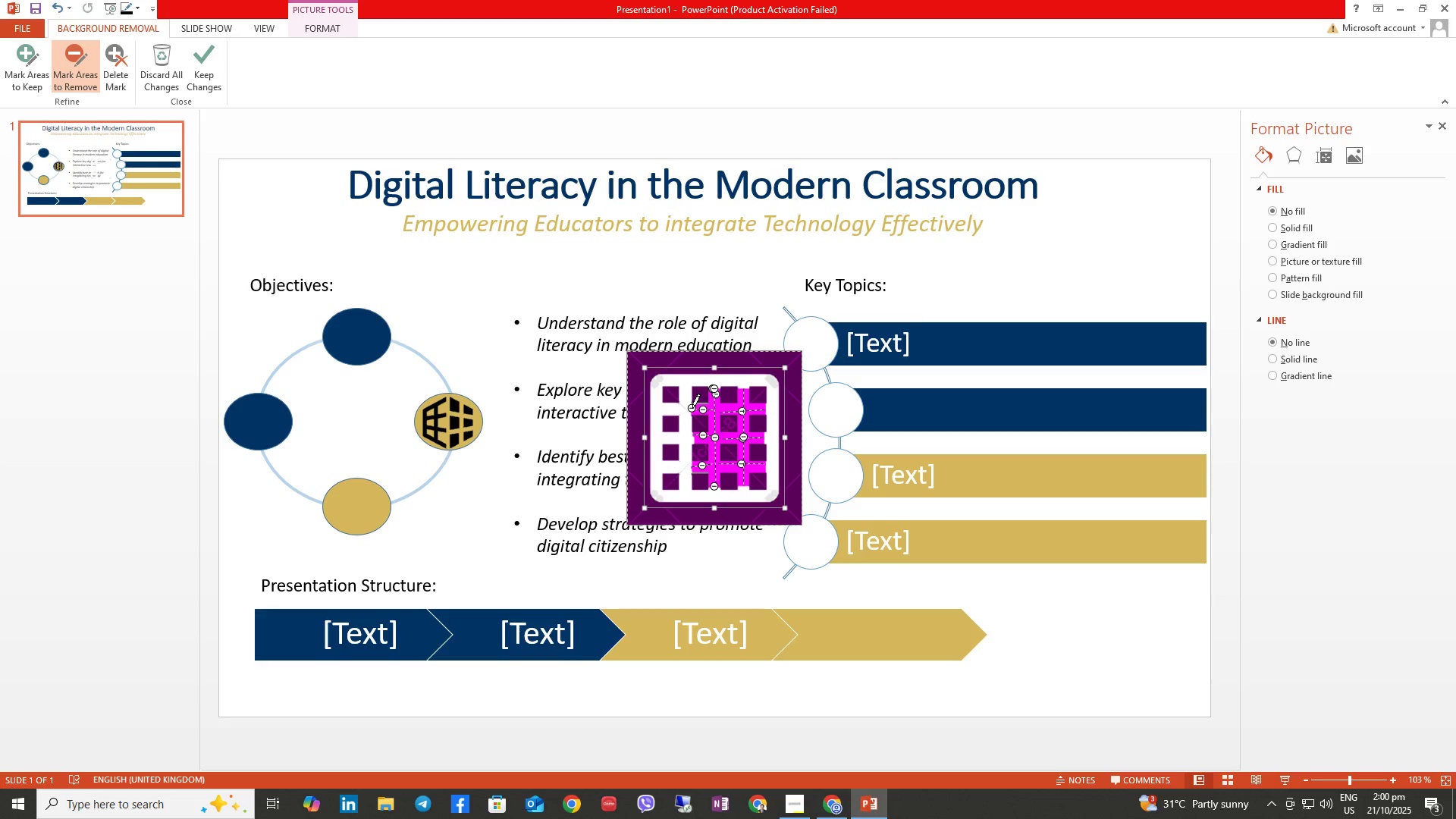 
left_click([692, 408])
 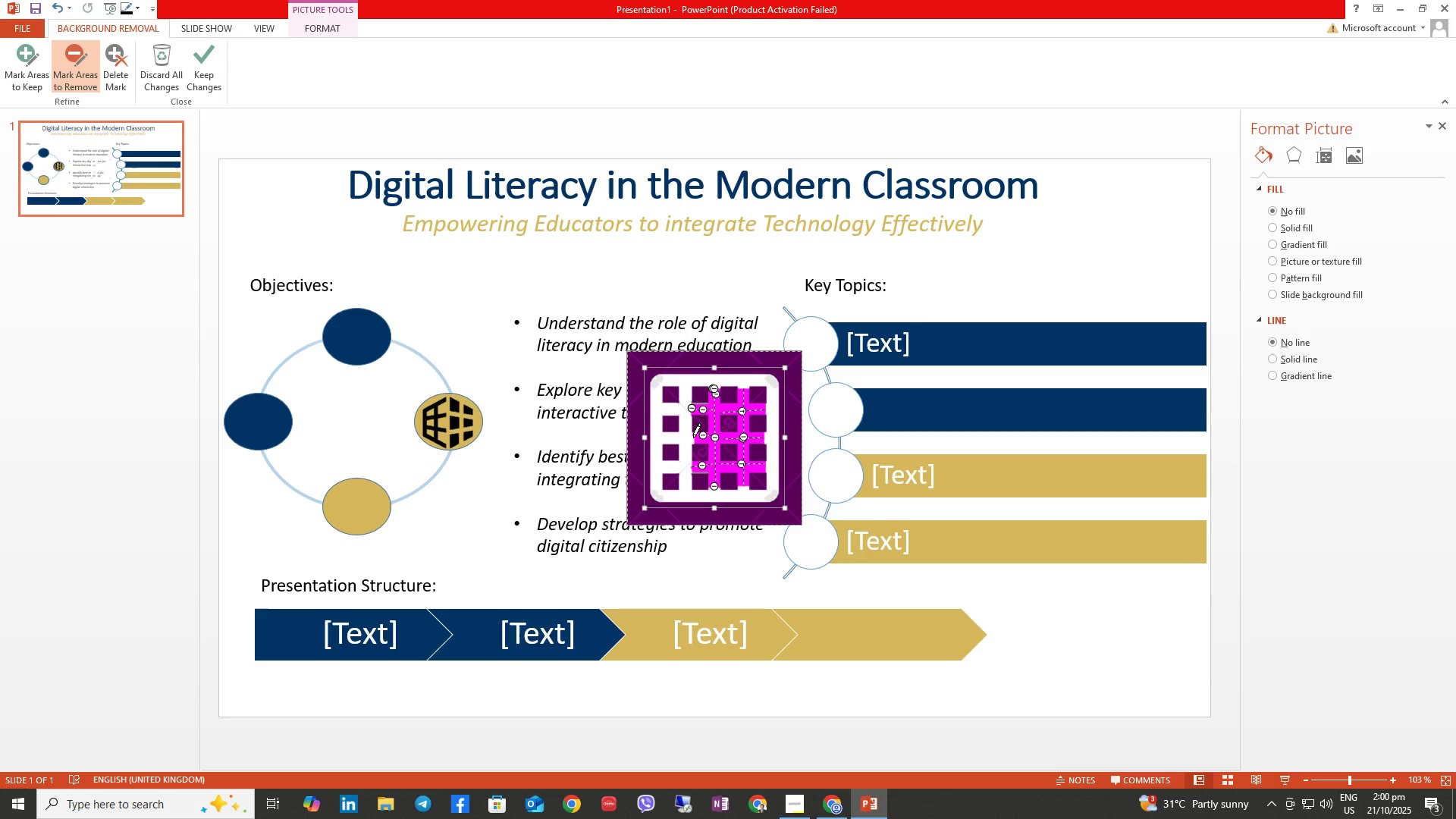 
left_click([693, 438])
 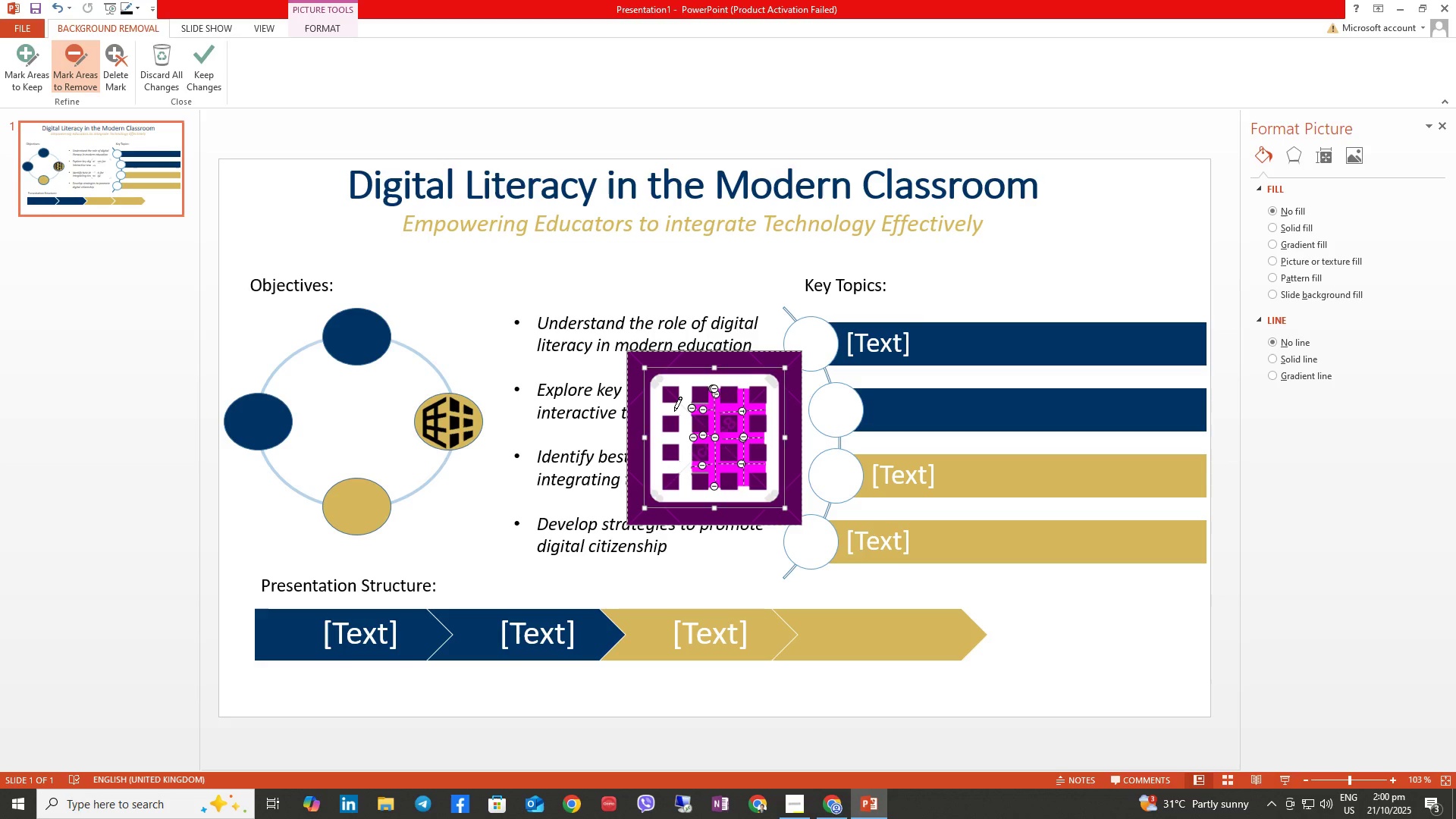 
wait(6.98)
 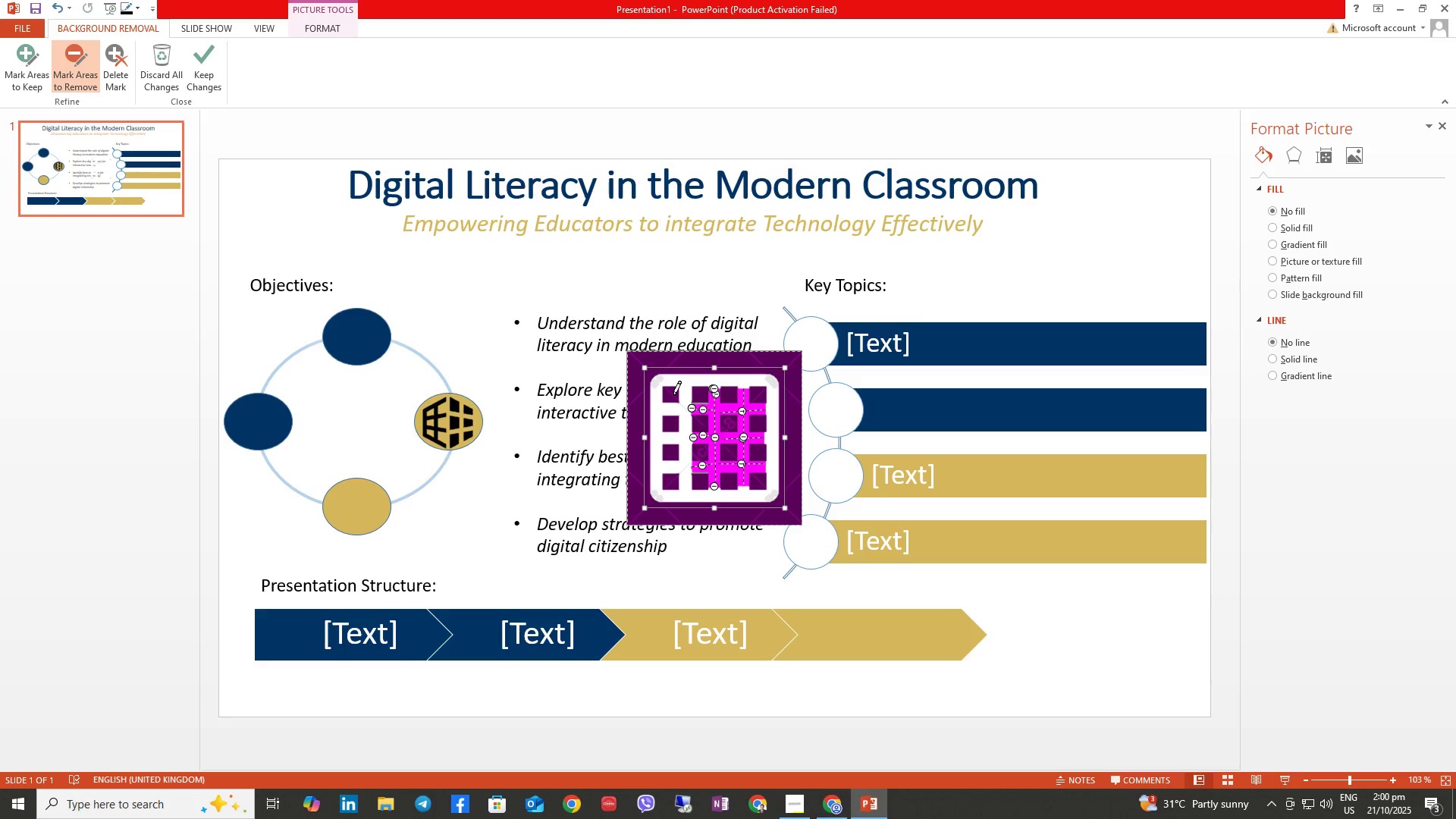 
left_click([195, 71])
 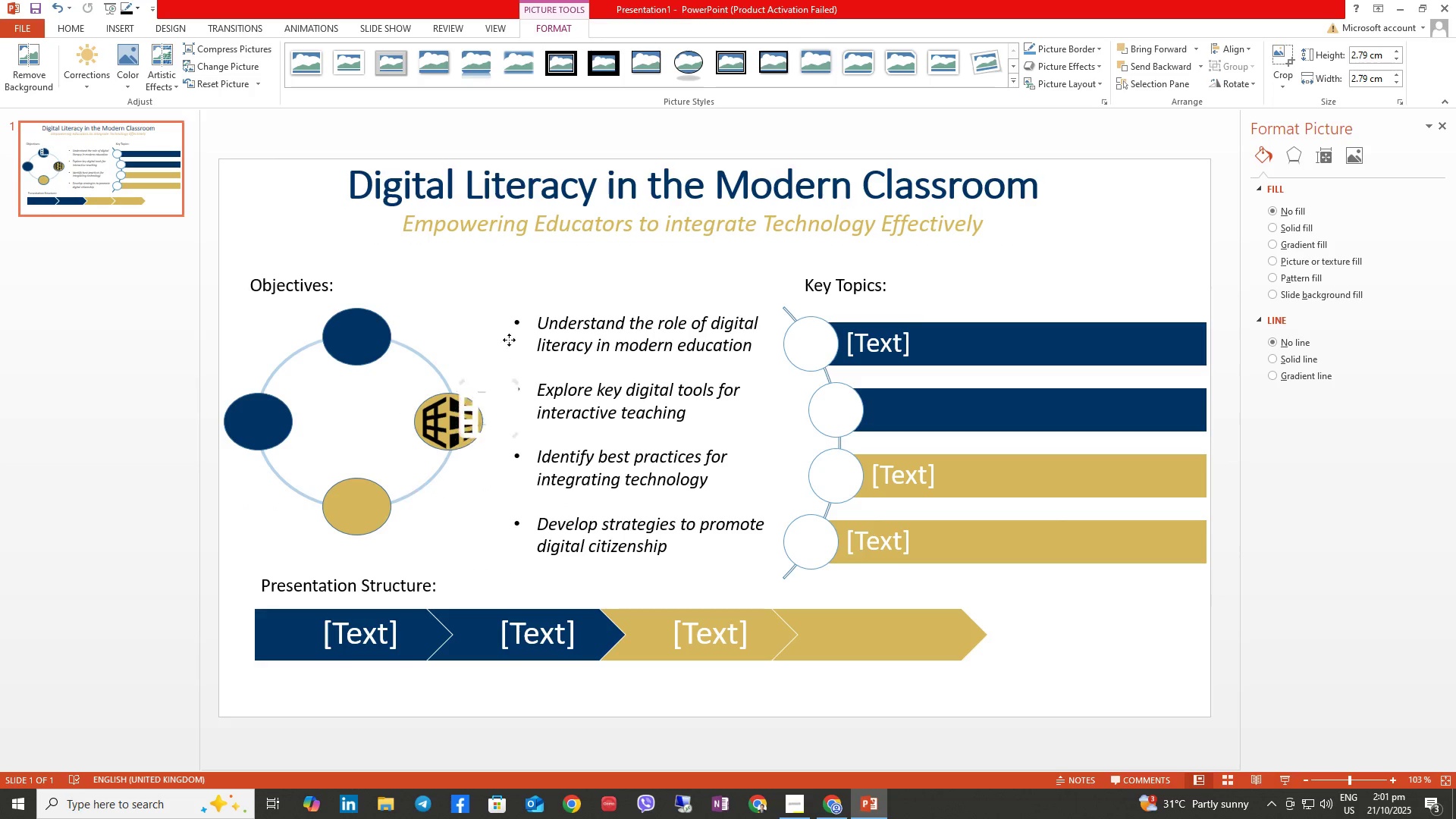 
wait(40.54)
 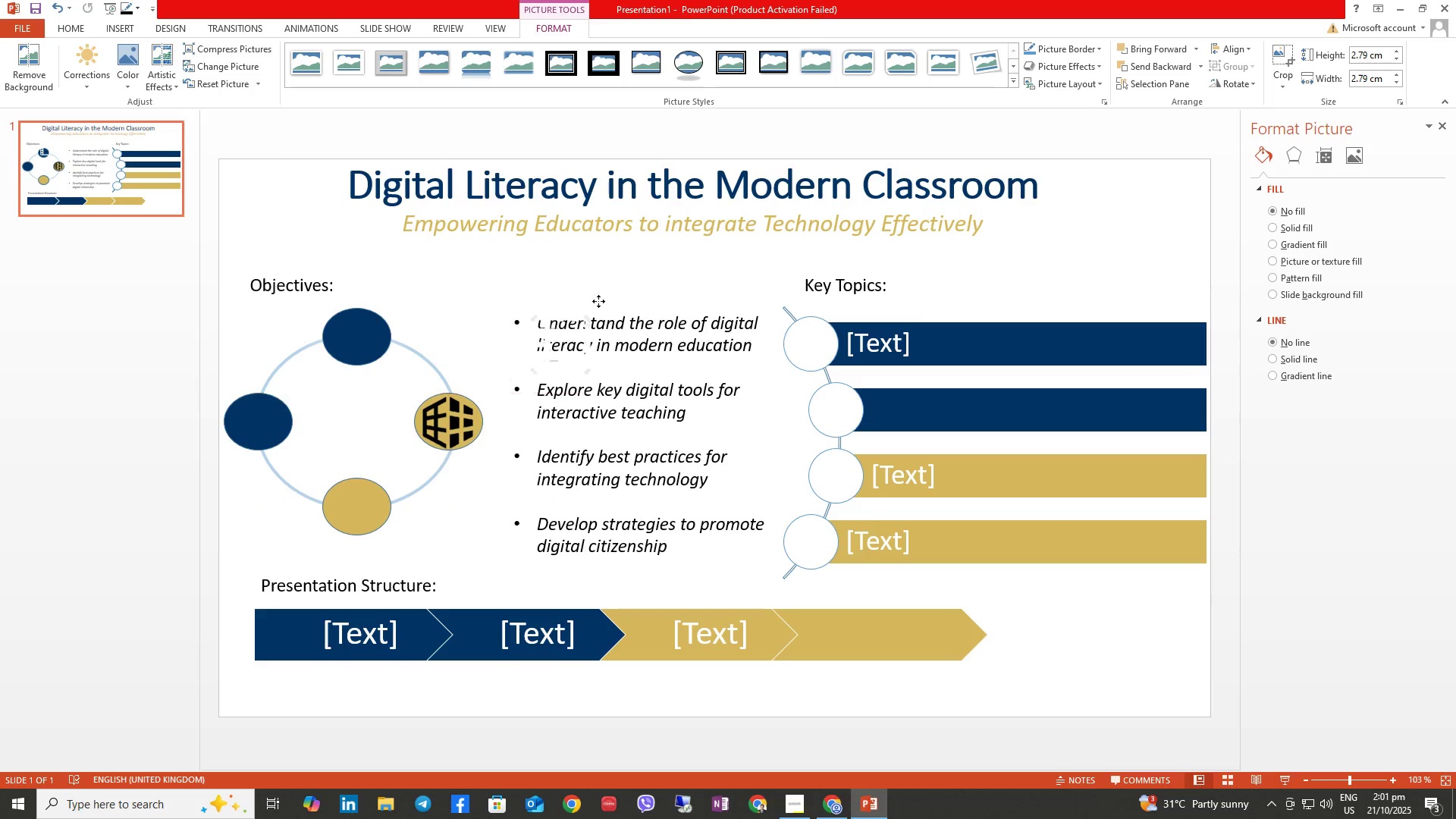 
key(Control+Z)
 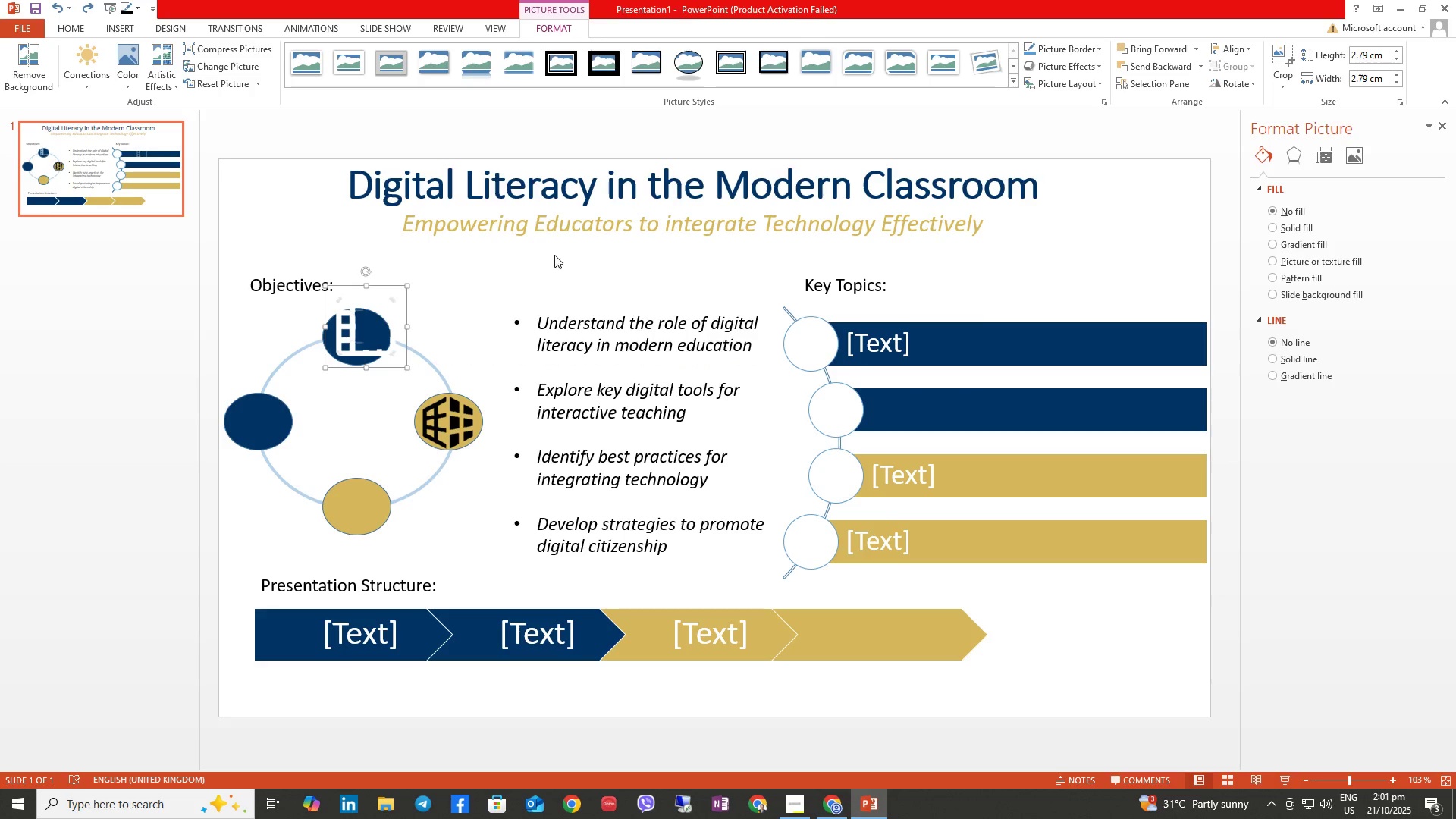 
key(Control+Z)
 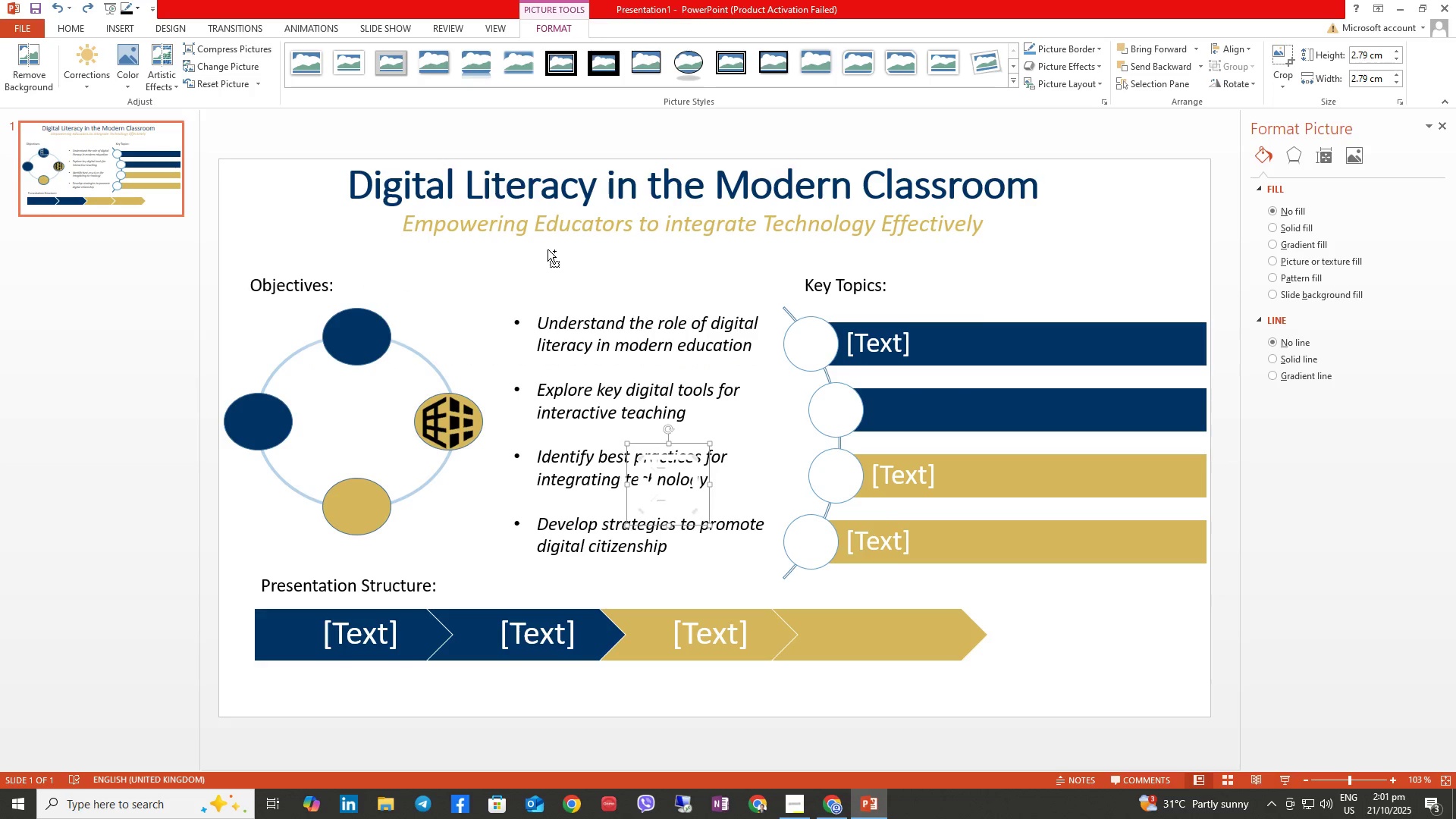 
key(Control+Z)
 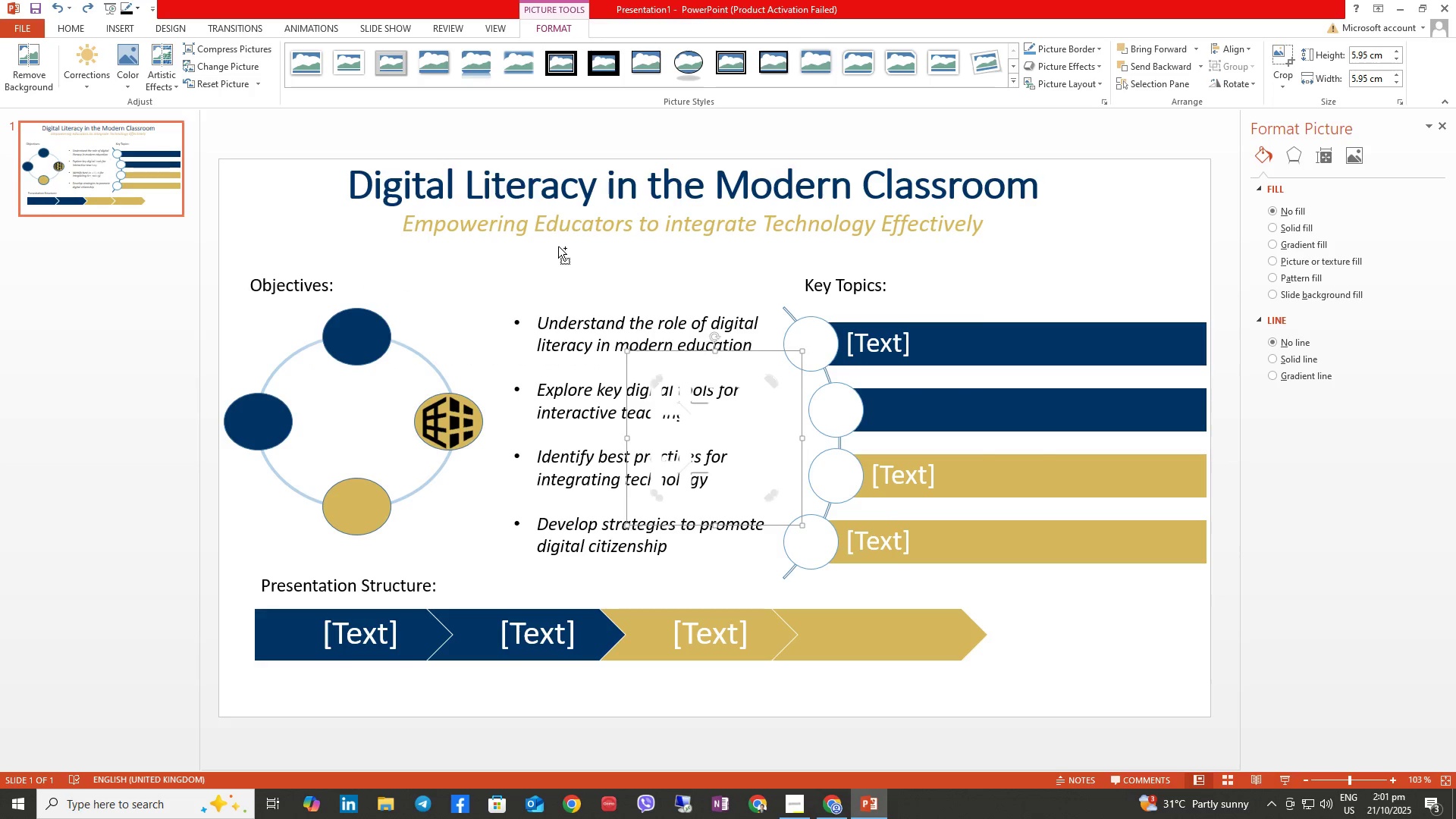 
key(Control+Z)
 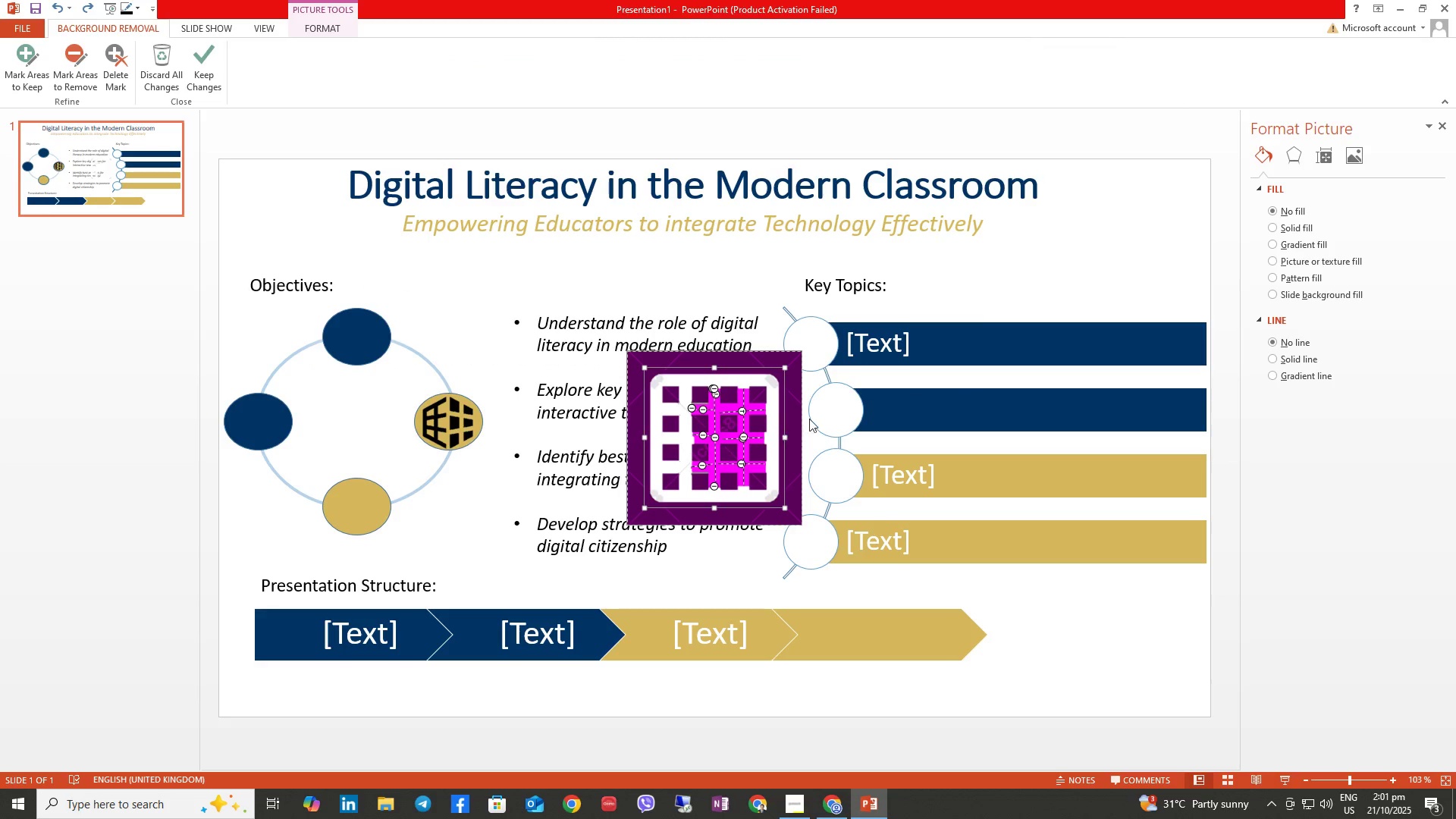 
key(Control+Z)
 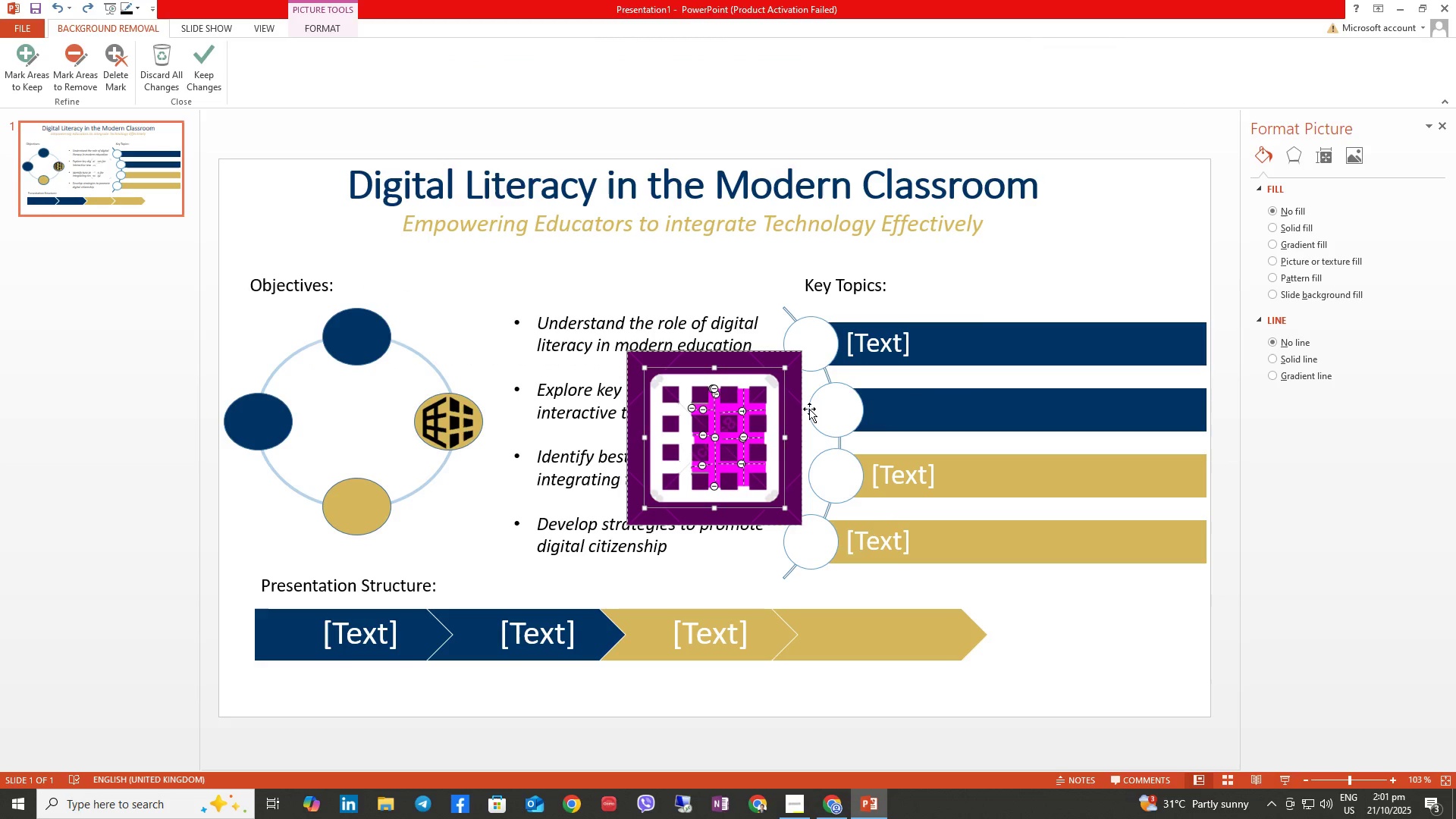 
key(Control+Z)
 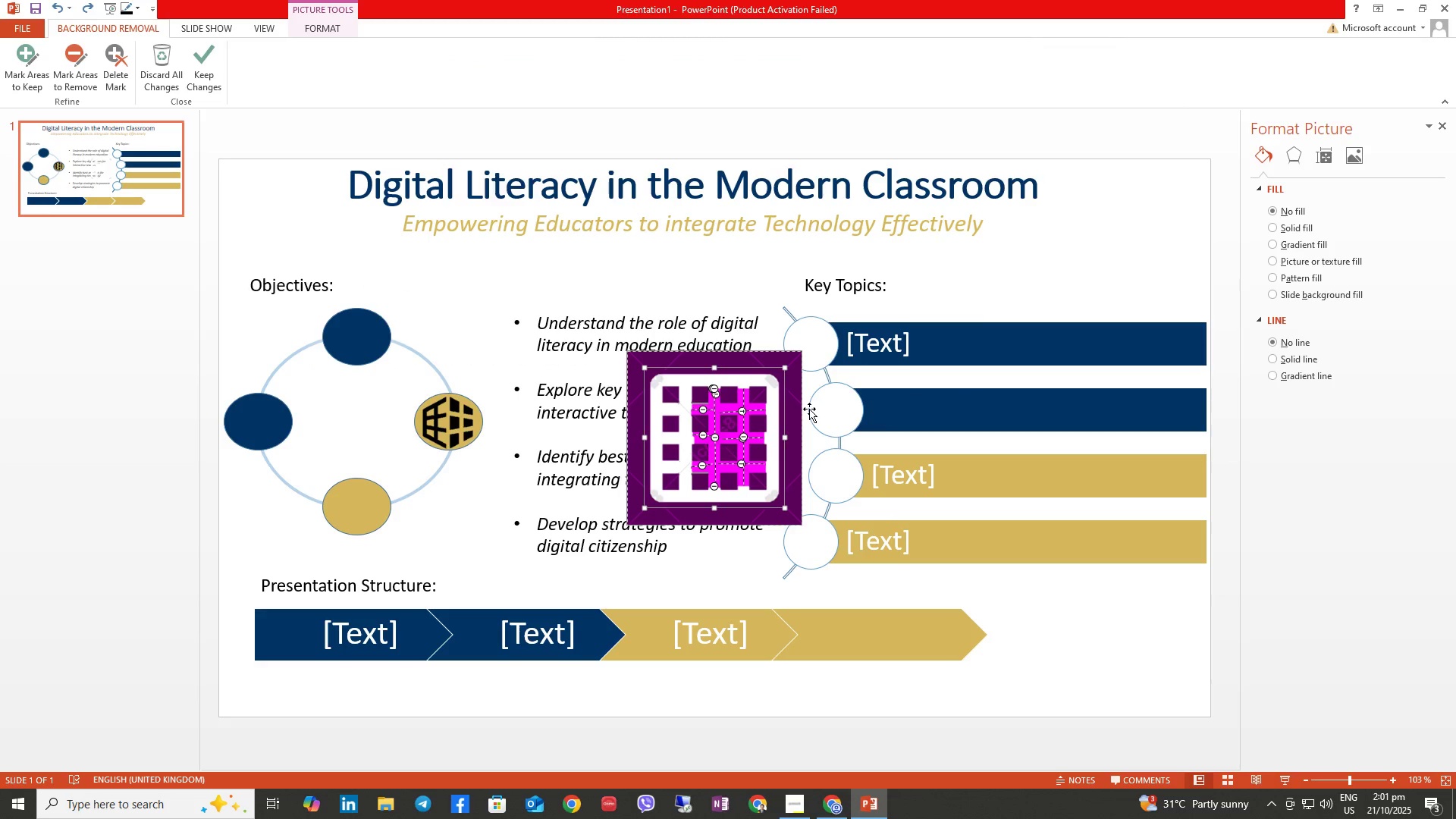 
key(Control+Z)
 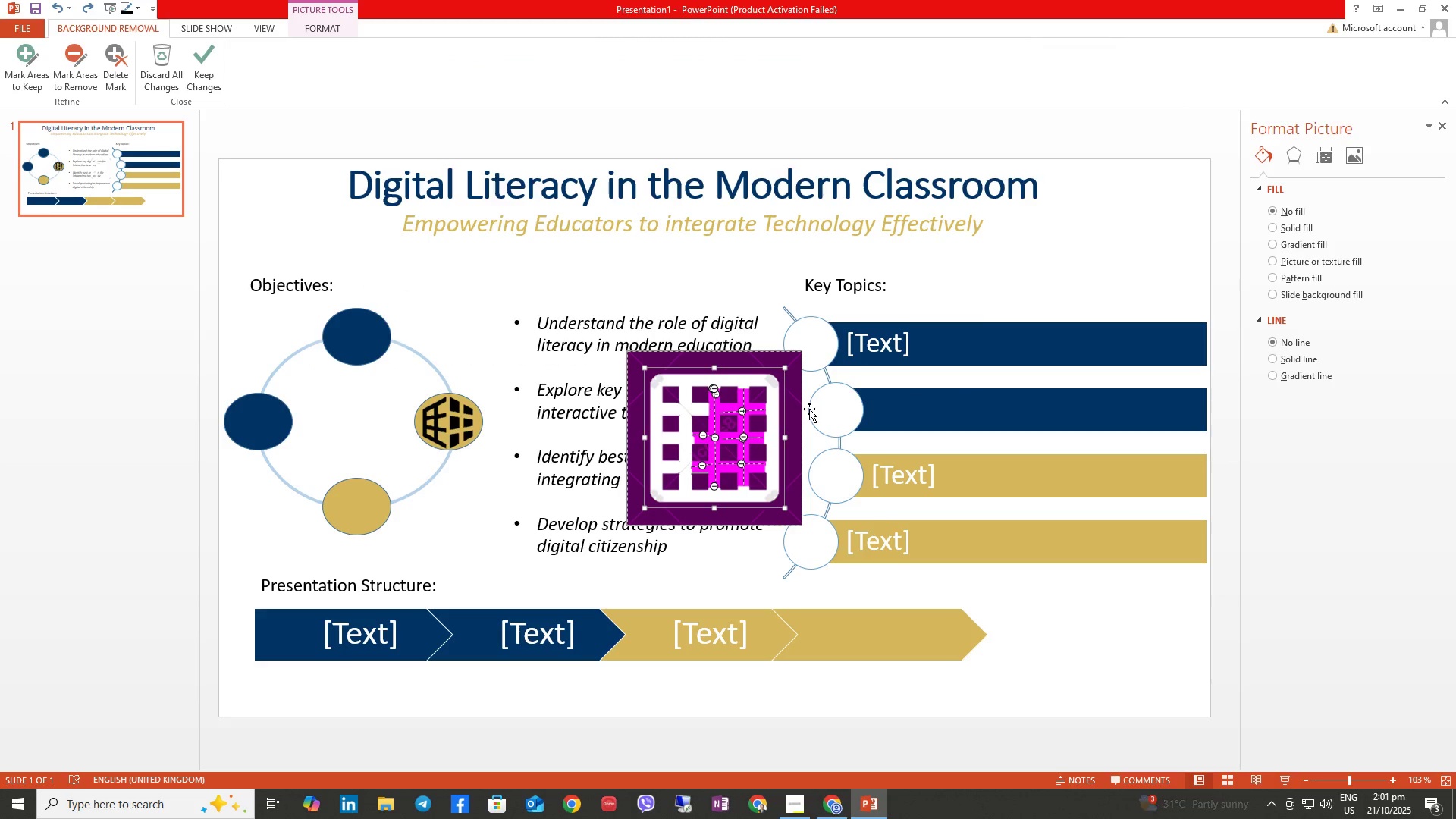 
key(Control+Z)
 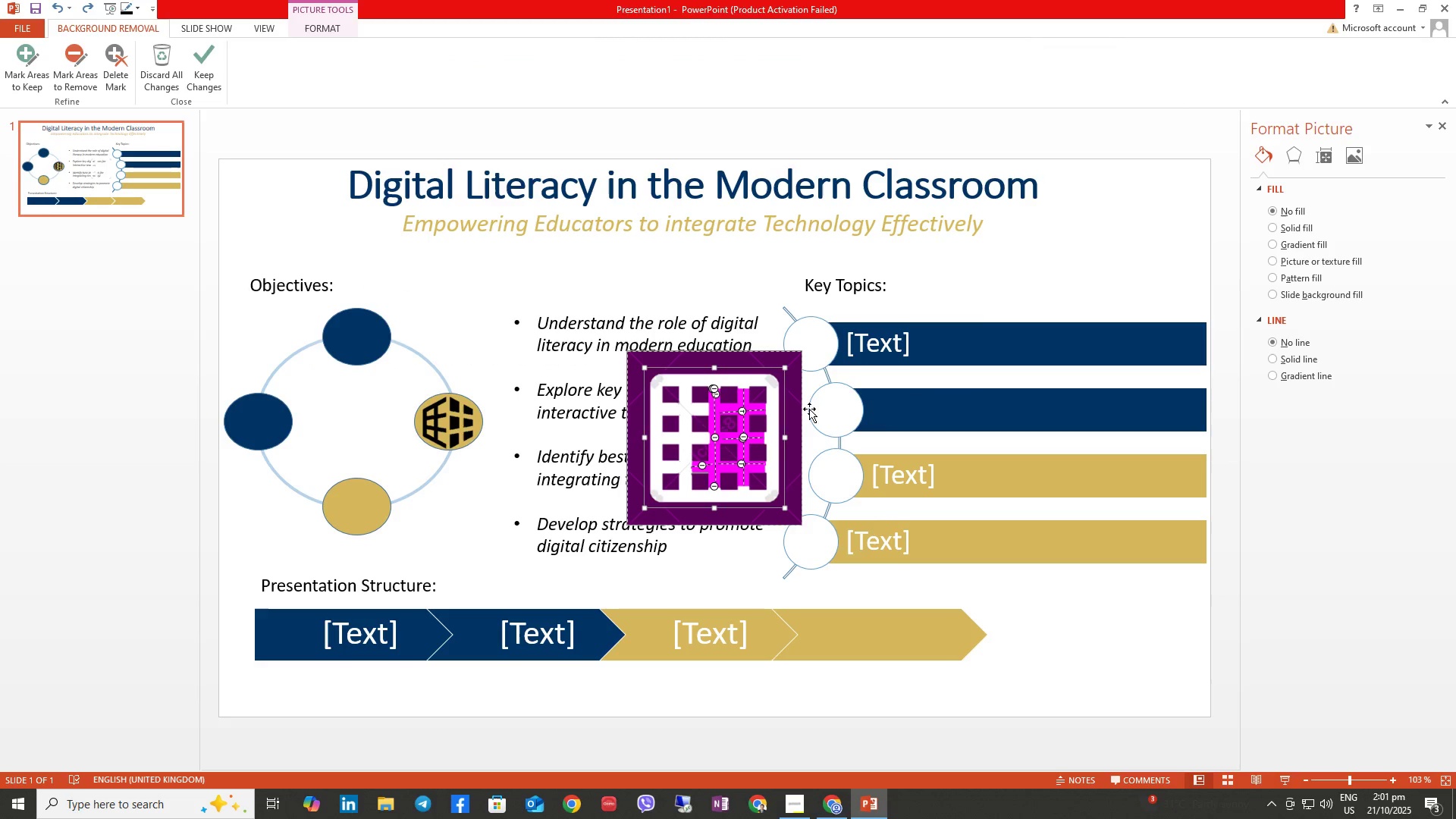 
key(Control+Z)
 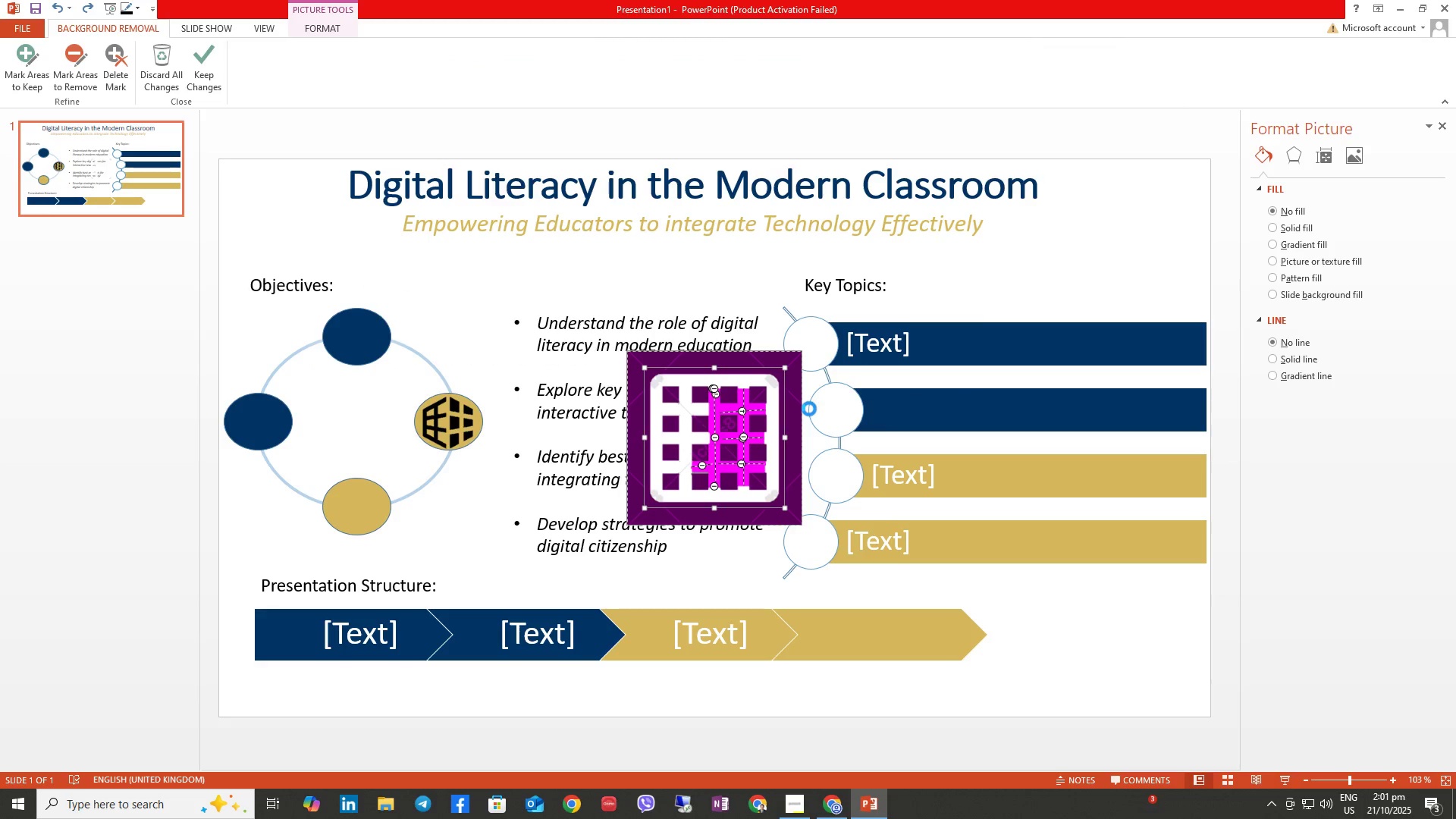 
key(Control+Z)
 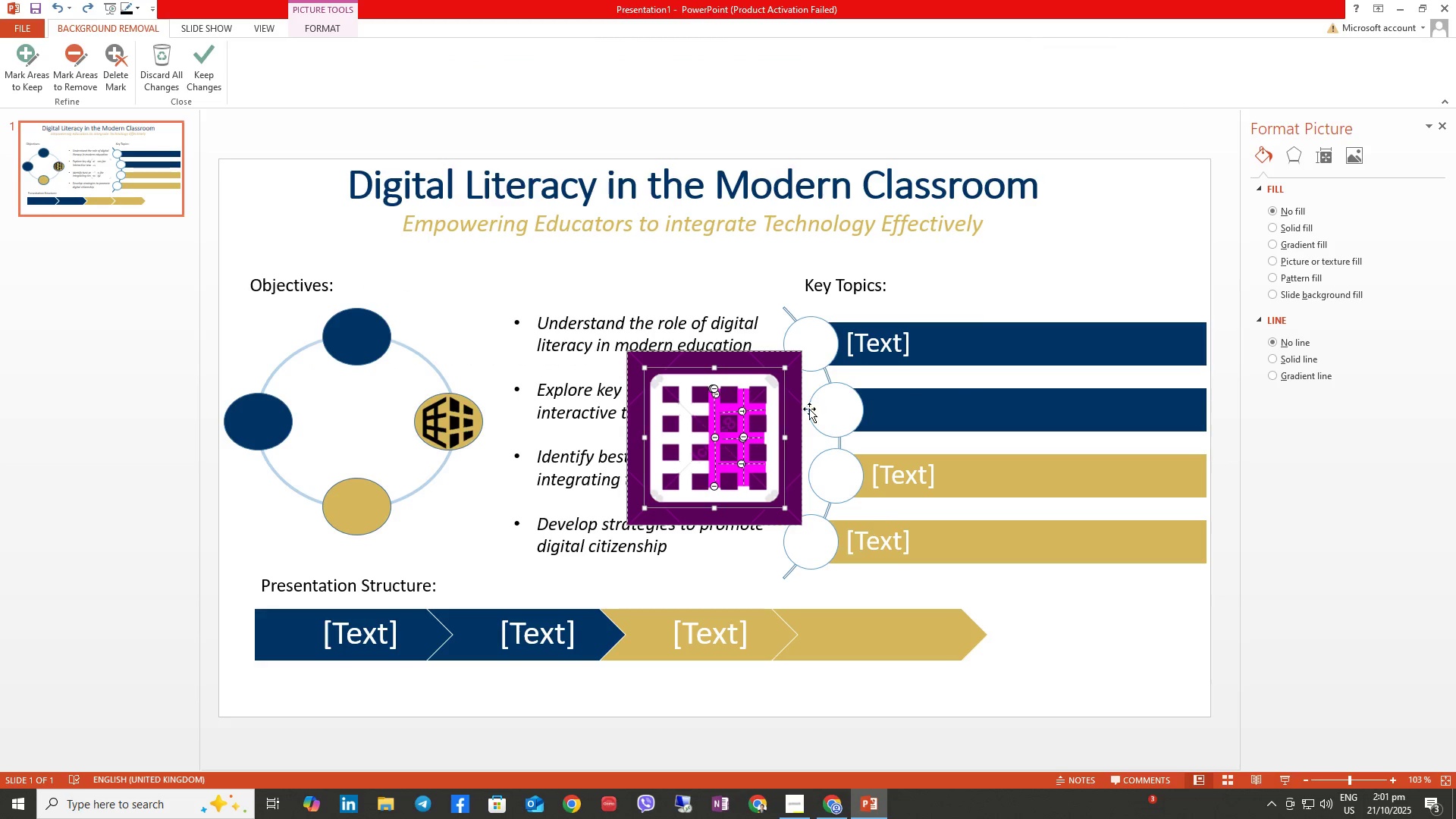 
key(Control+Z)
 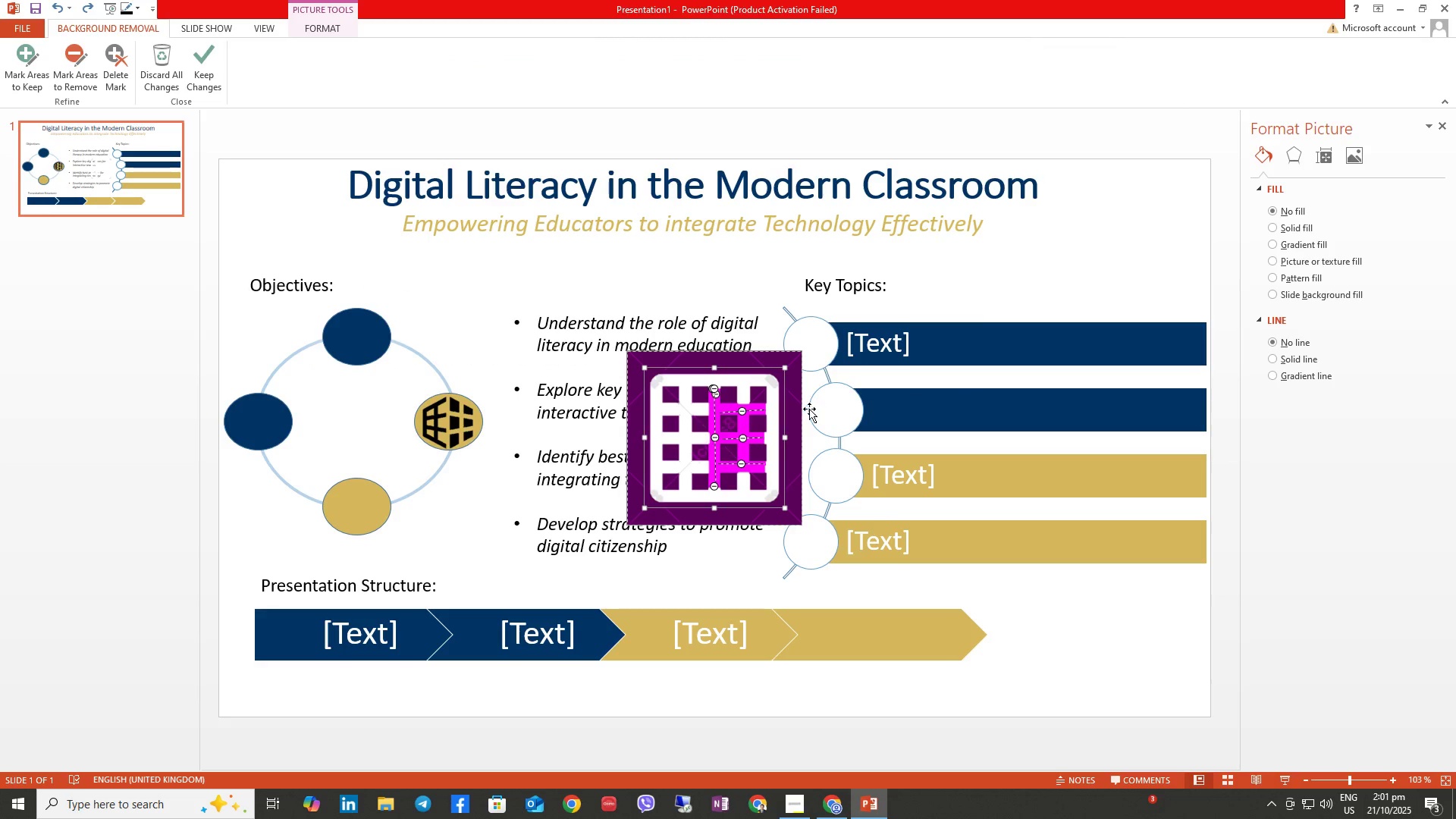 
key(Control+Z)
 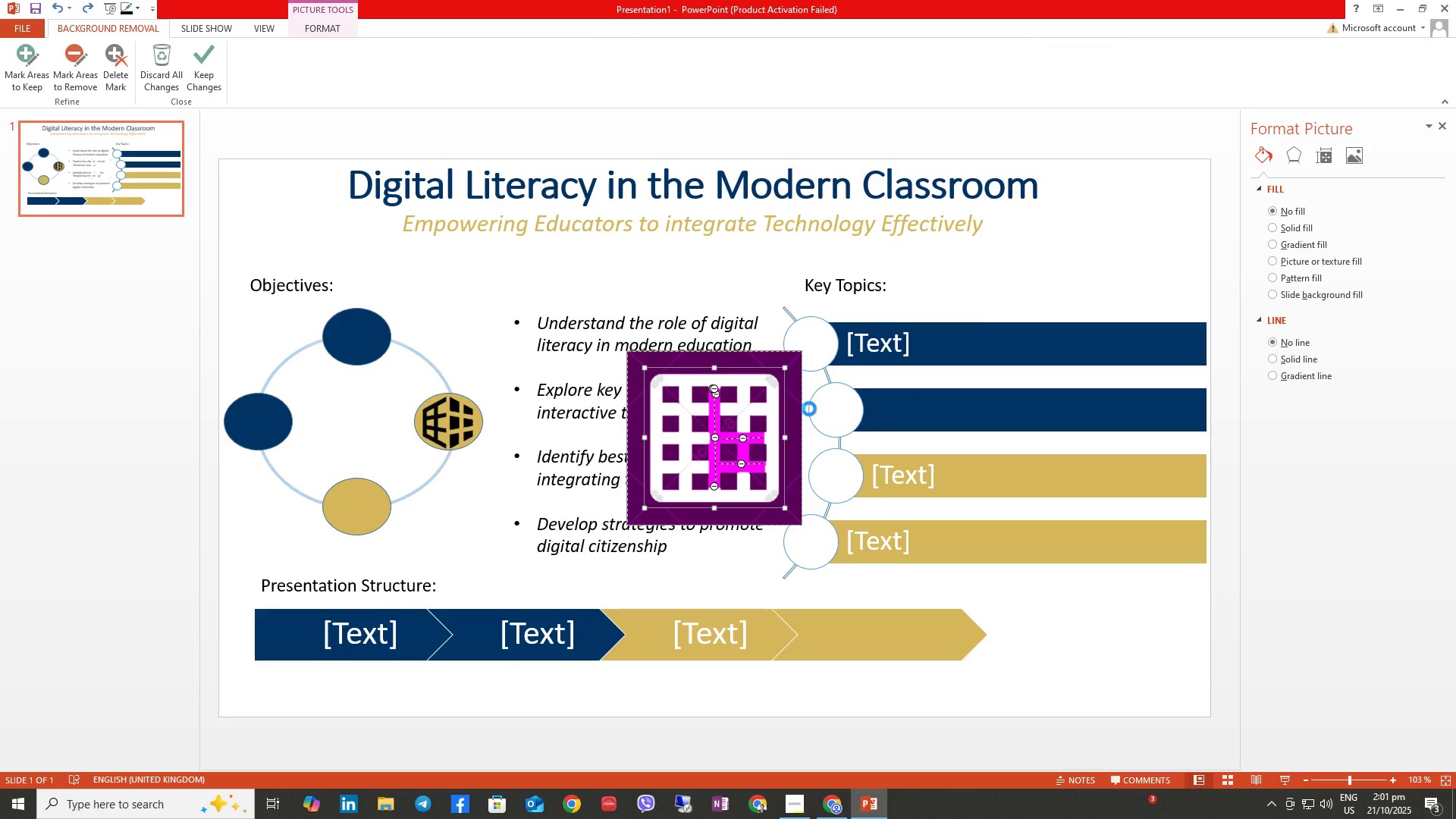 
key(Control+Z)
 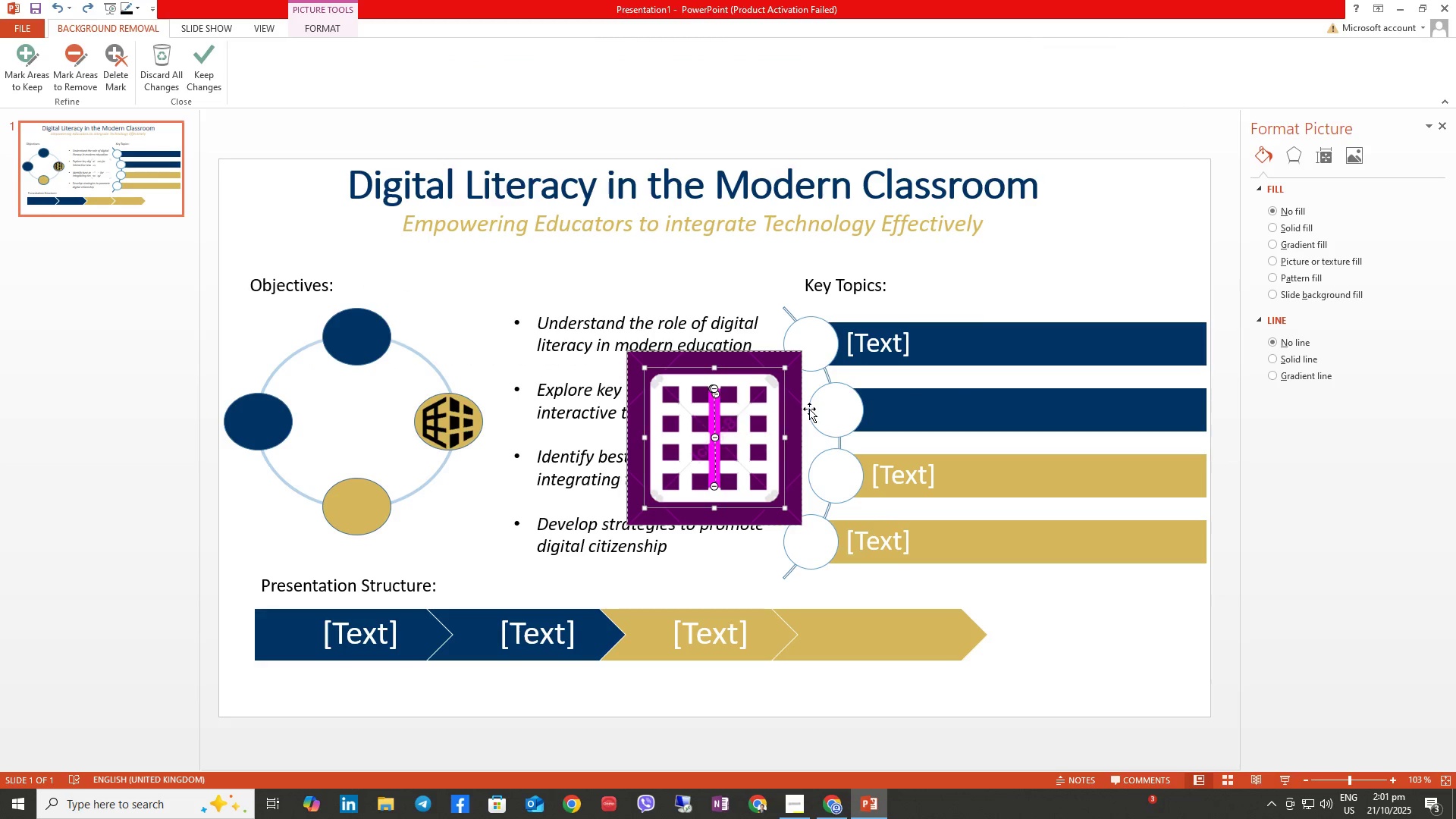 
key(Control+Z)
 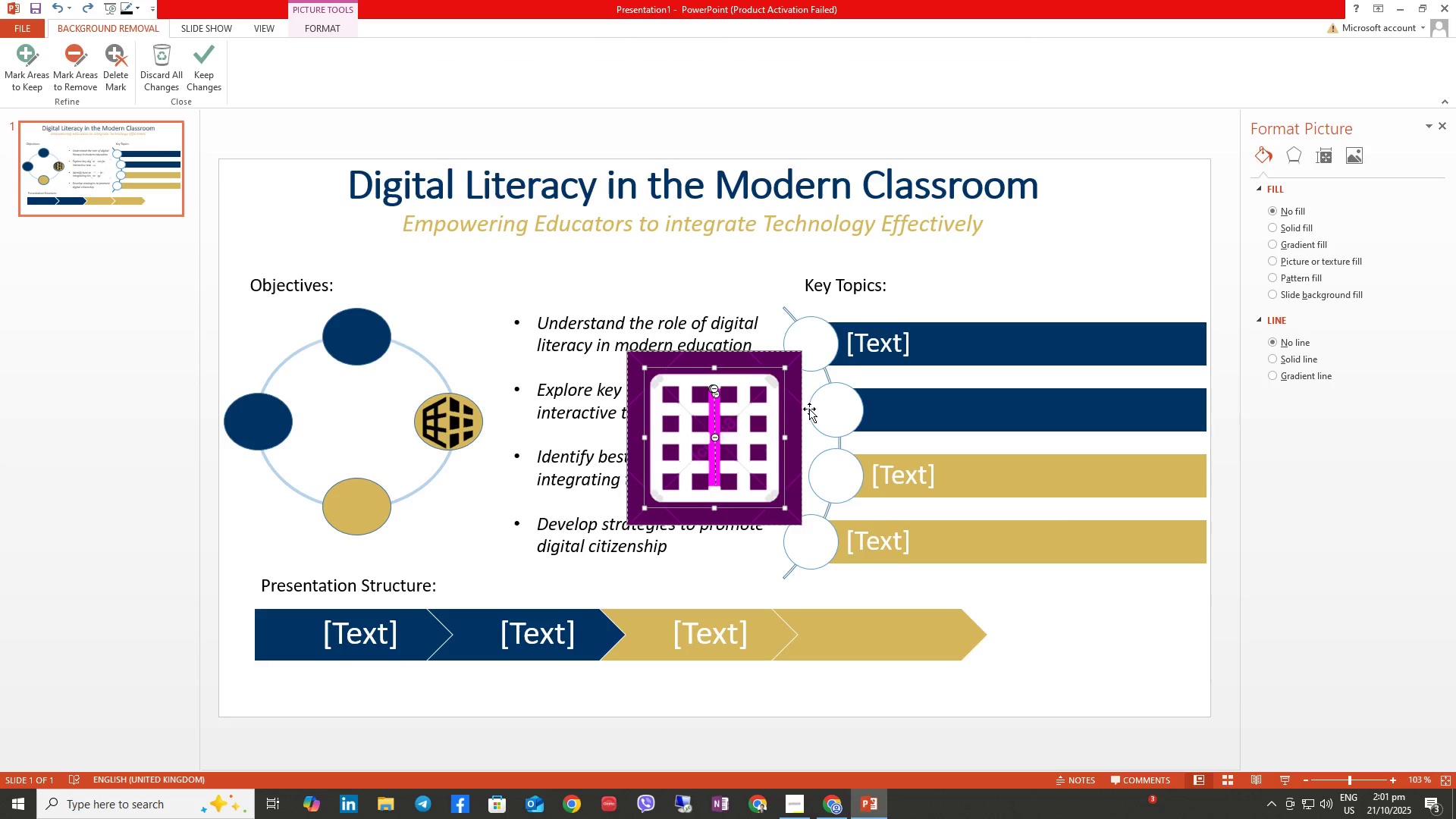 
key(Control+Z)
 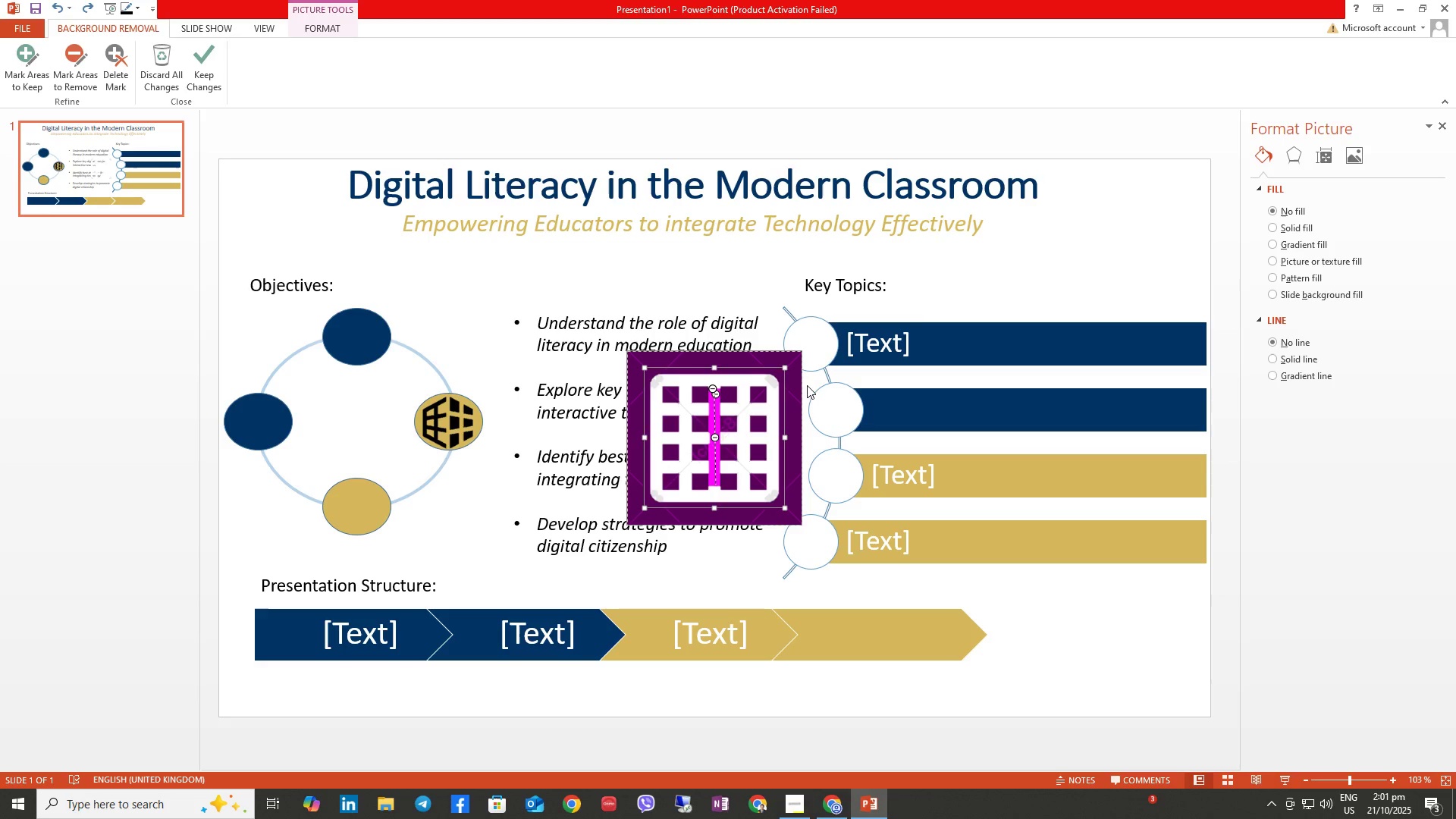 
key(Control+Z)
 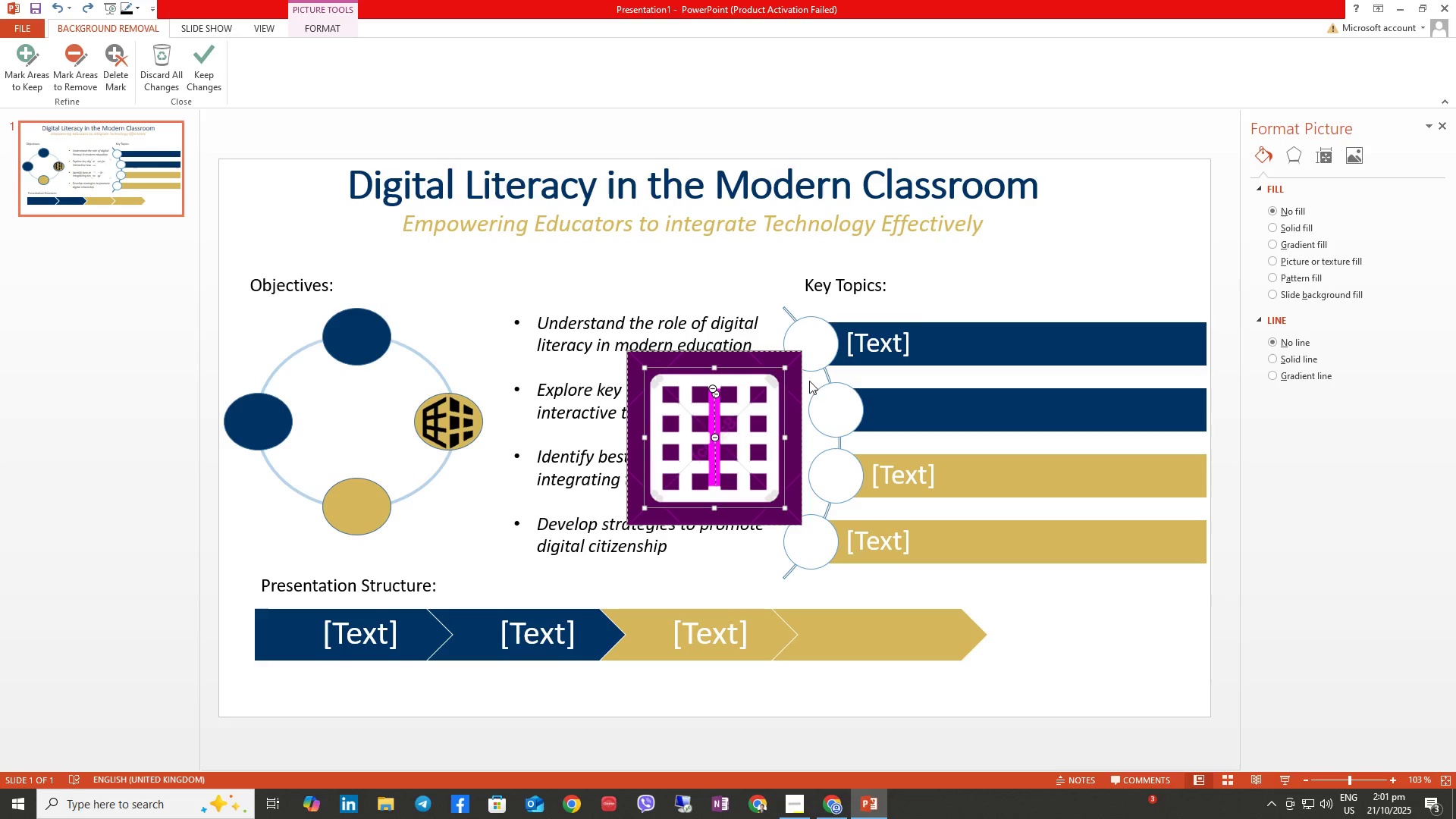 
key(Control+Z)
 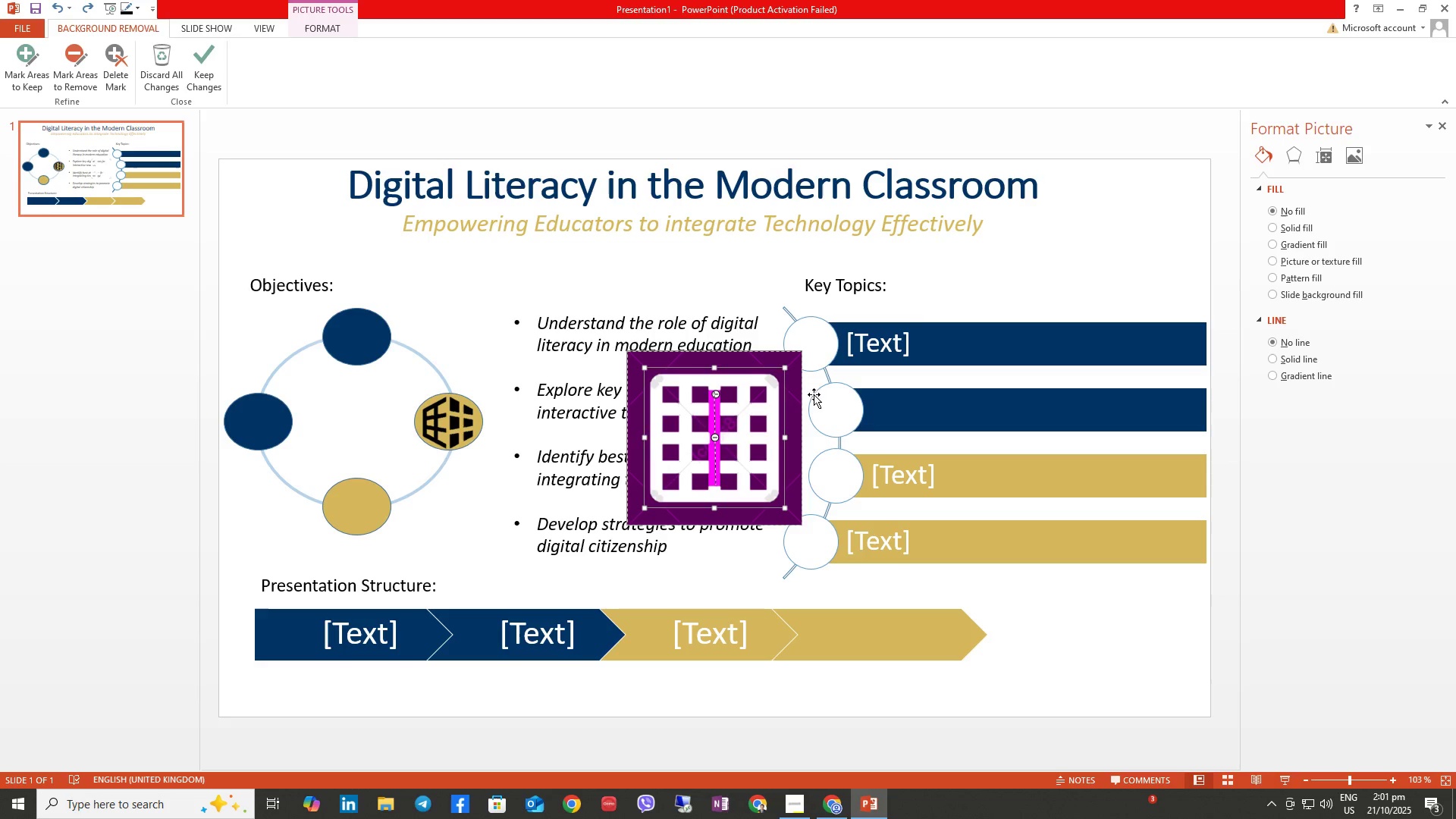 
key(Control+Z)
 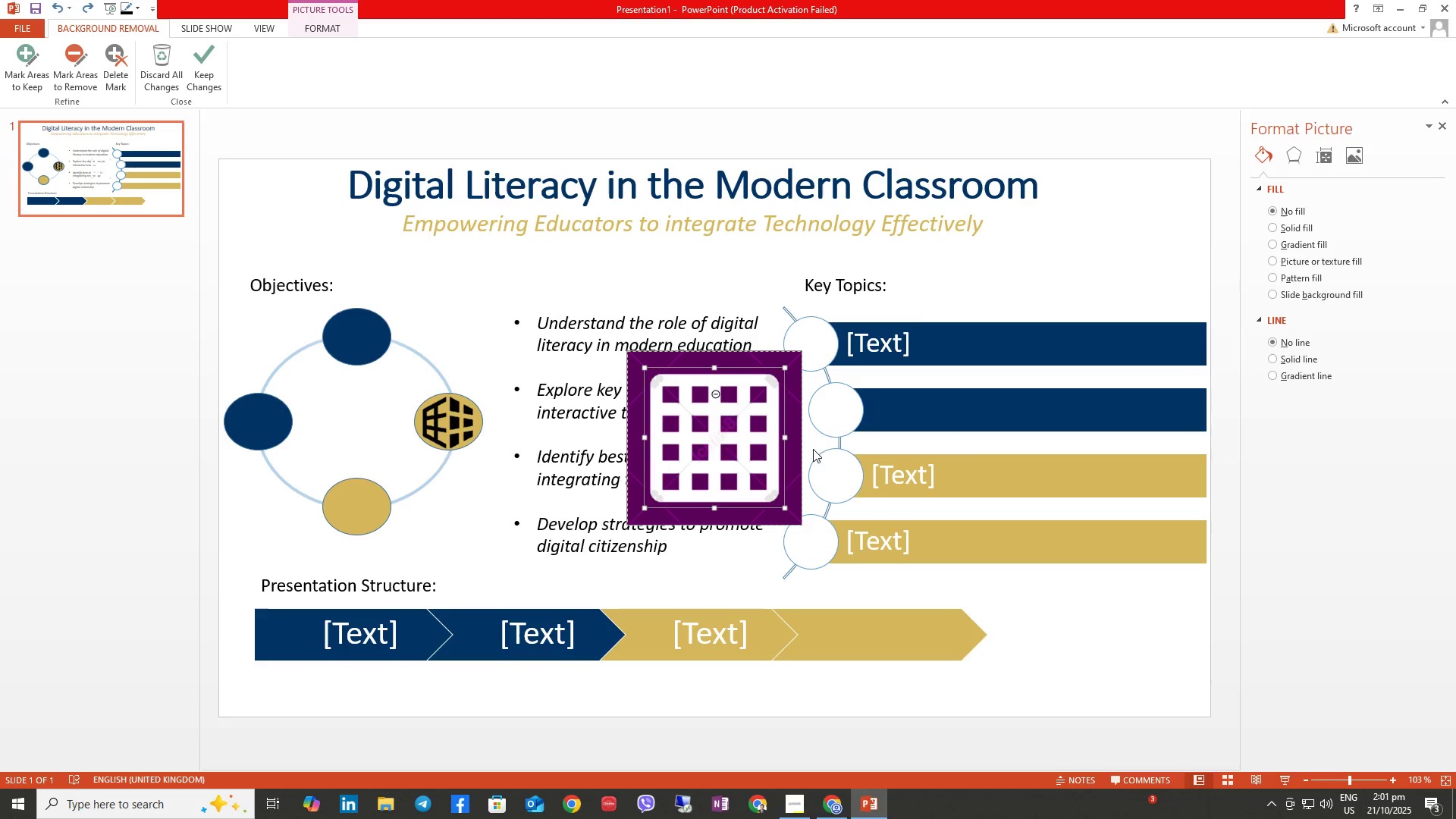 
key(Control+Z)
 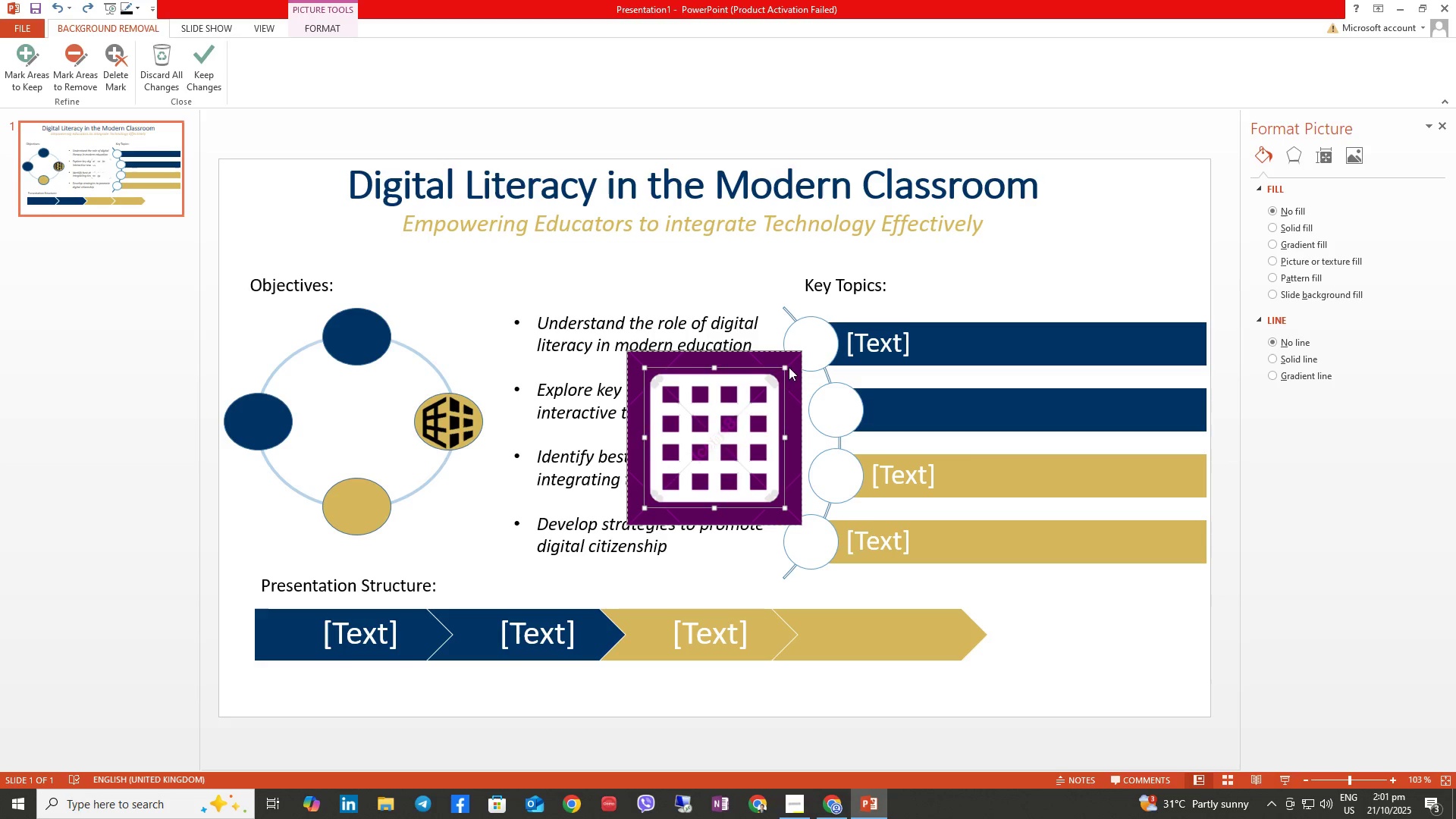 
left_click([792, 365])
 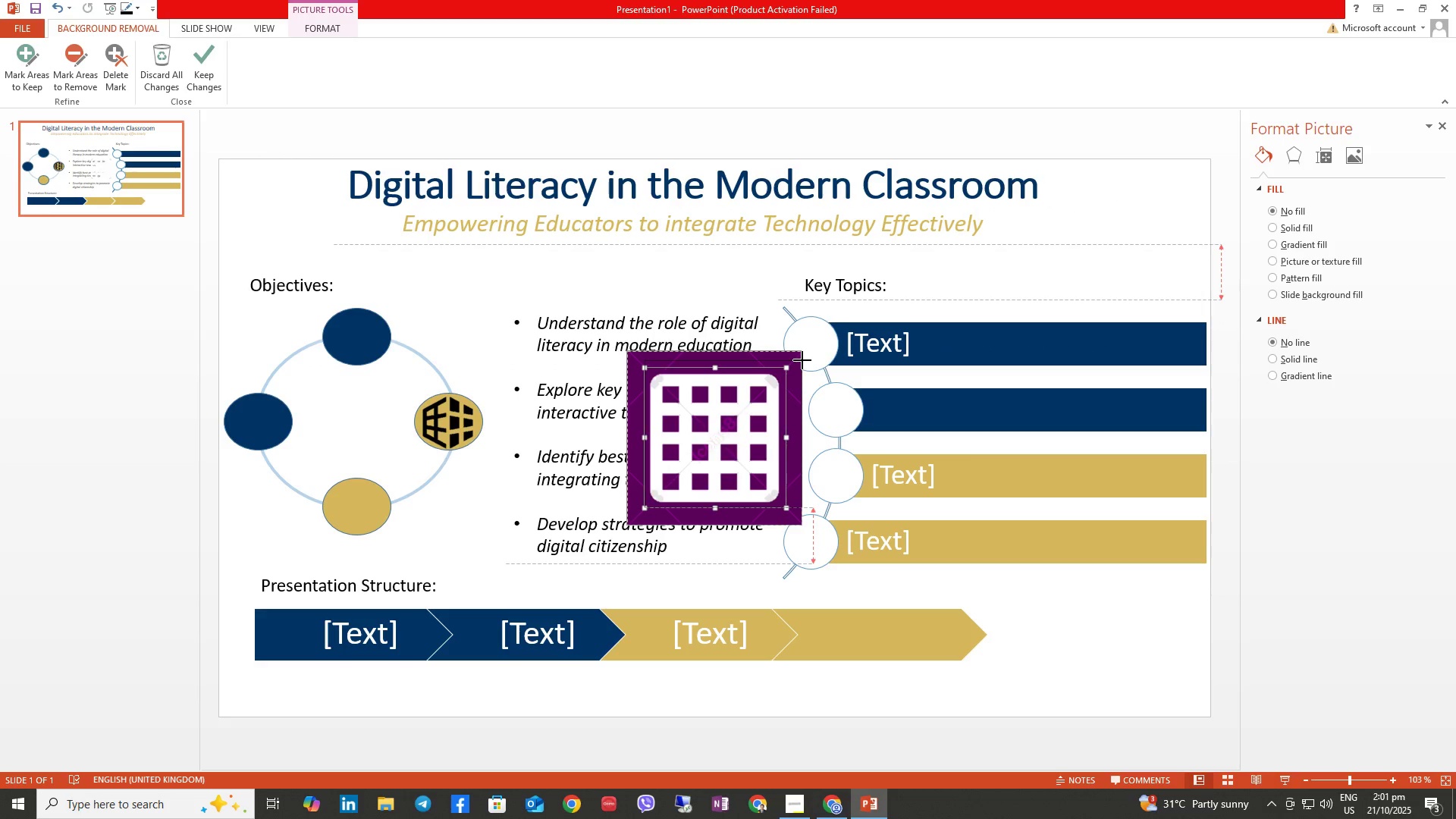 
key(Control+Z)
 